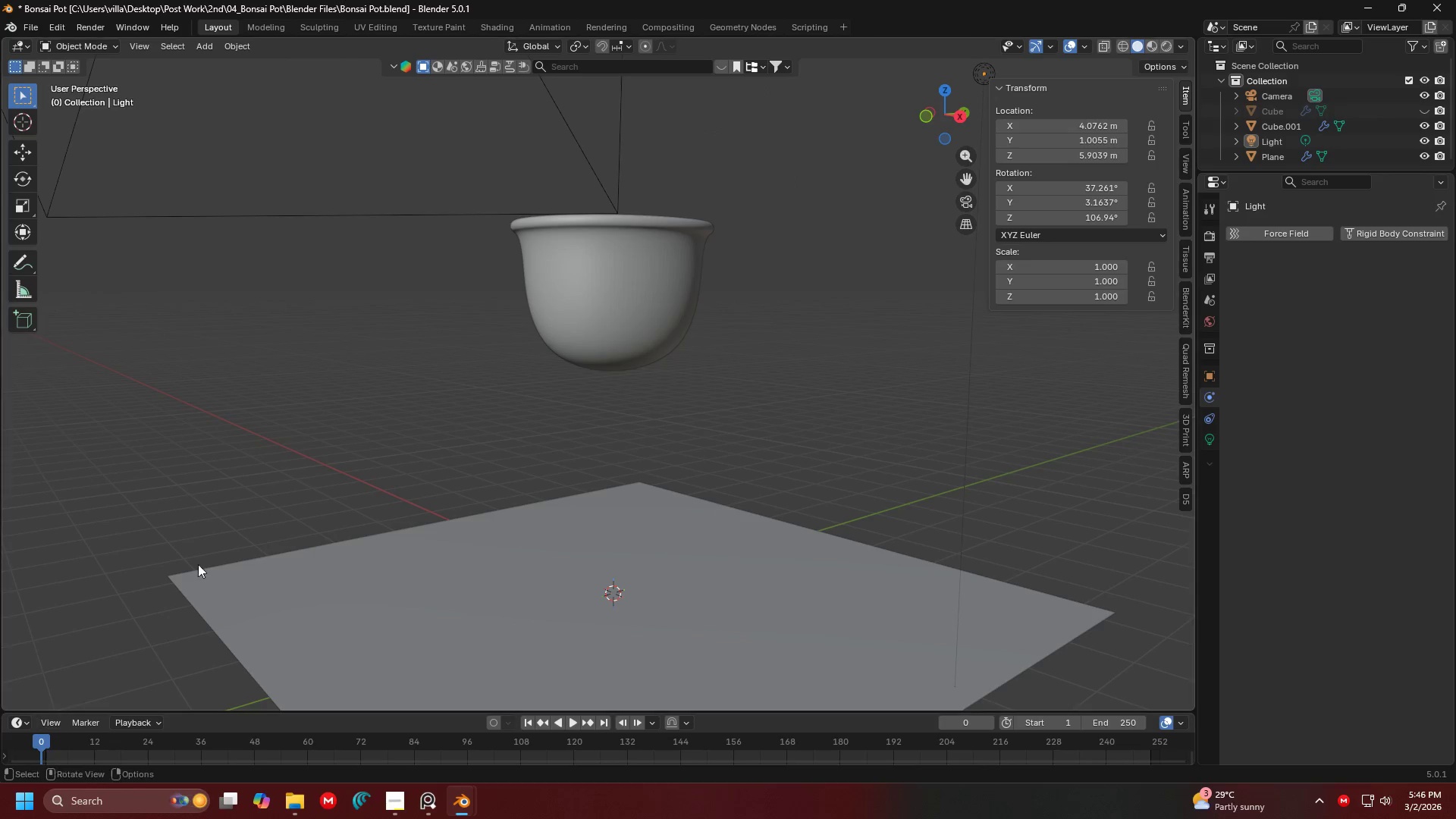 
key(Alt+Tab)
 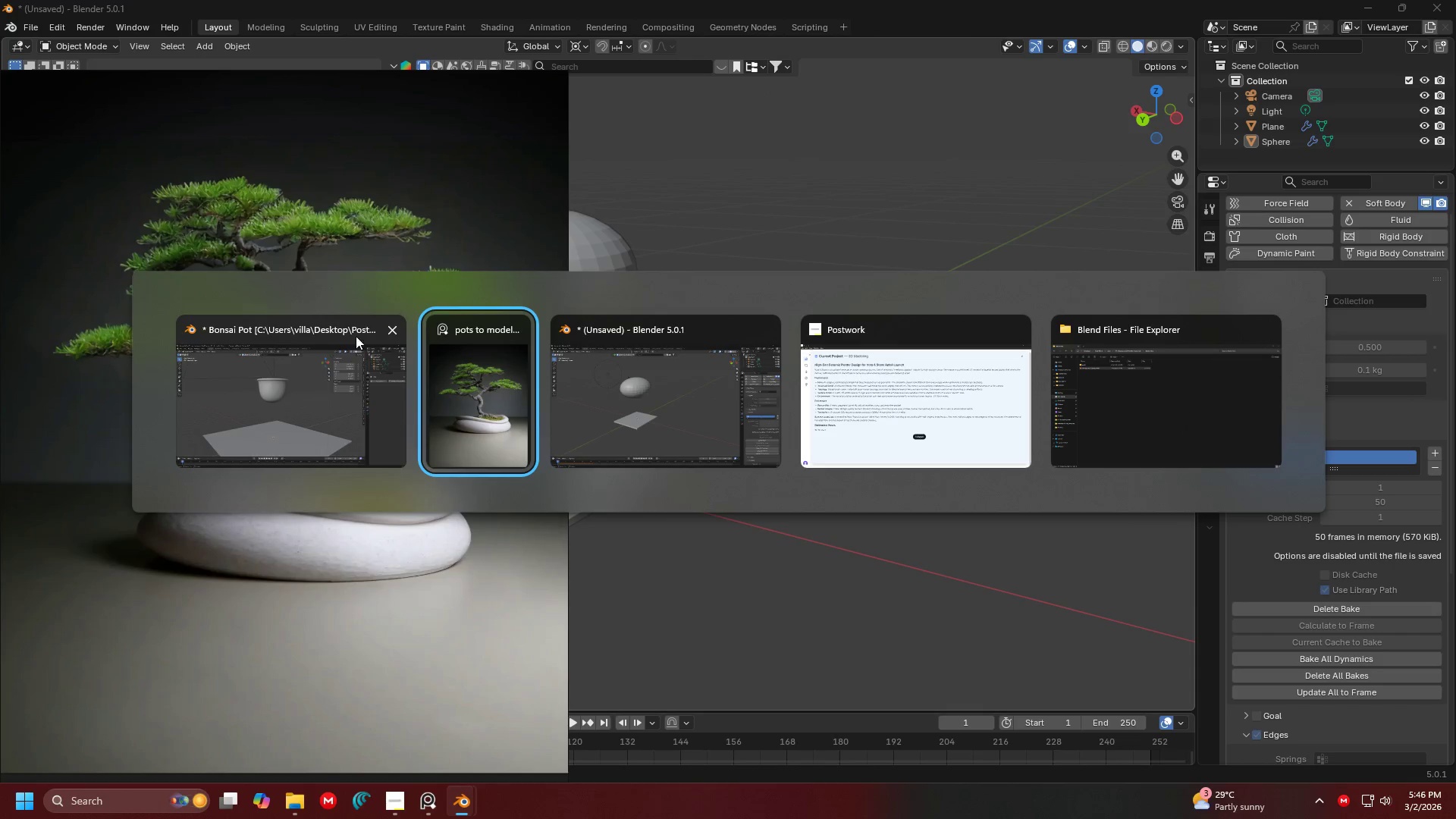 
key(Alt+Escape)
 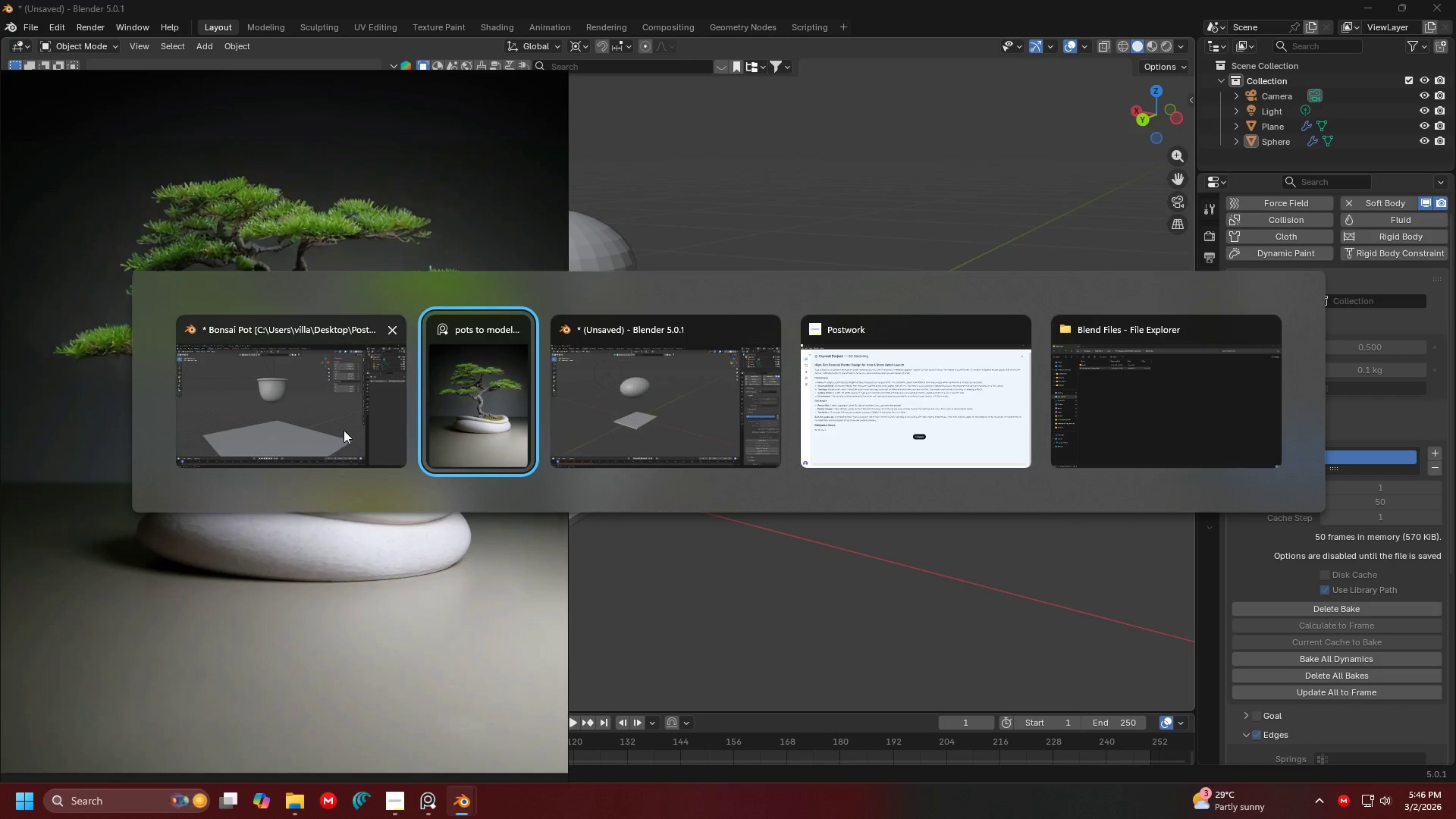 
left_click([403, 226])
 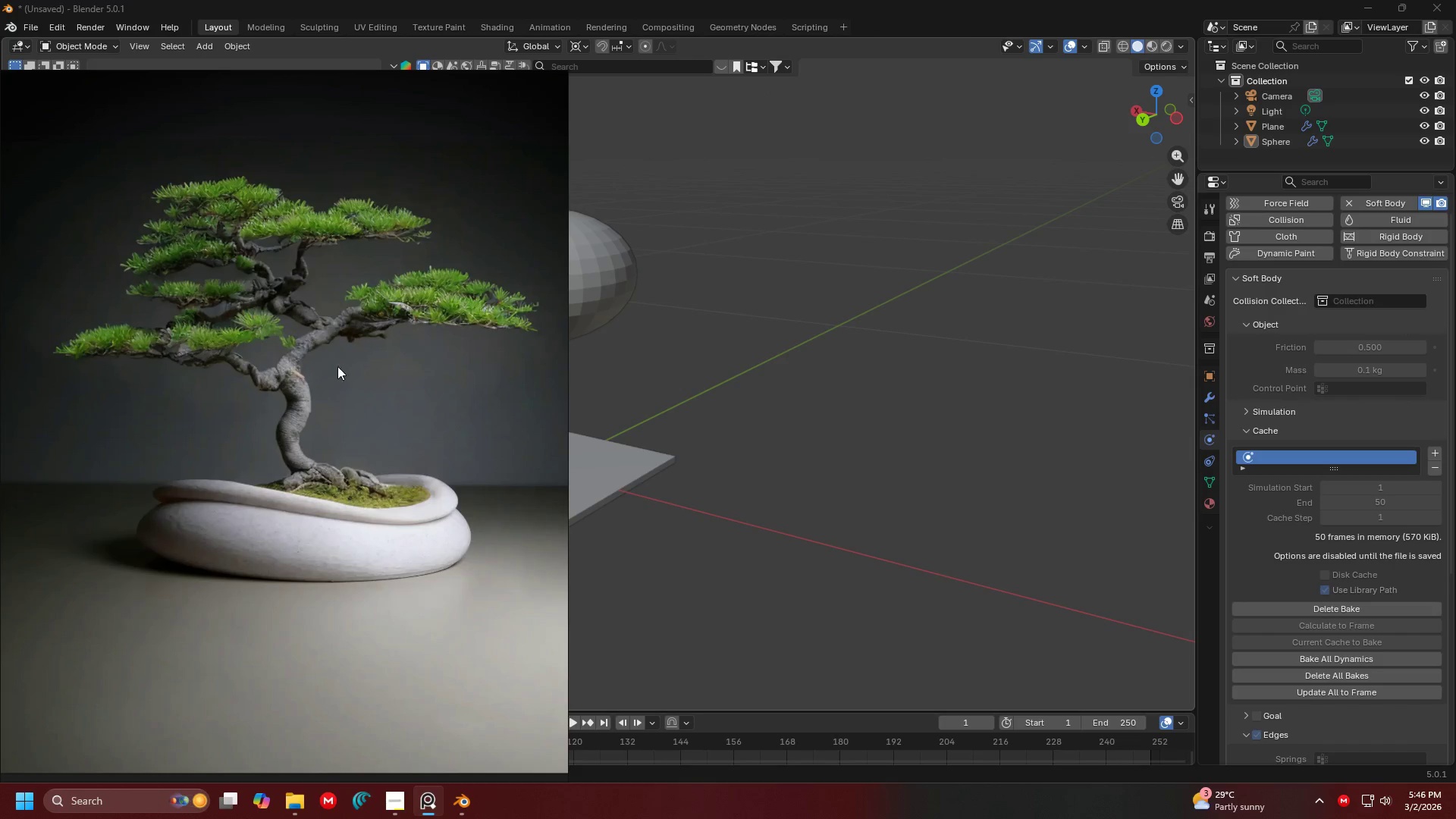 
scroll: coordinate [329, 383], scroll_direction: down, amount: 2.0
 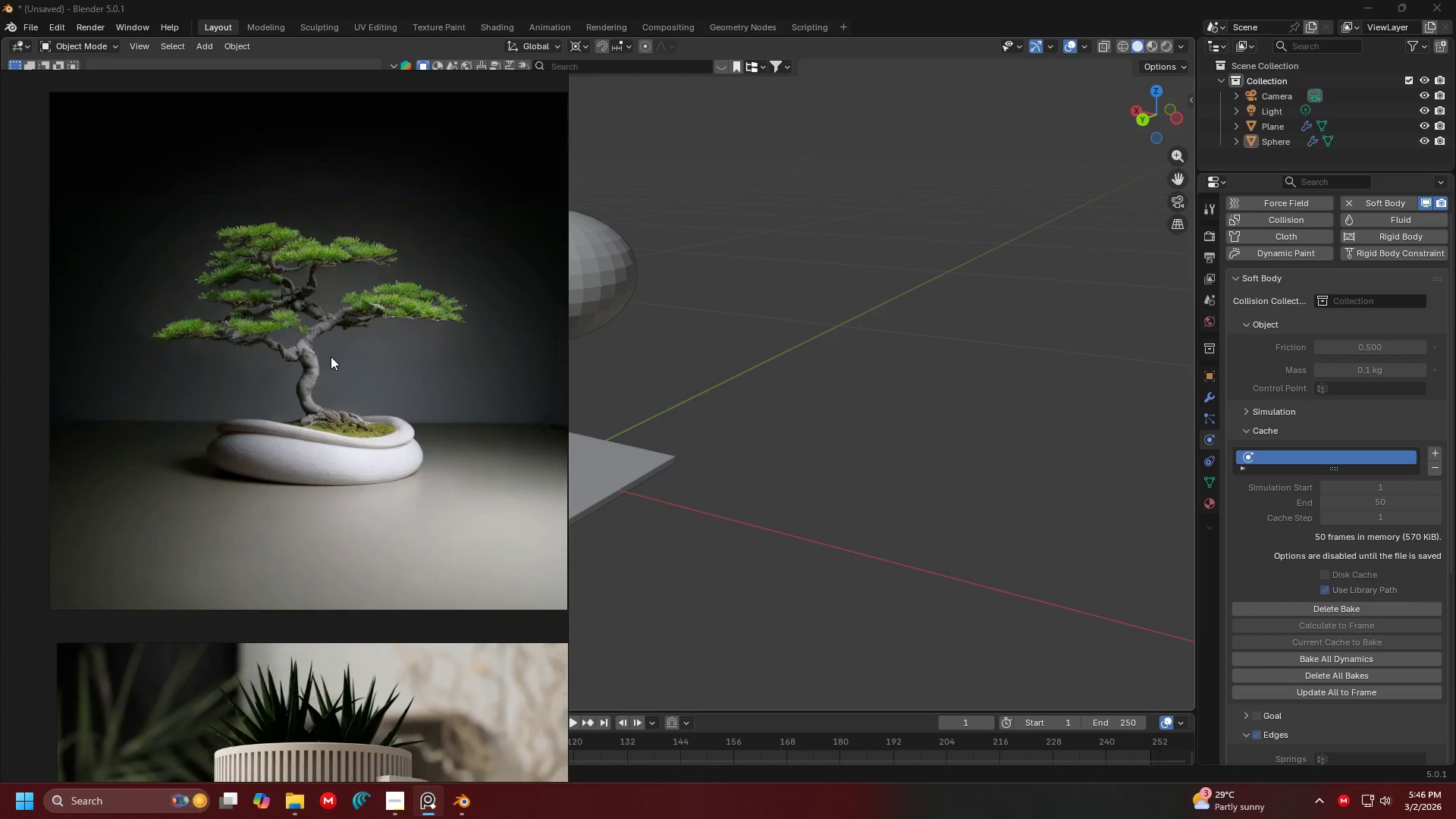 
scroll: coordinate [329, 374], scroll_direction: up, amount: 3.0
 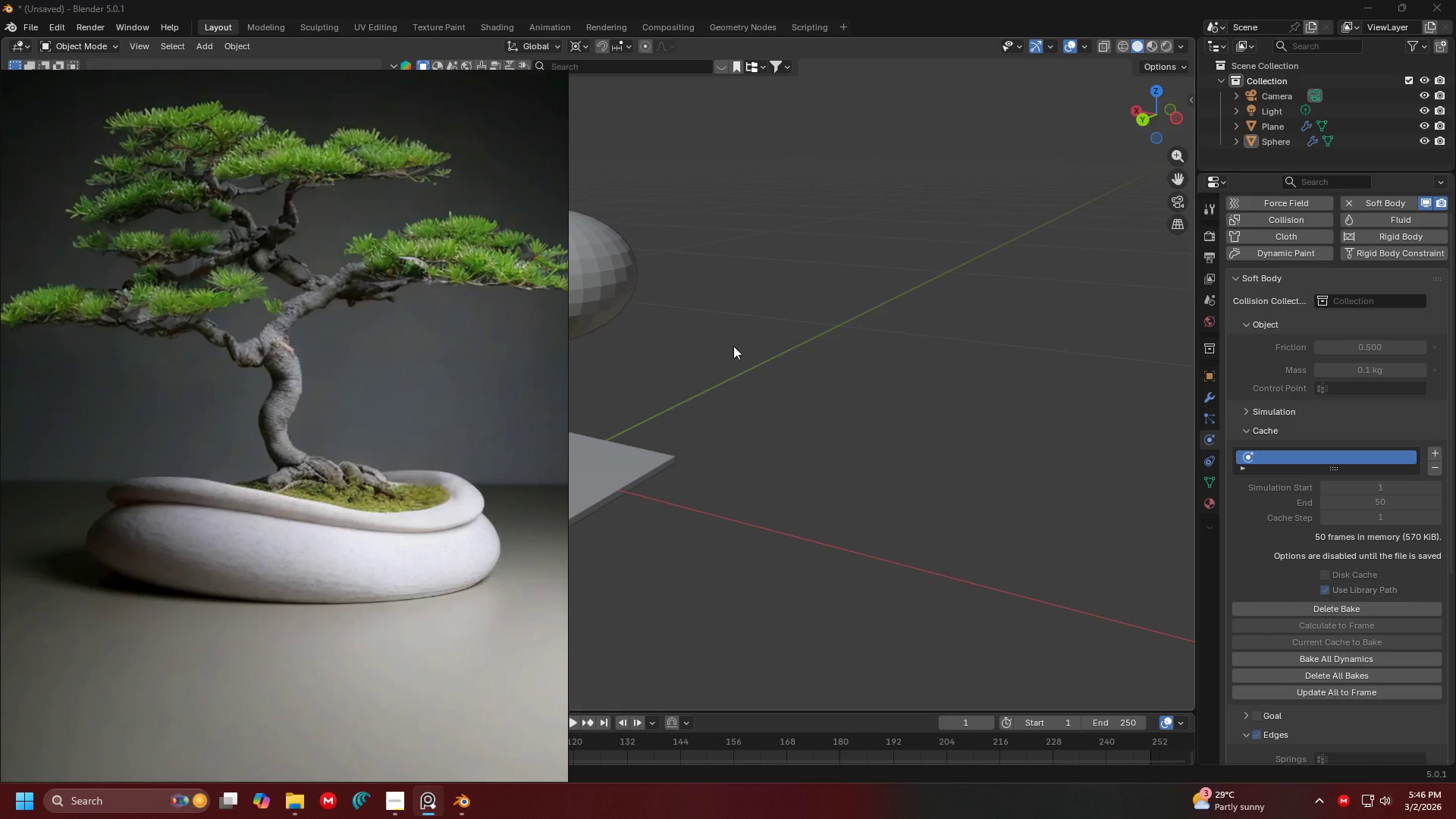 
wait(14.9)
 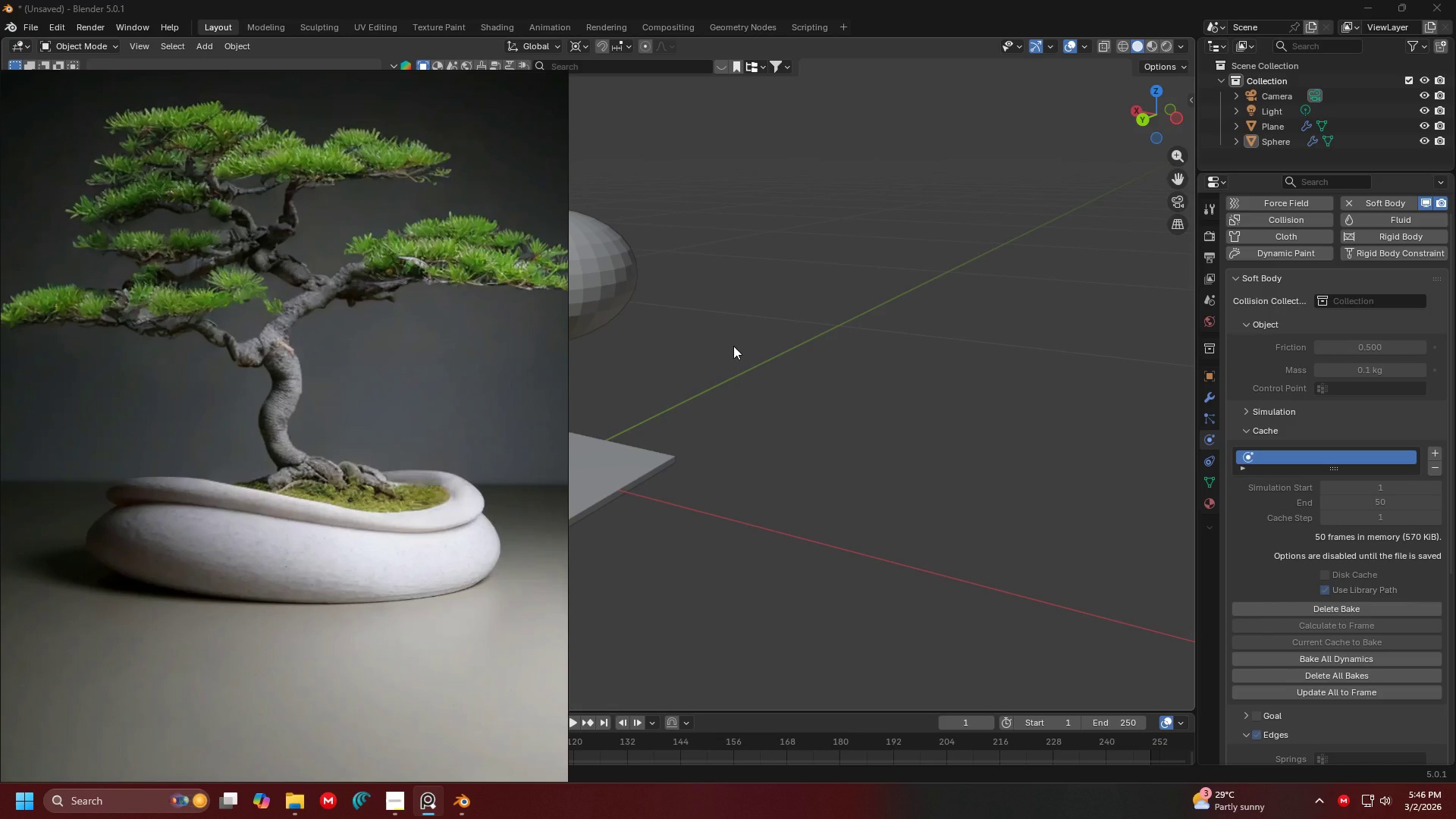 
left_click([708, 314])
 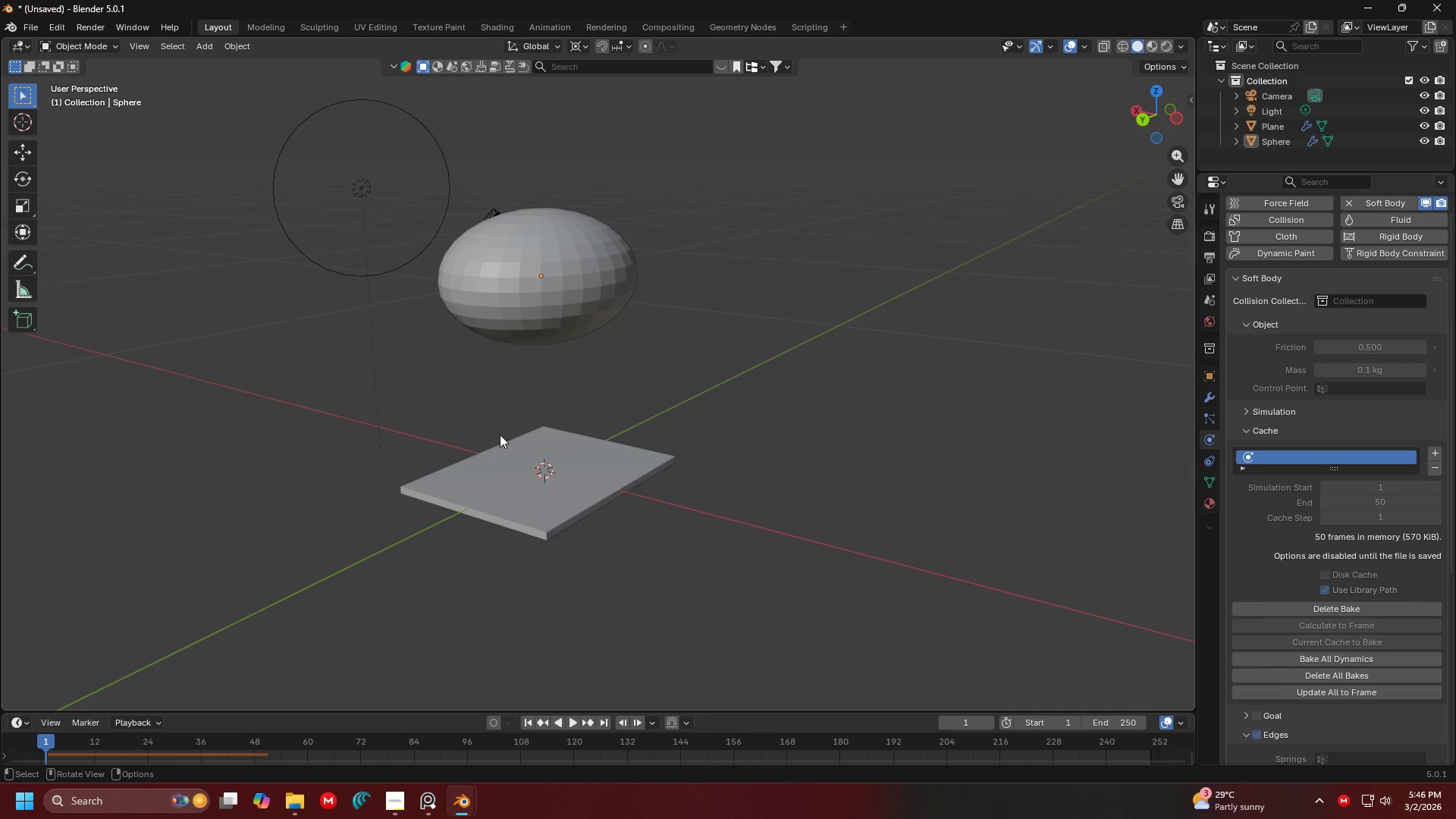 
key(Alt+AltLeft)
 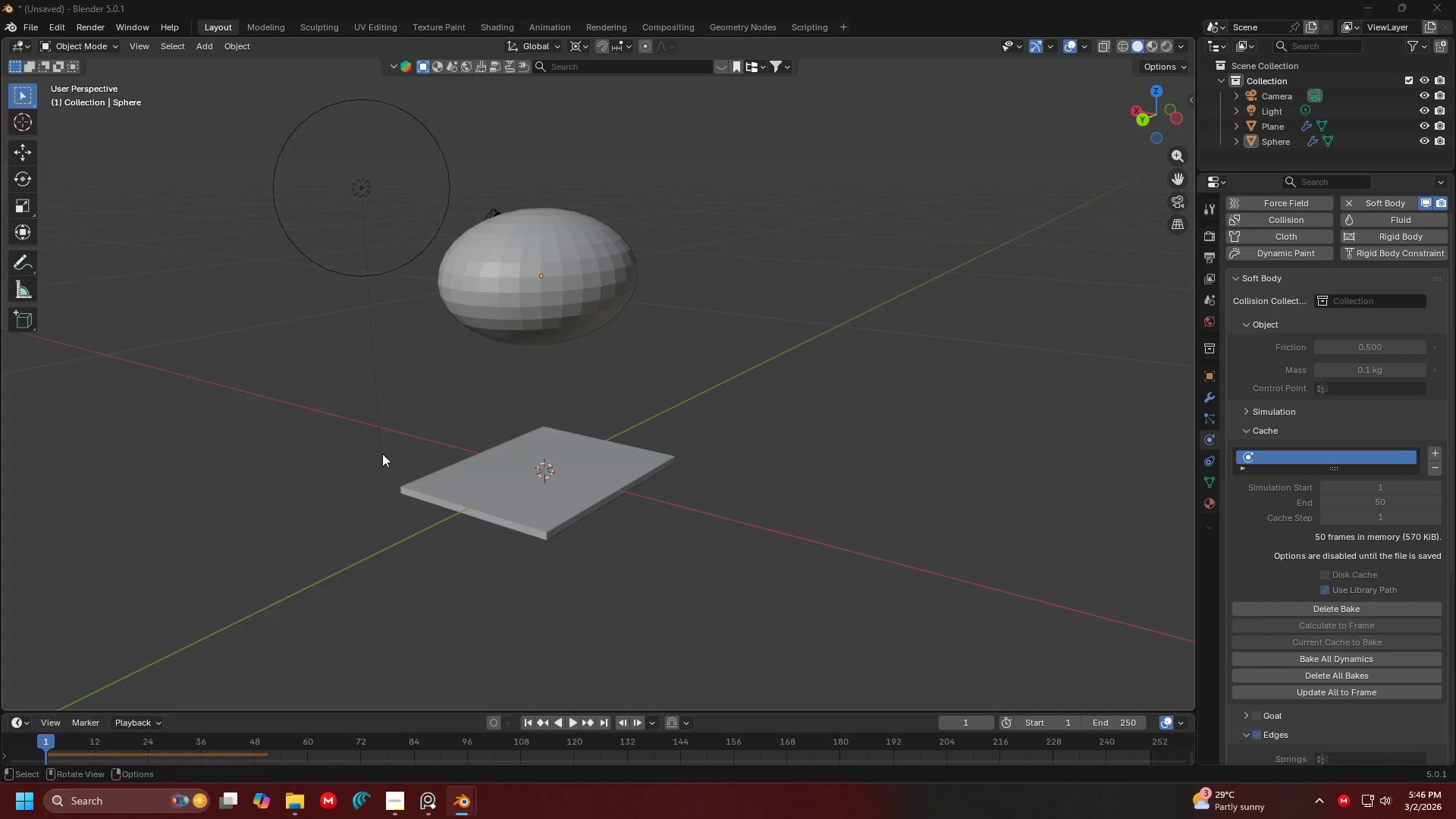 
key(Alt+Tab)
 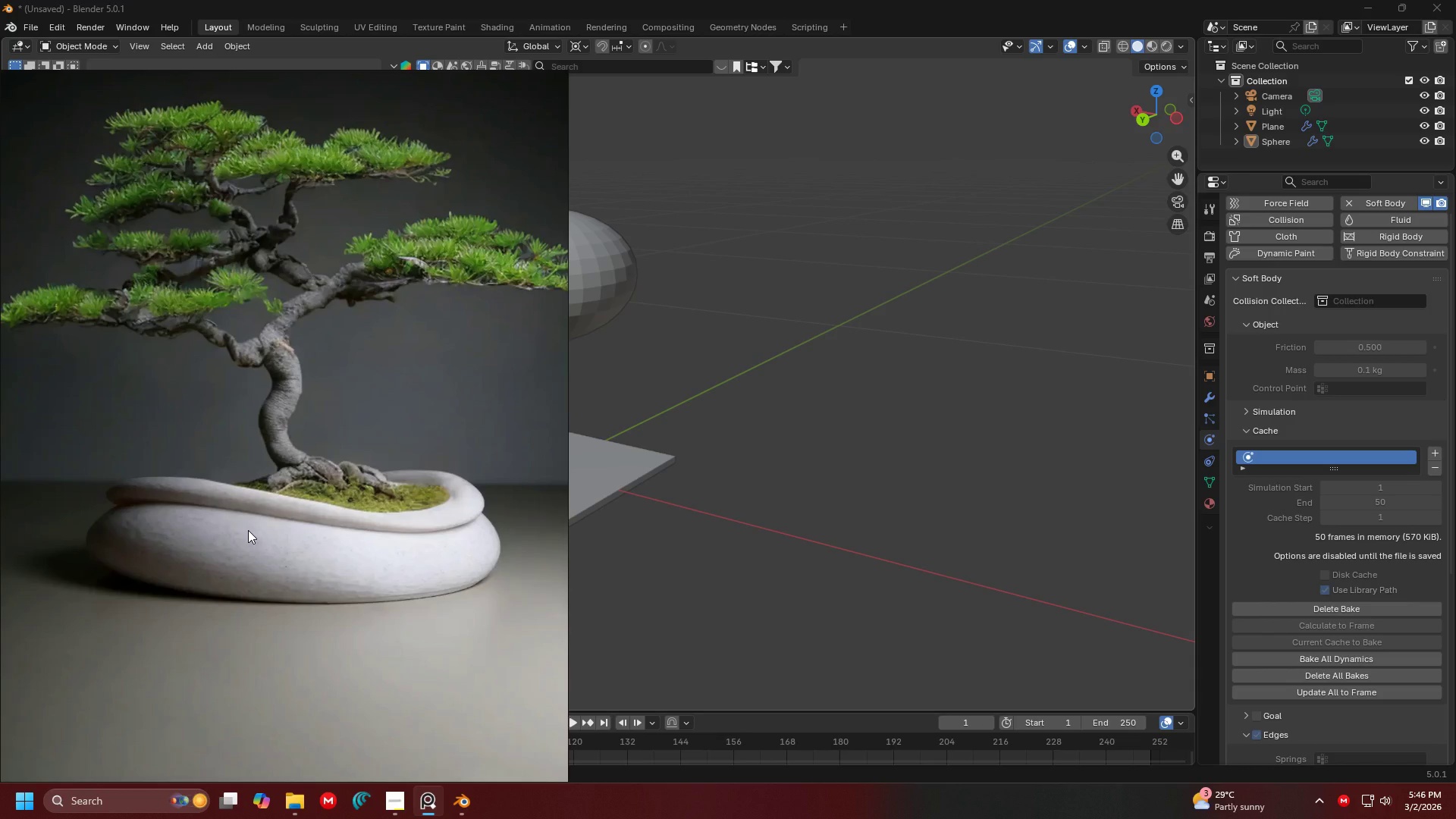 
key(Alt+AltLeft)
 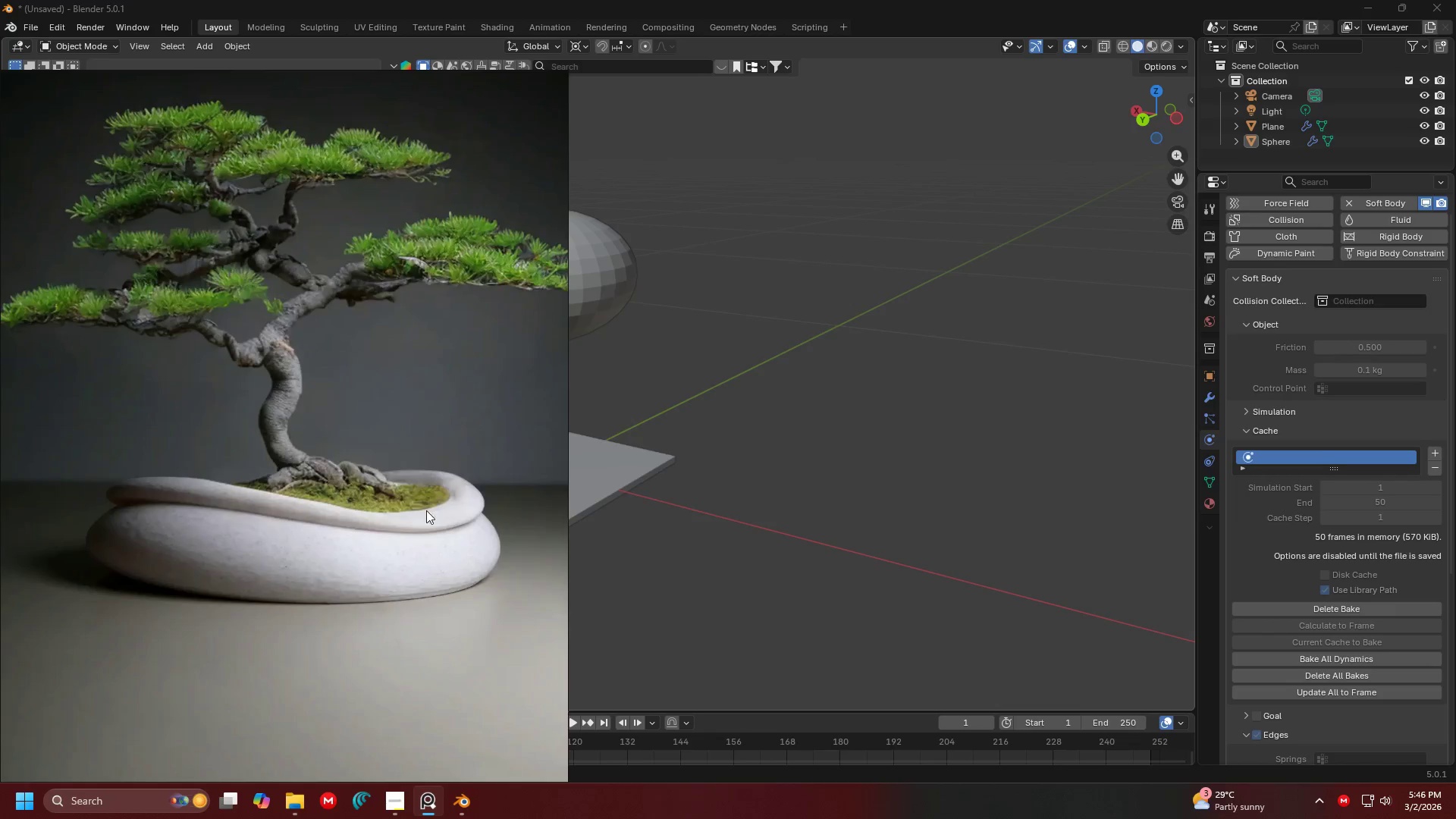 
key(Alt+Tab)
 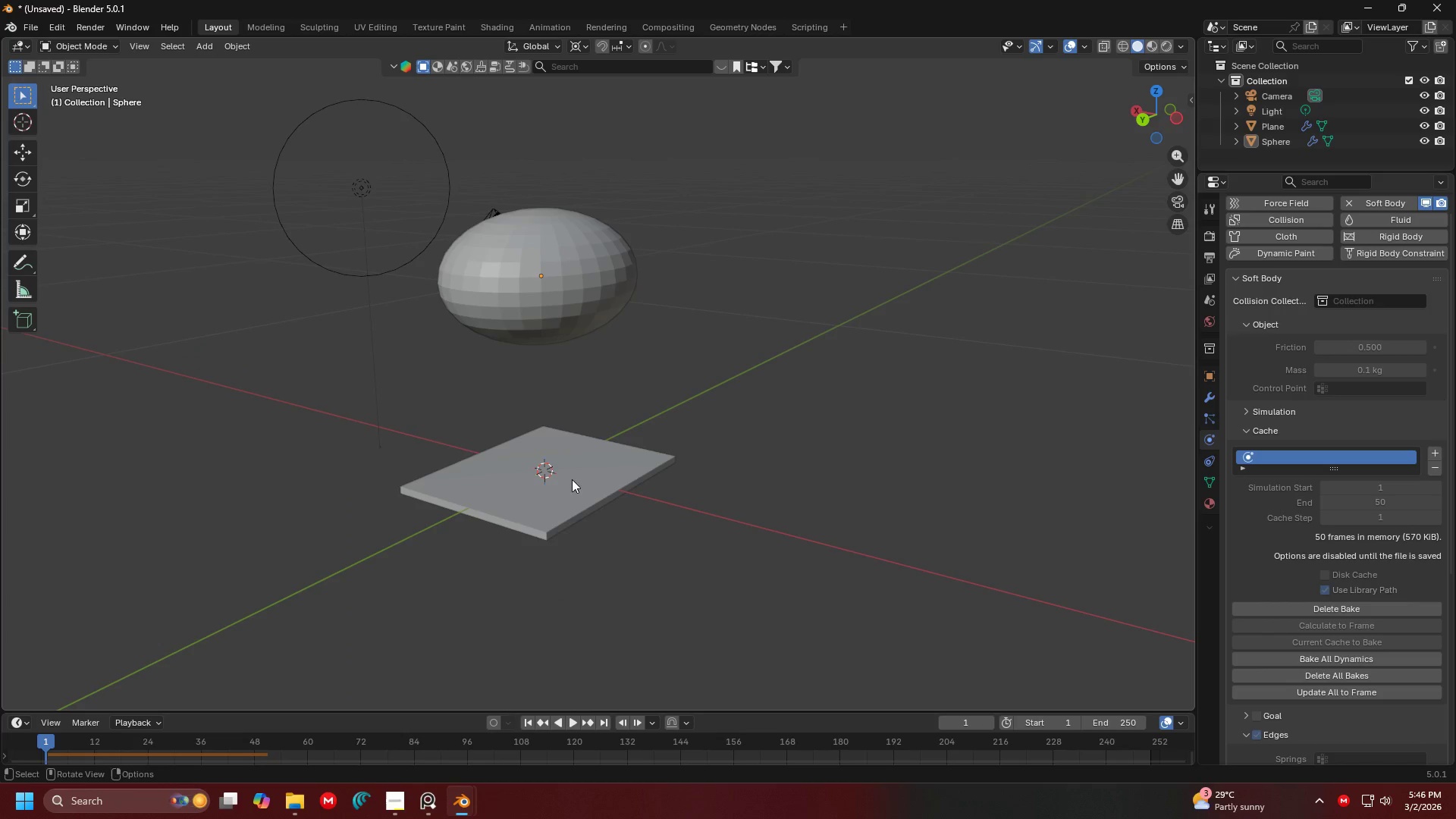 
key(Shift+ShiftLeft)
 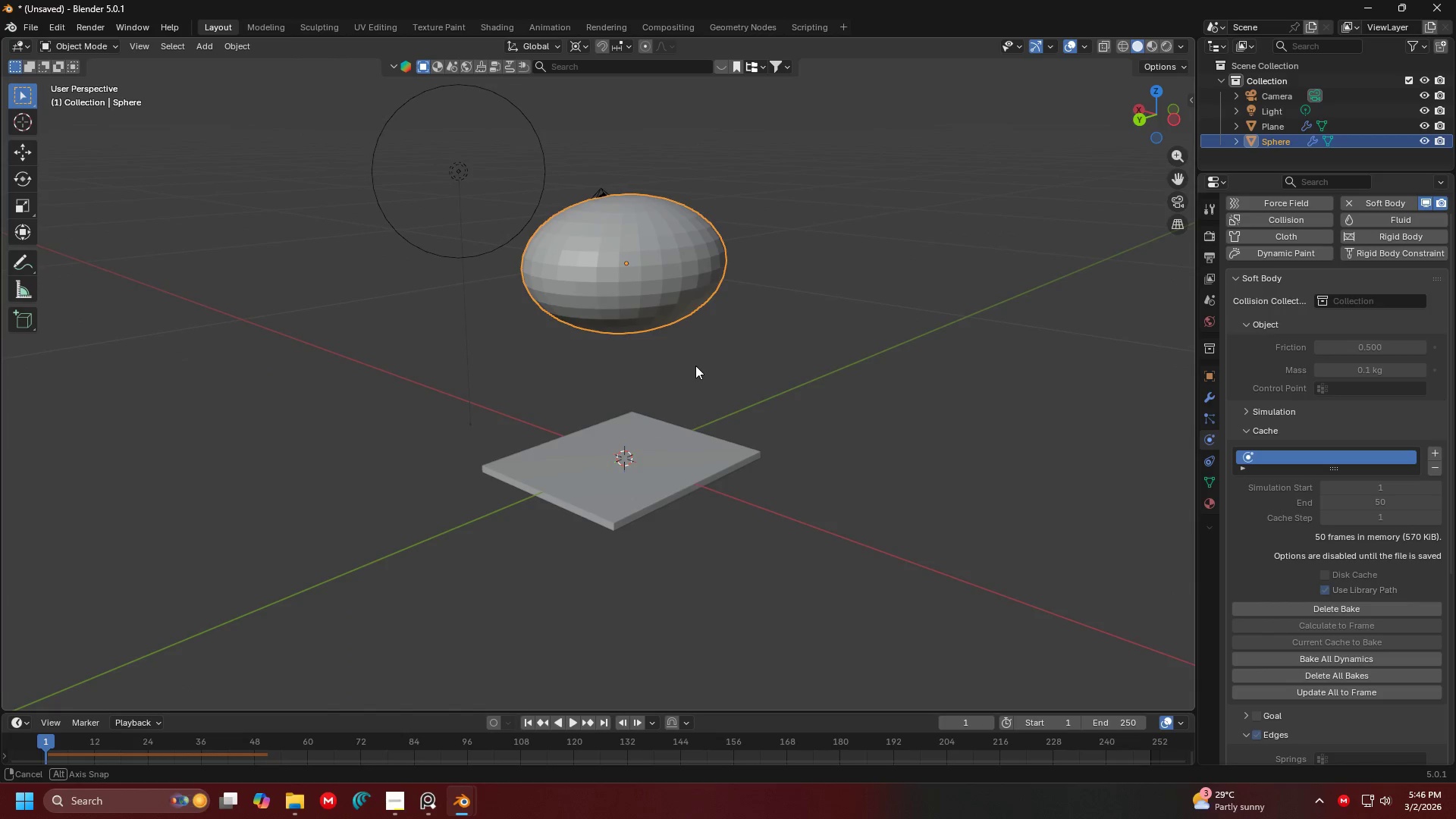 
key(Shift+ShiftLeft)
 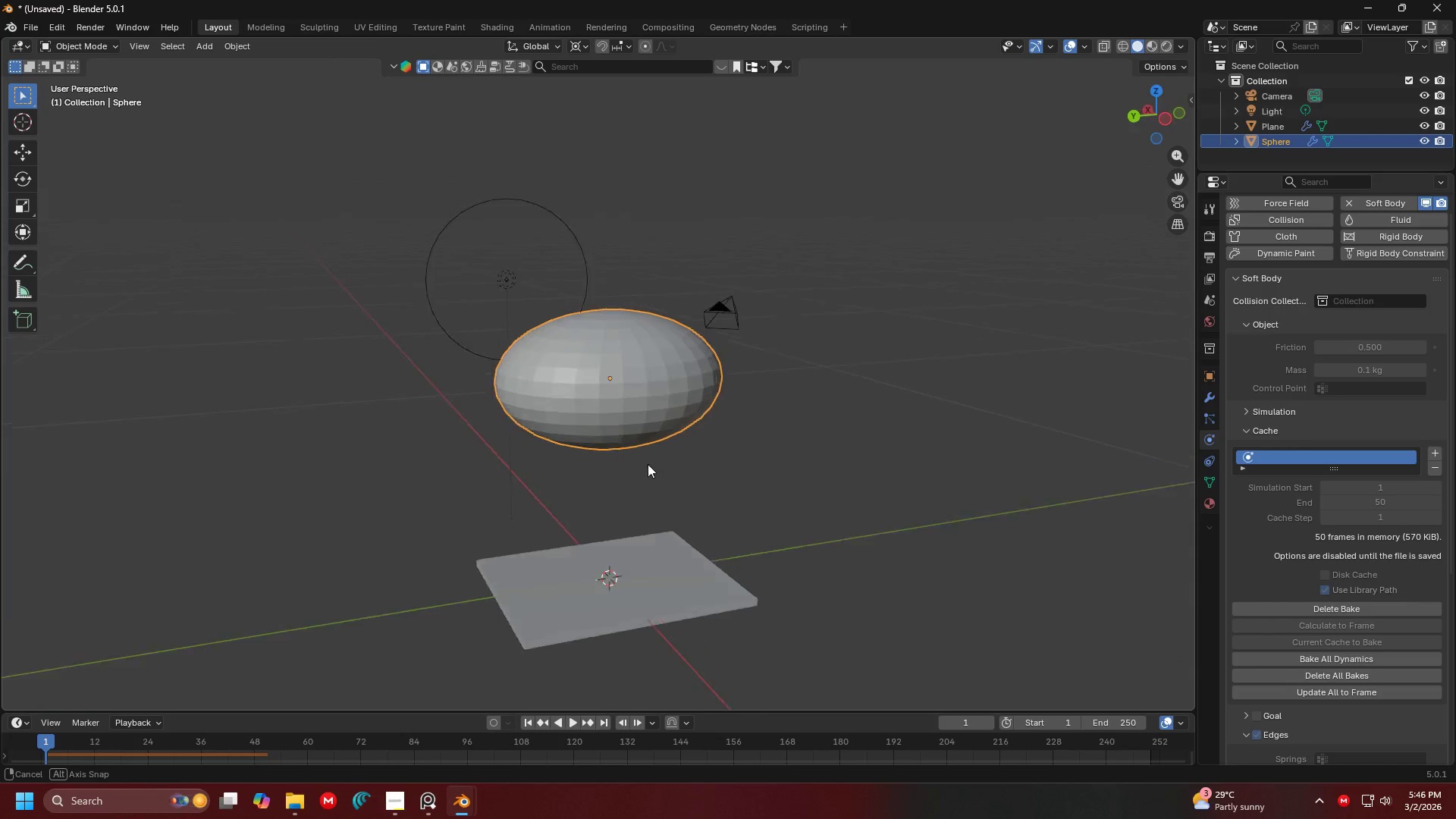 
key(Shift+ShiftLeft)
 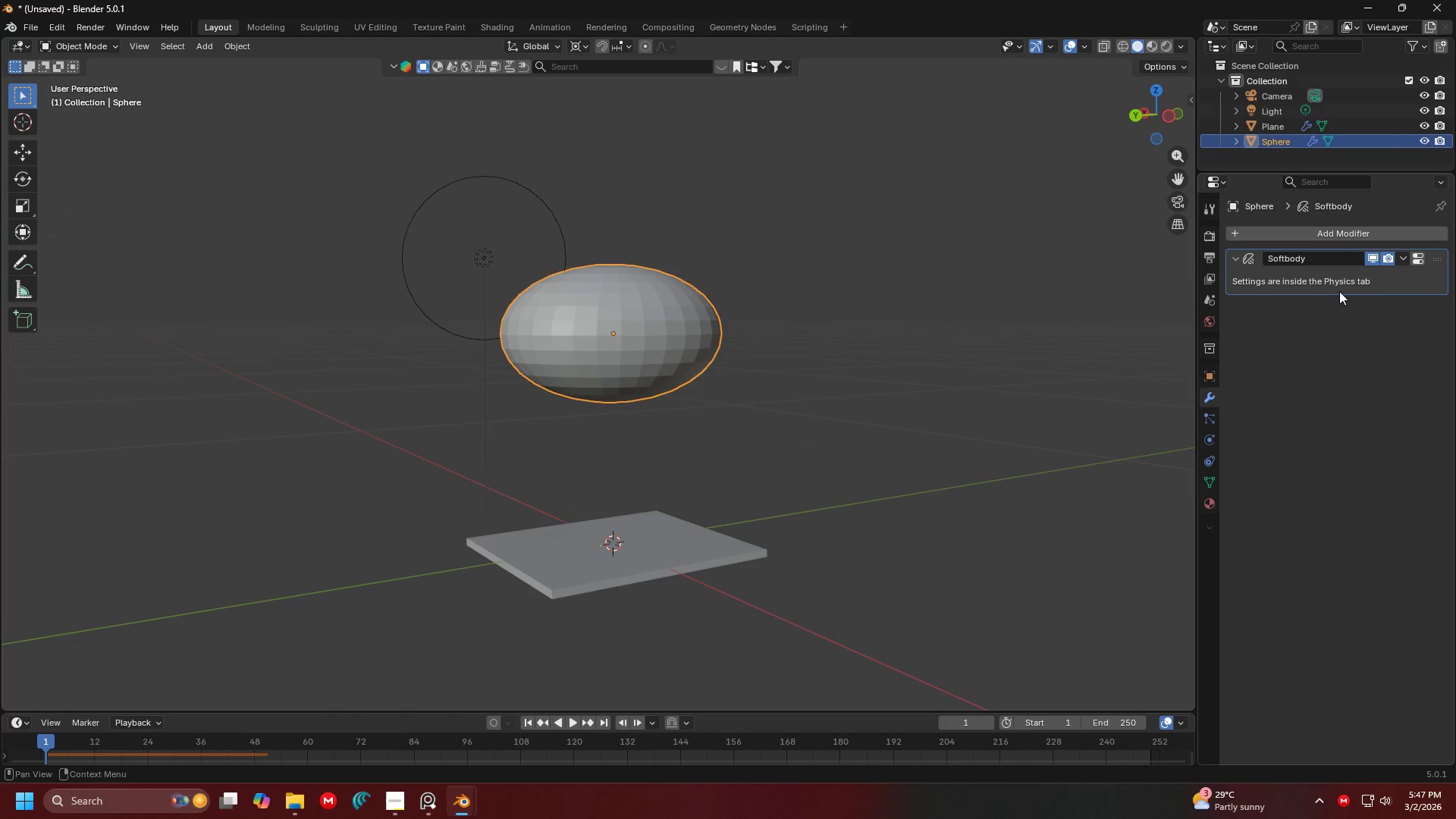 
scroll: coordinate [634, 384], scroll_direction: none, amount: 0.0
 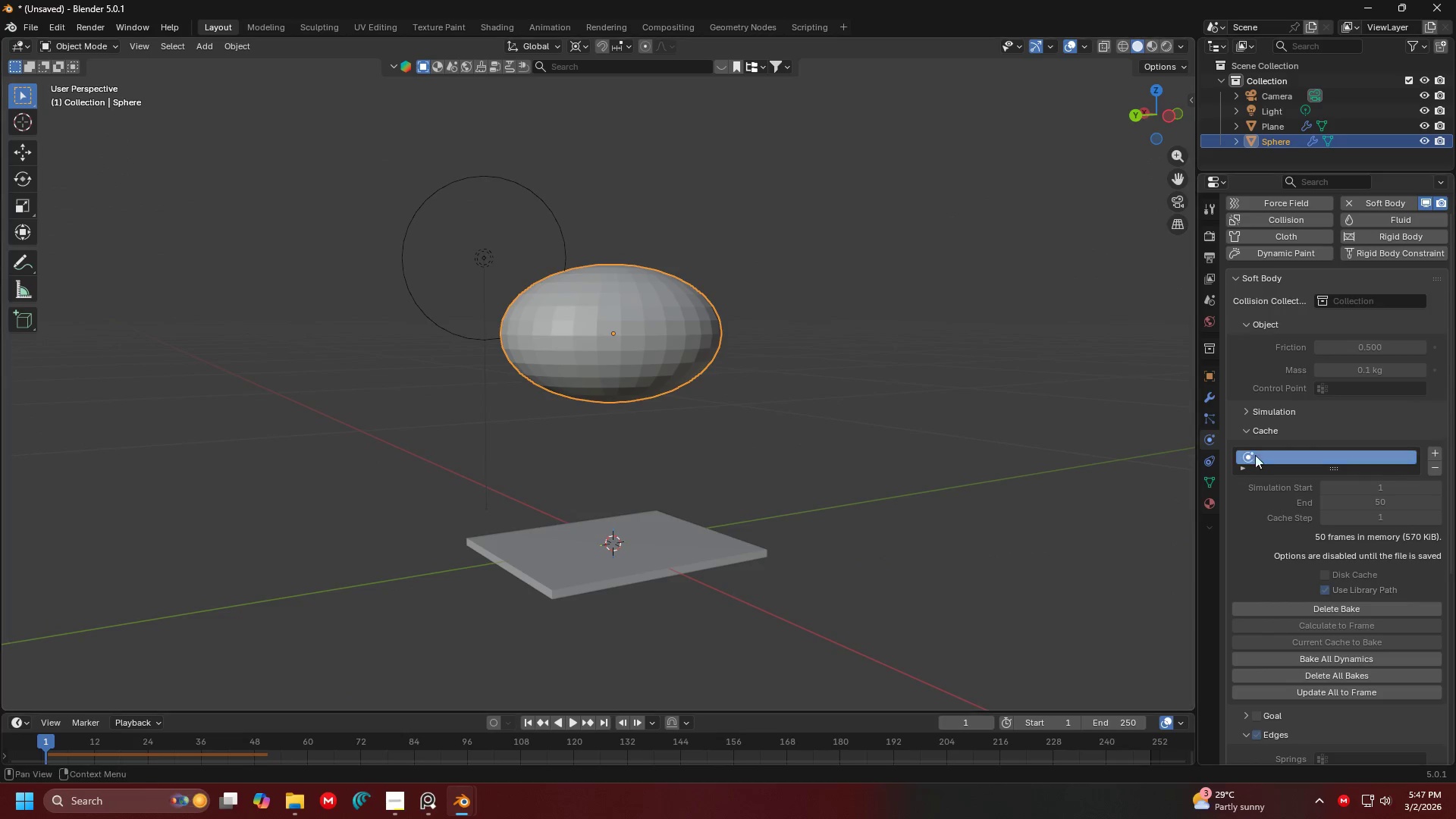 
left_click([1404, 262])
 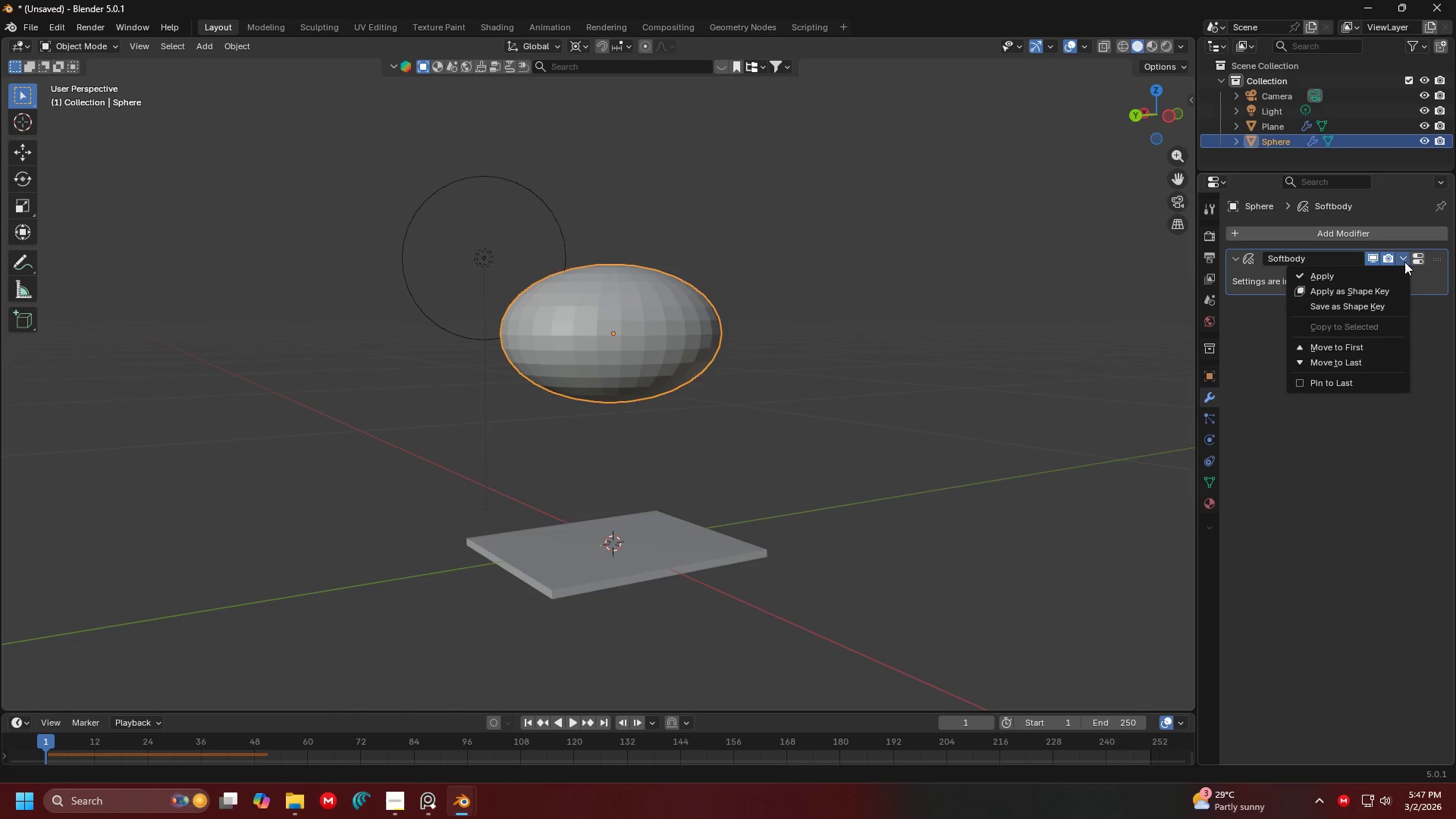 
left_click([1404, 262])
 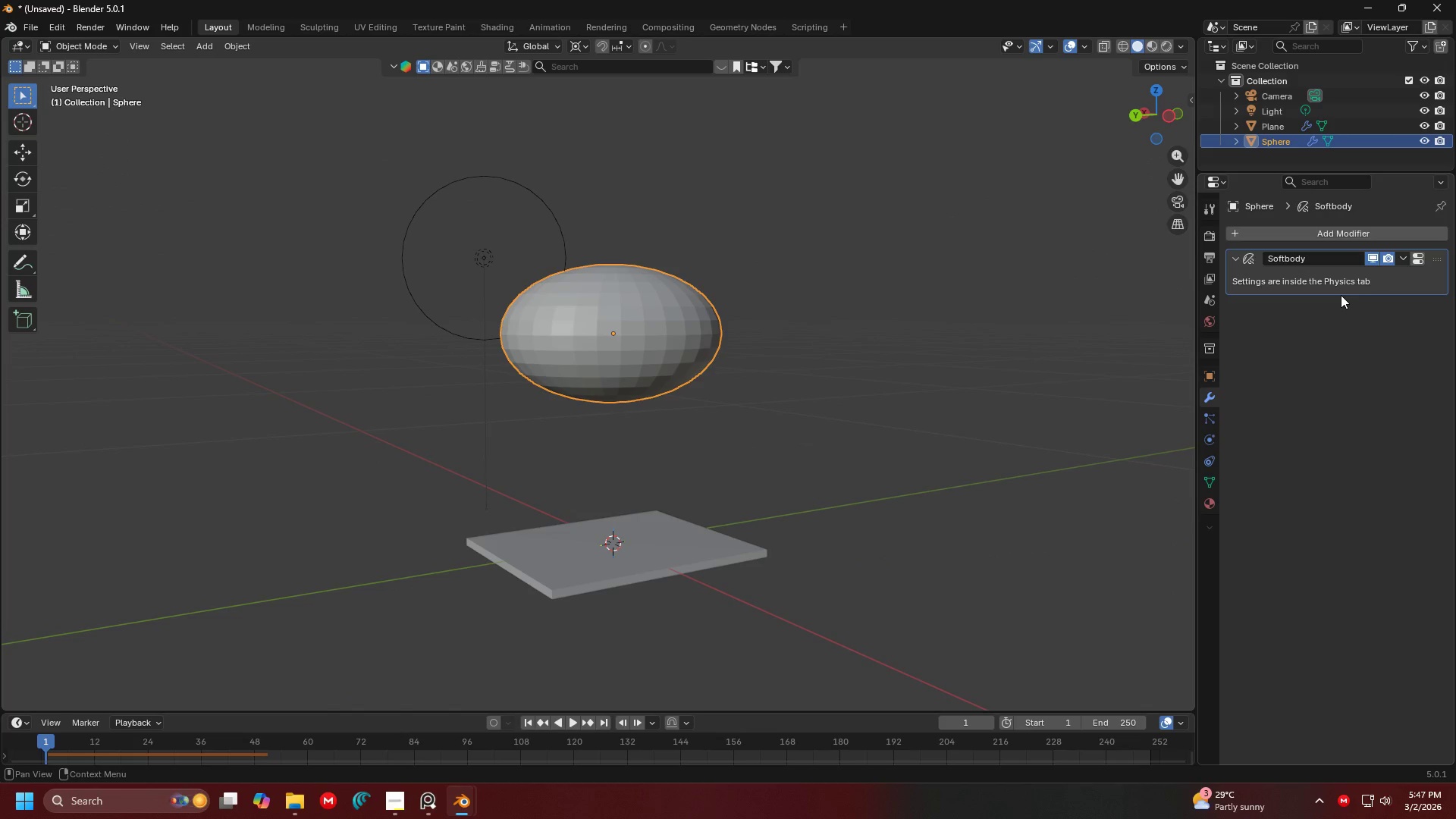 
key(Delete)
 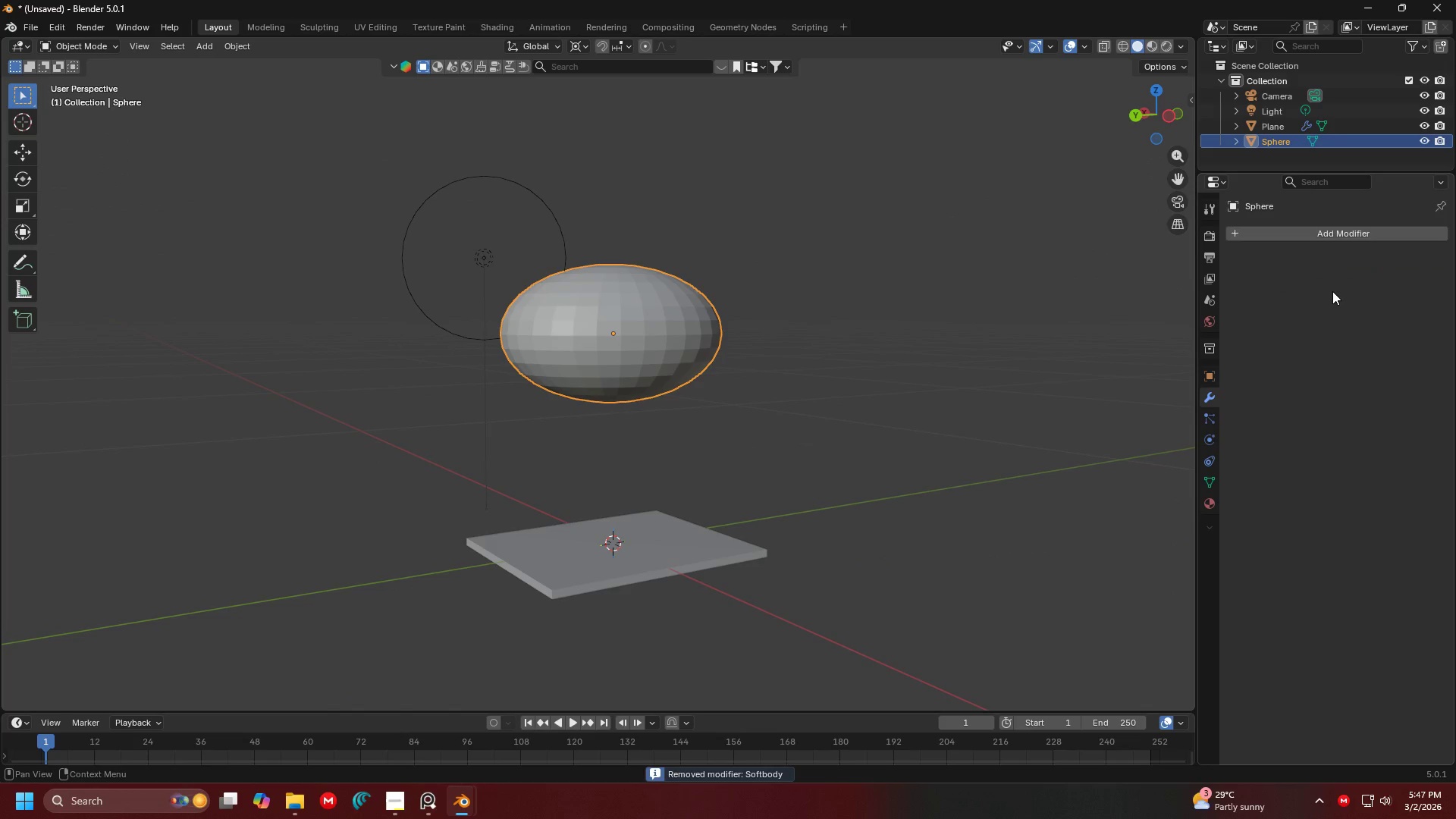 
key(Backspace)
 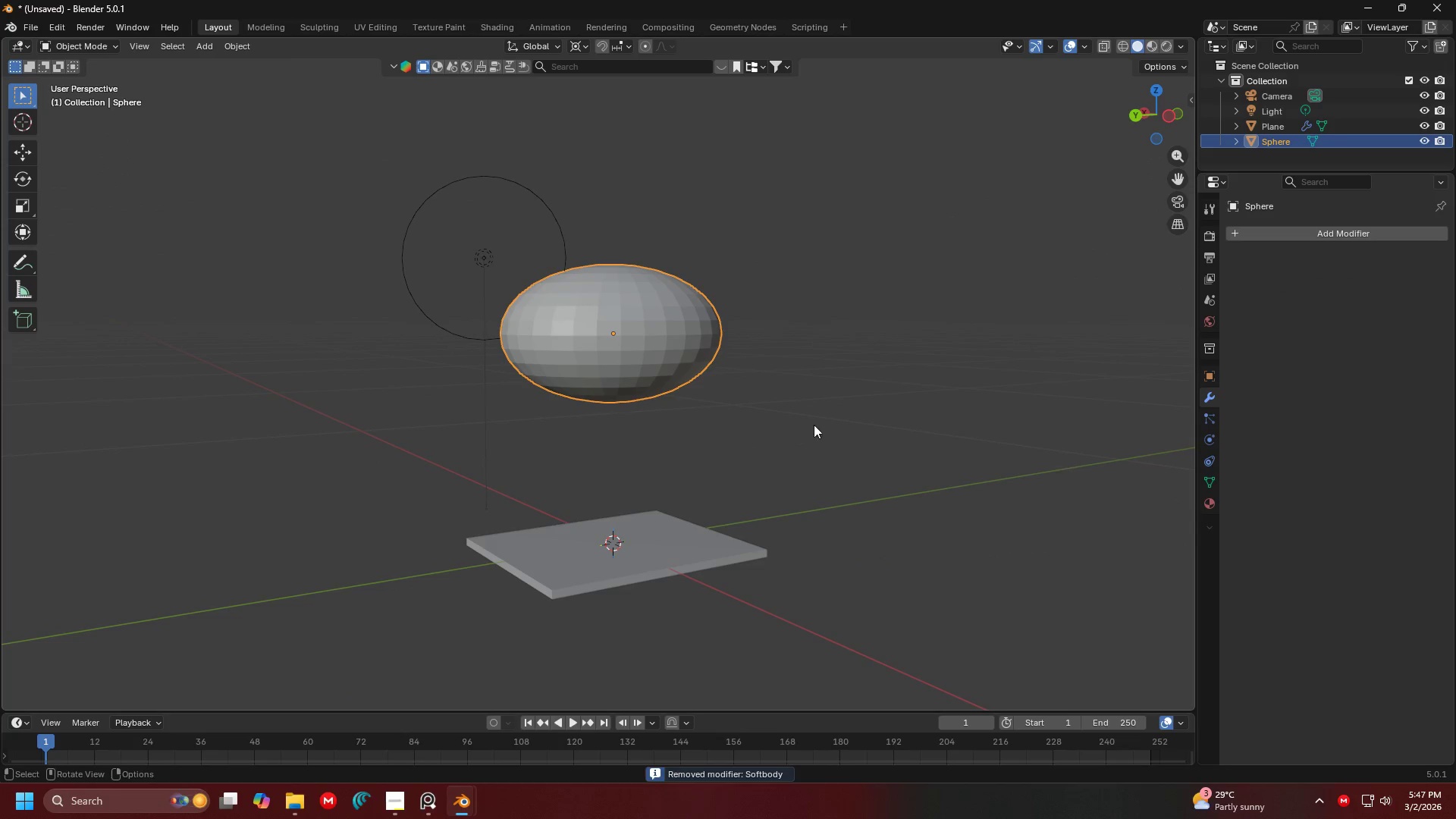 
left_click([595, 368])
 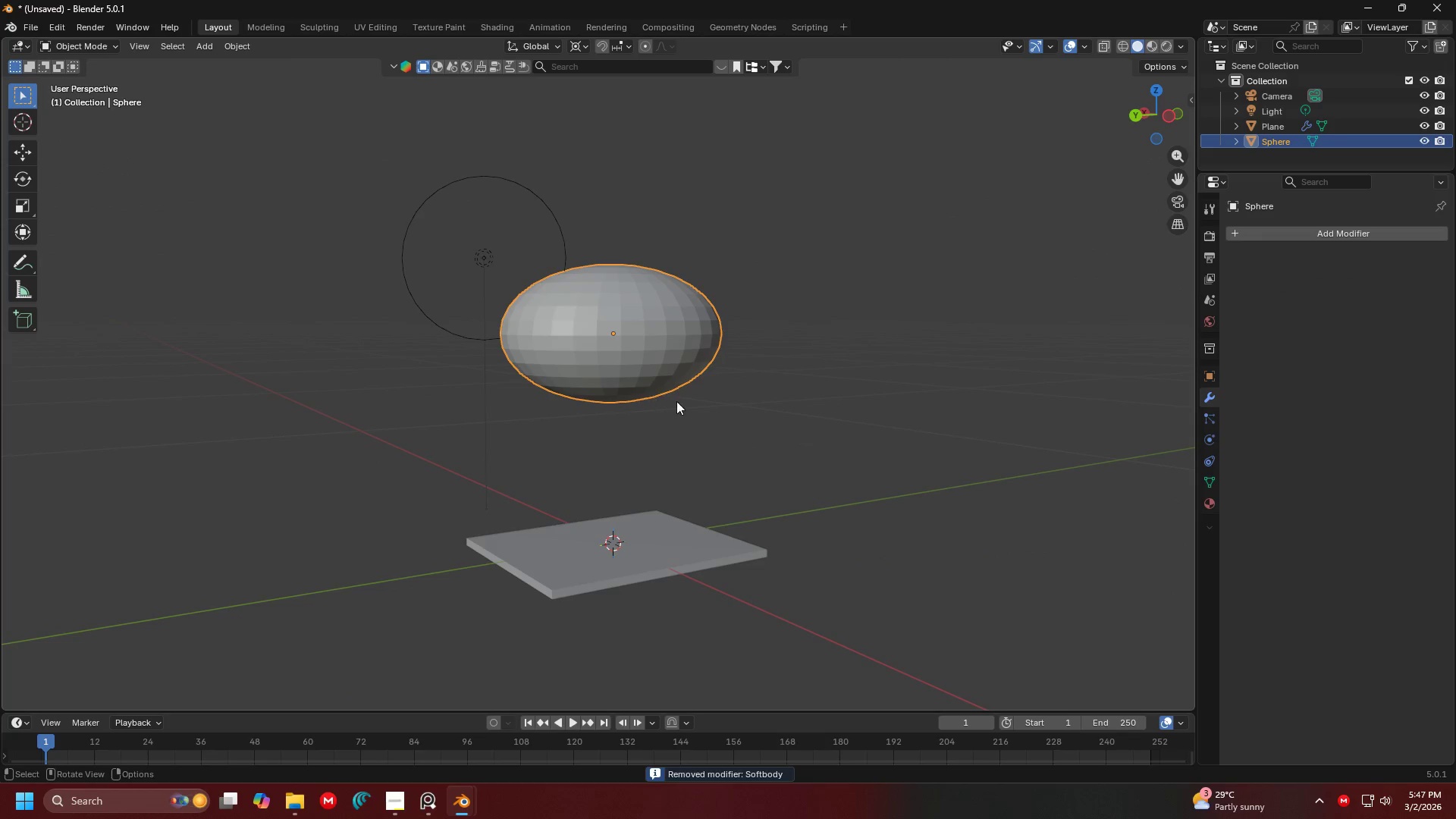 
key(Space)
 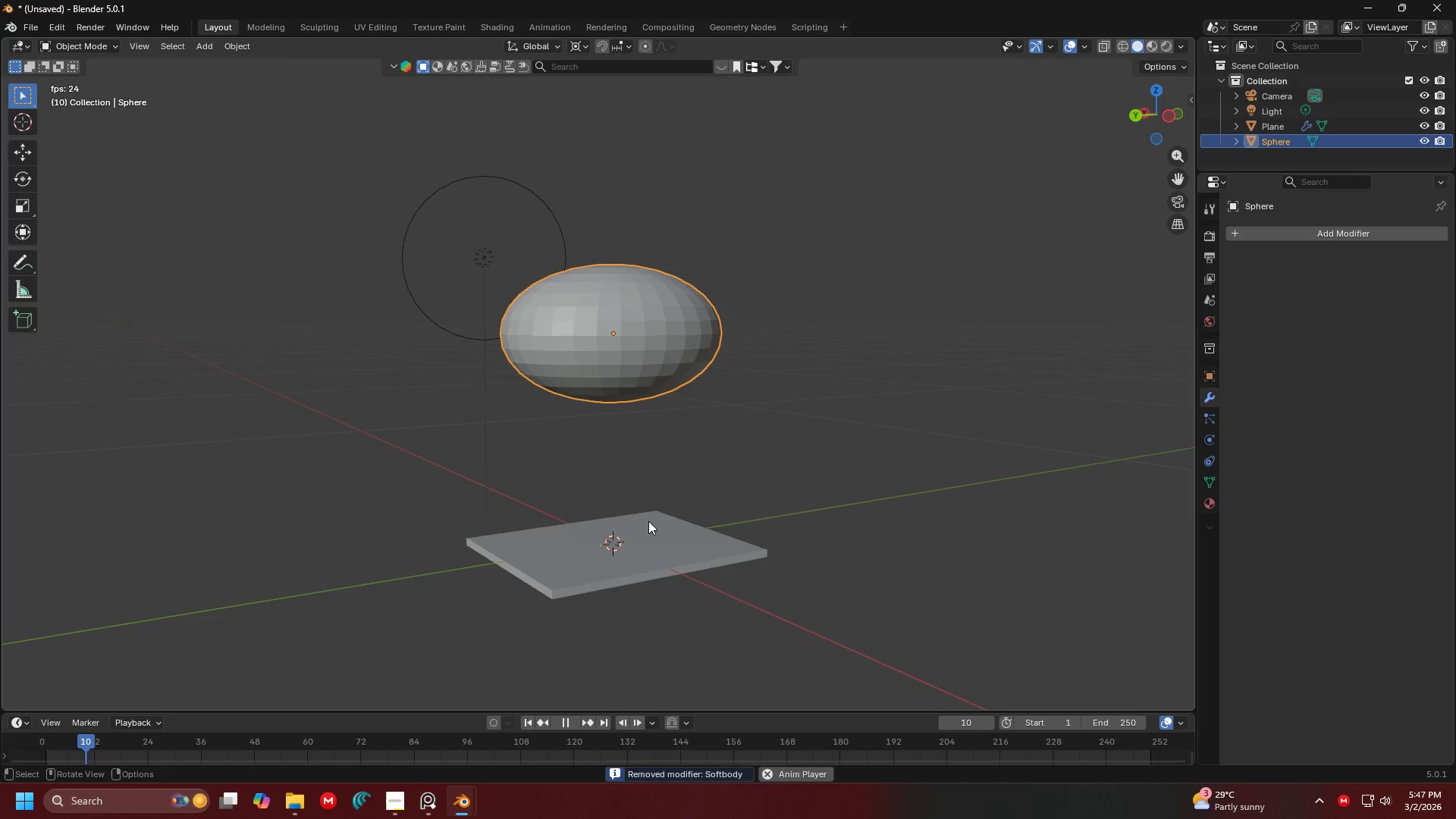 
key(Space)
 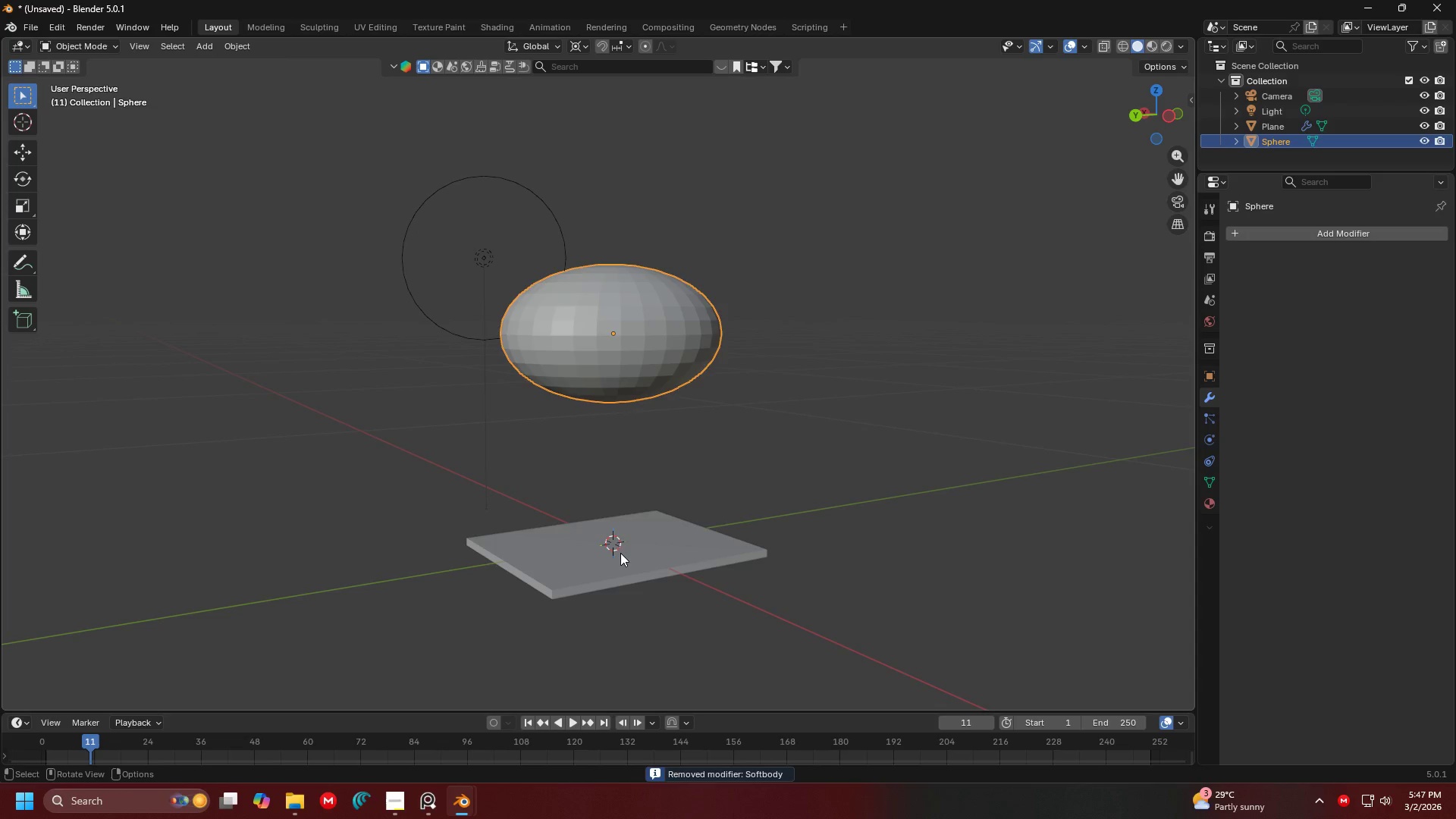 
left_click([620, 553])
 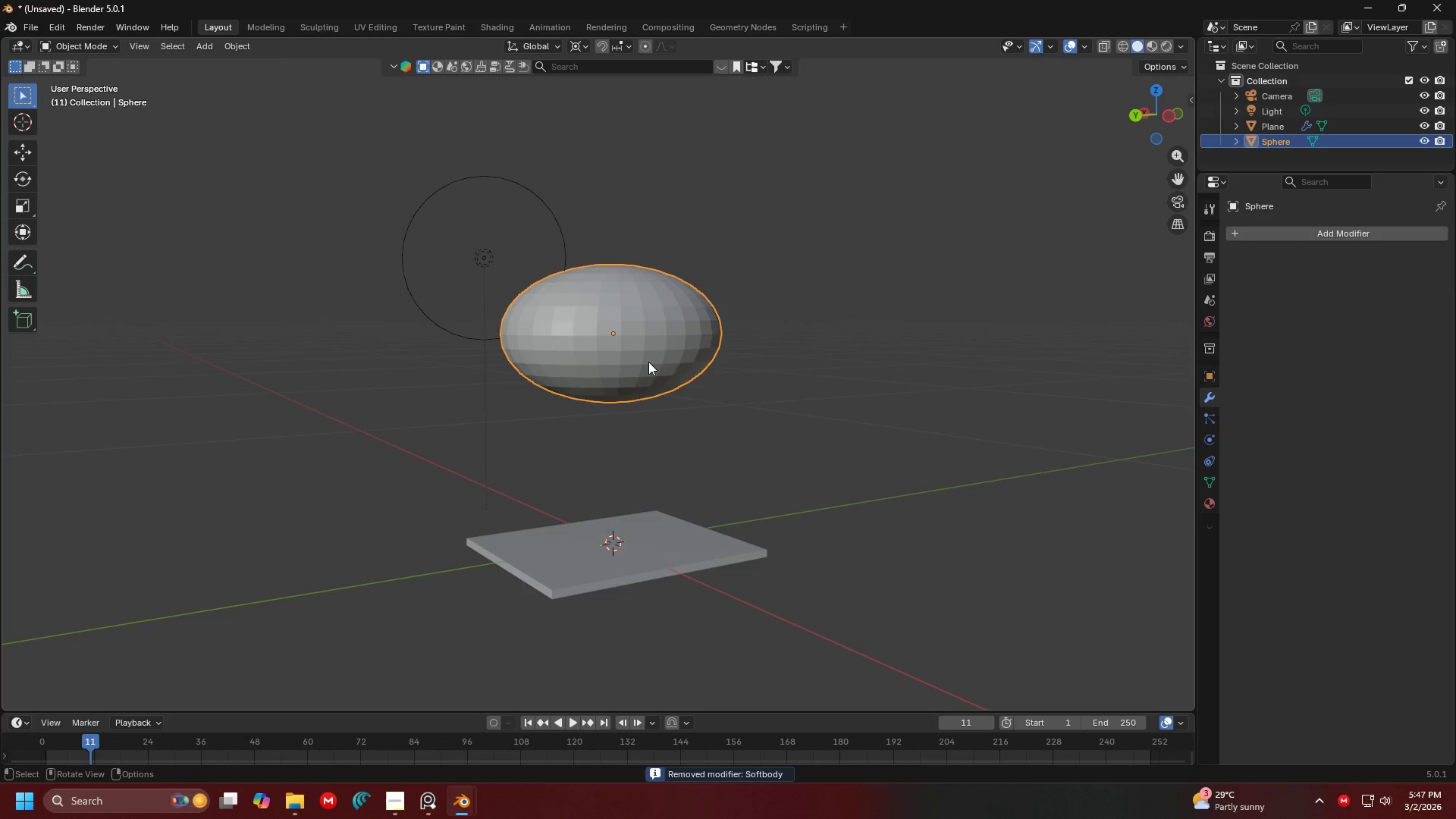 
key(Shift+ShiftLeft)
 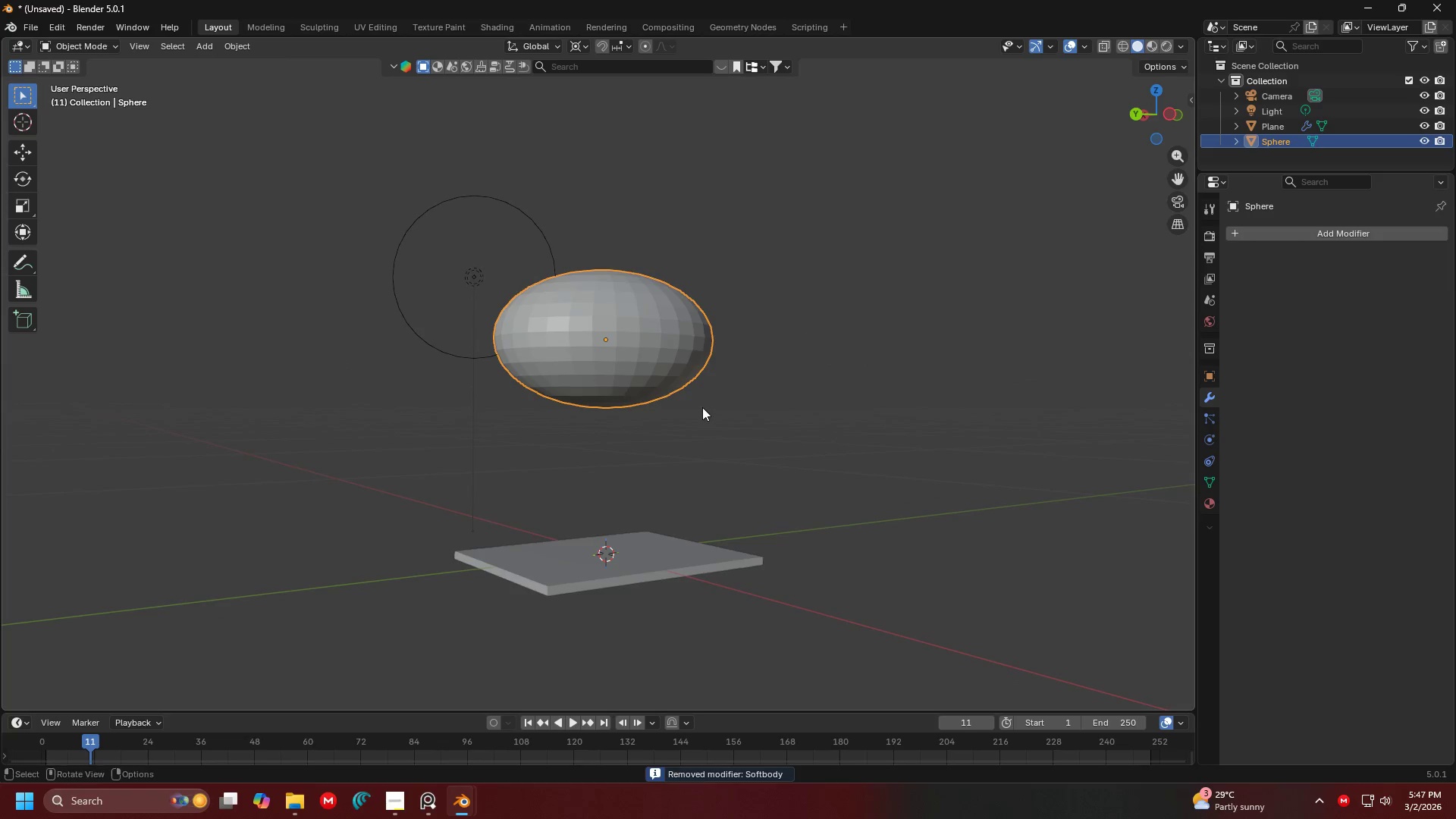 
key(G)
 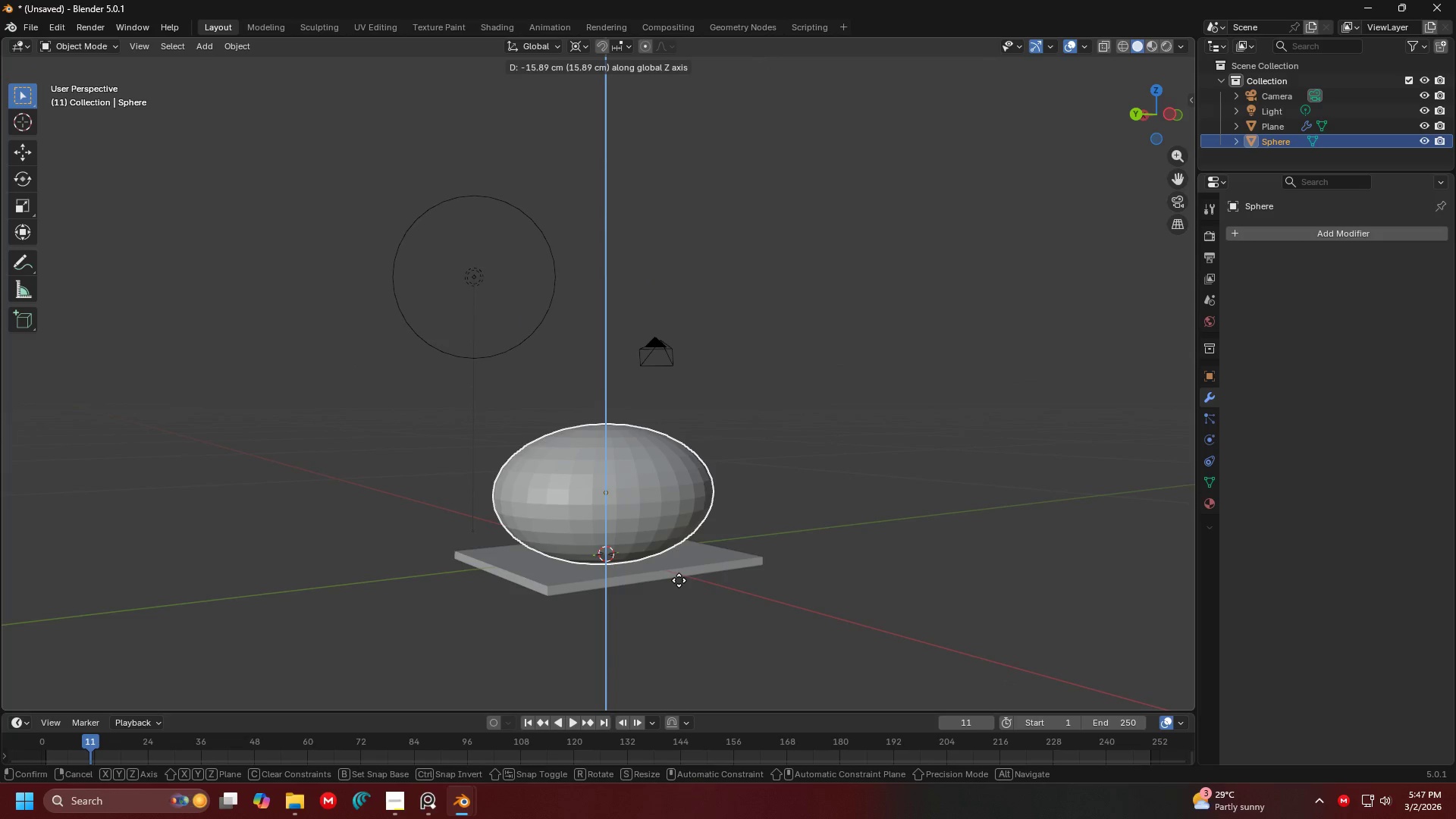 
left_click([679, 580])
 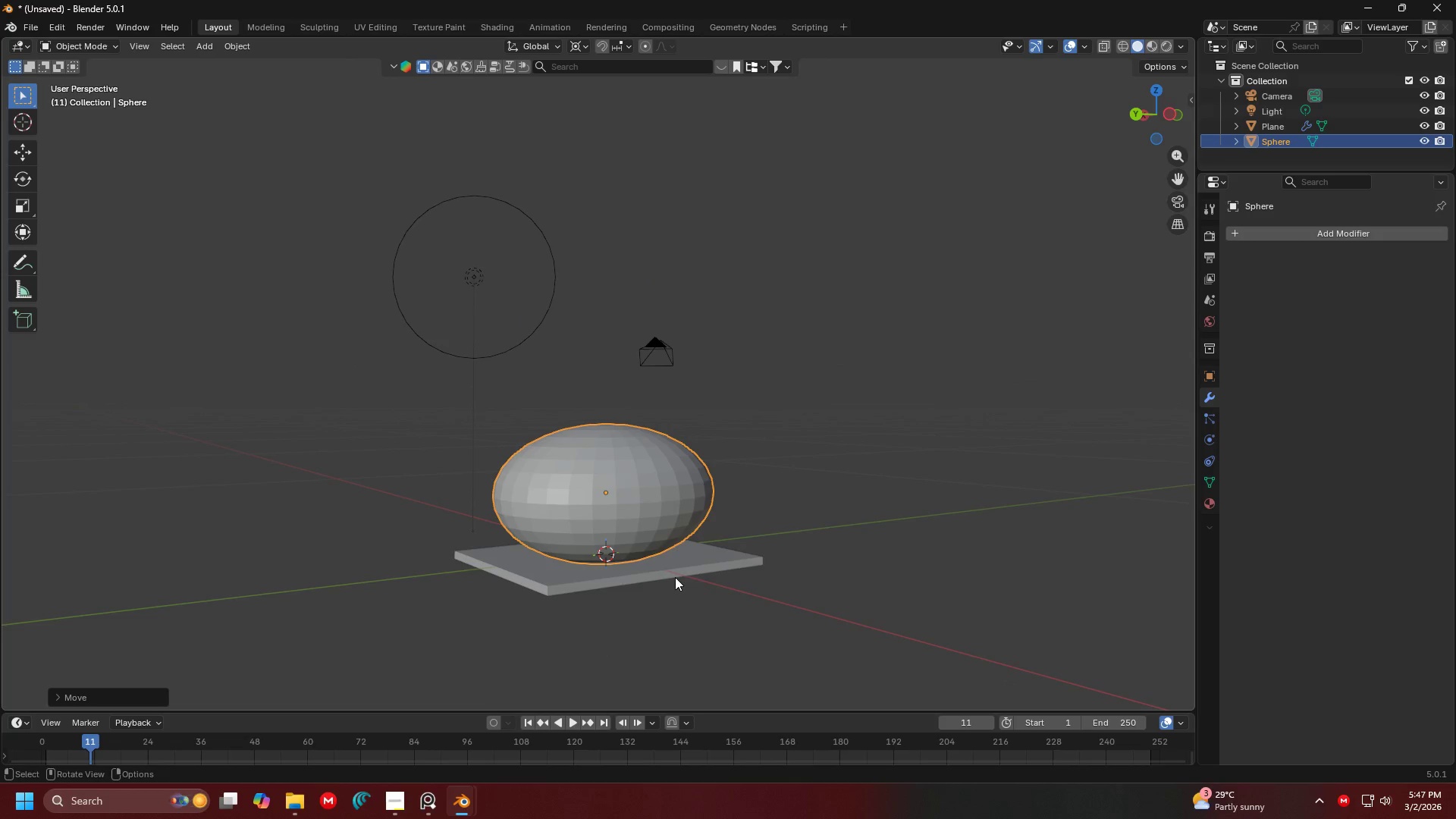 
key(Shift+ShiftLeft)
 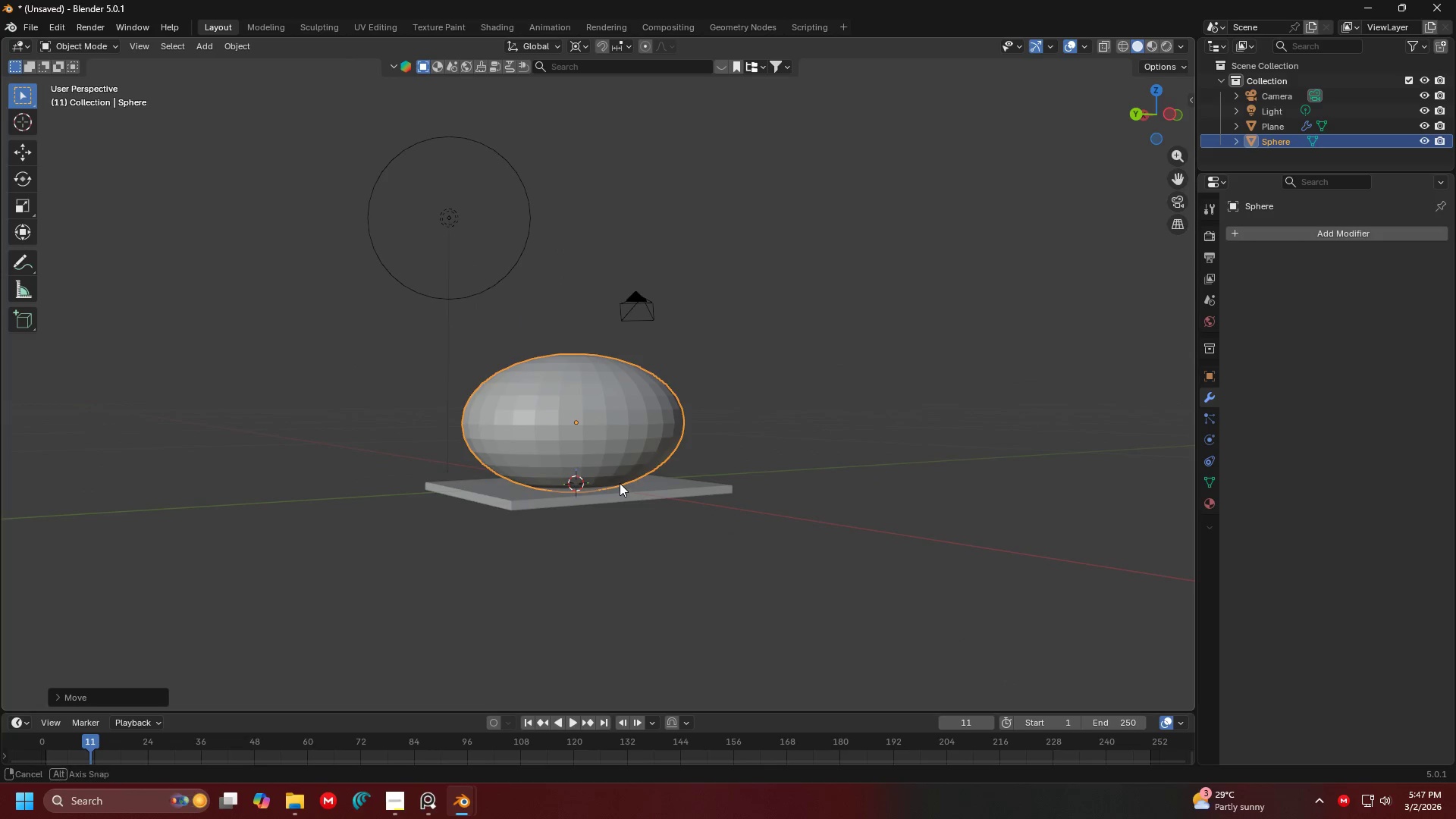 
scroll: coordinate [618, 482], scroll_direction: up, amount: 5.0
 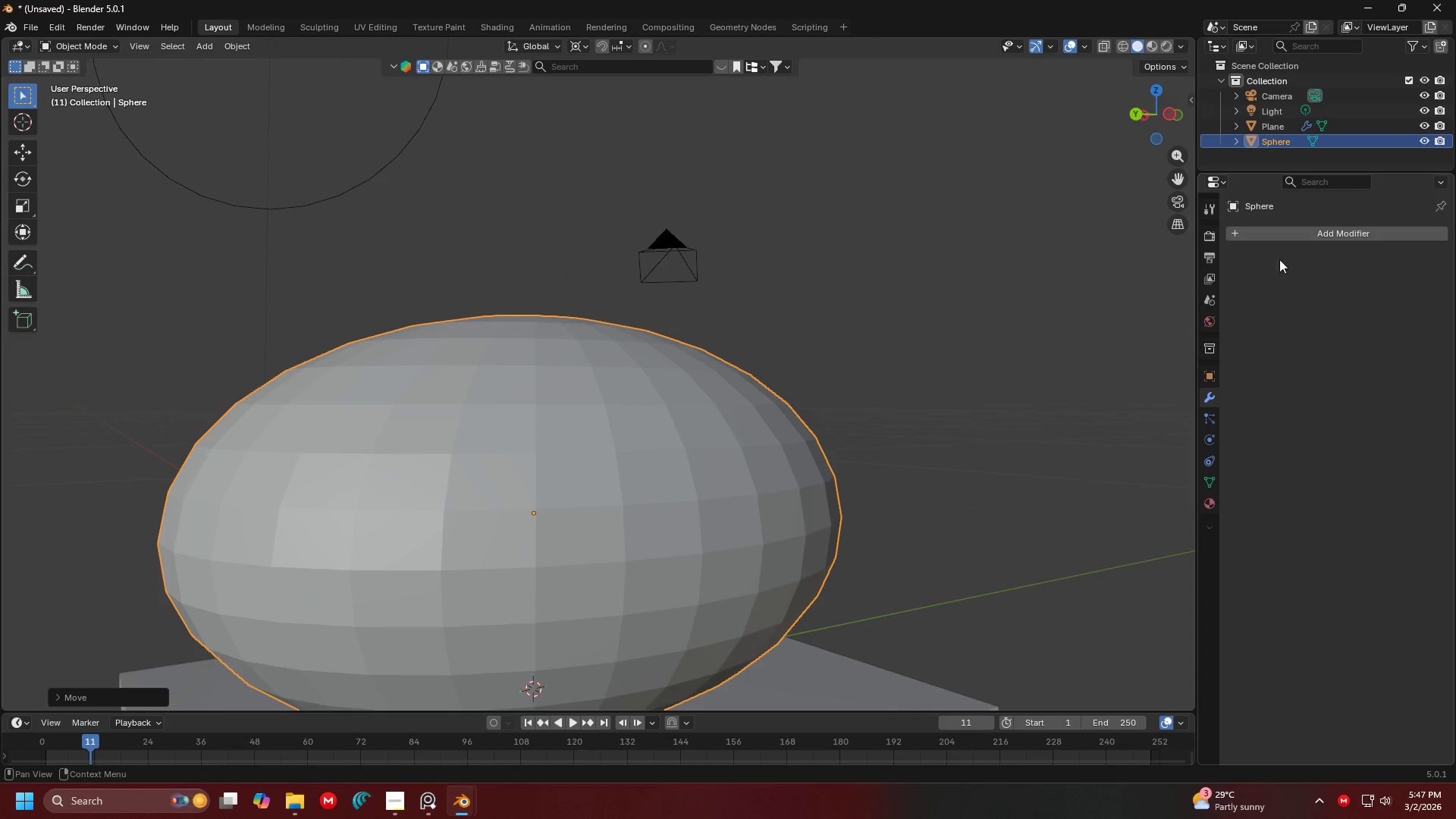 
double_click([1281, 231])
 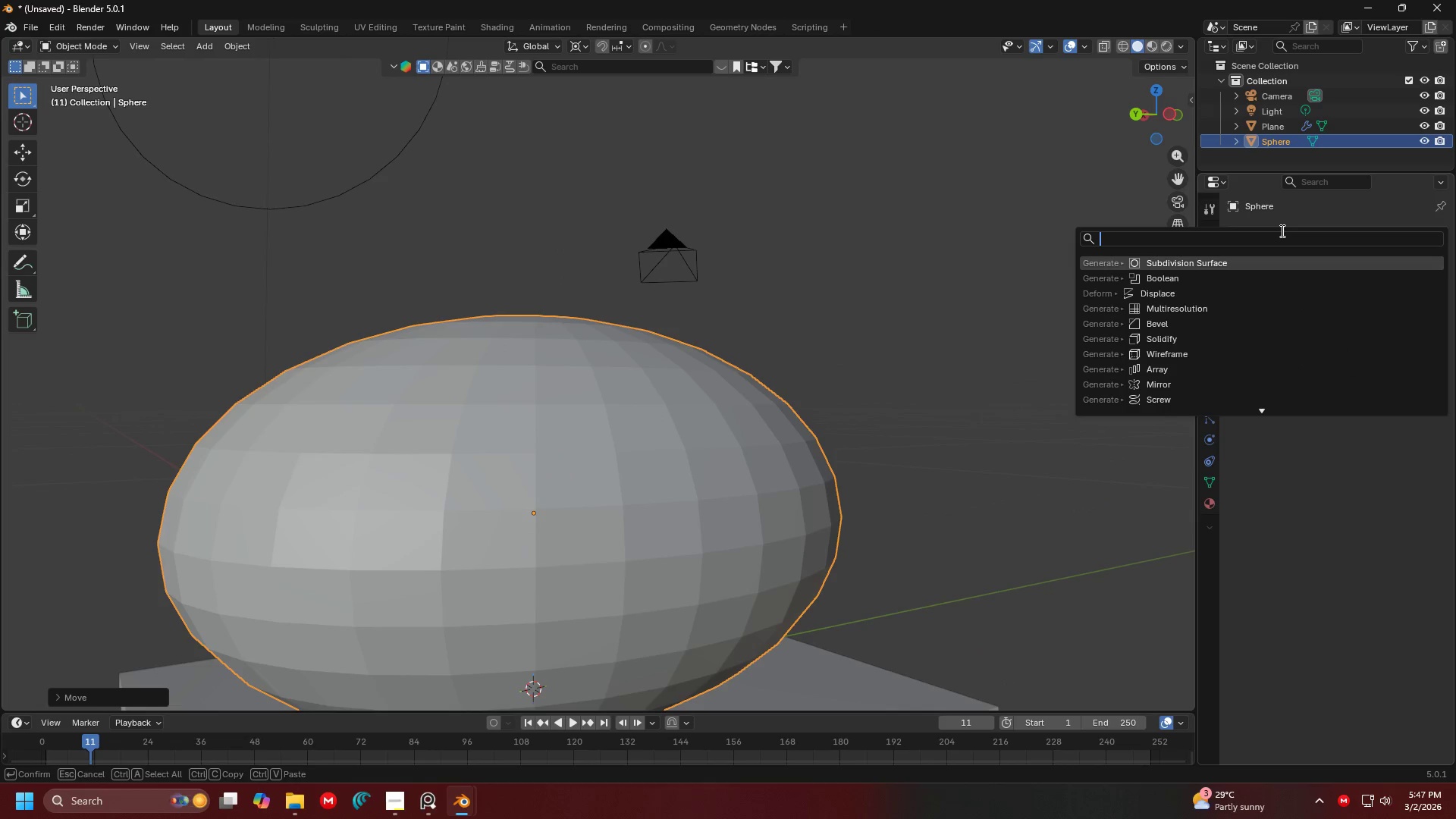 
key(S)
 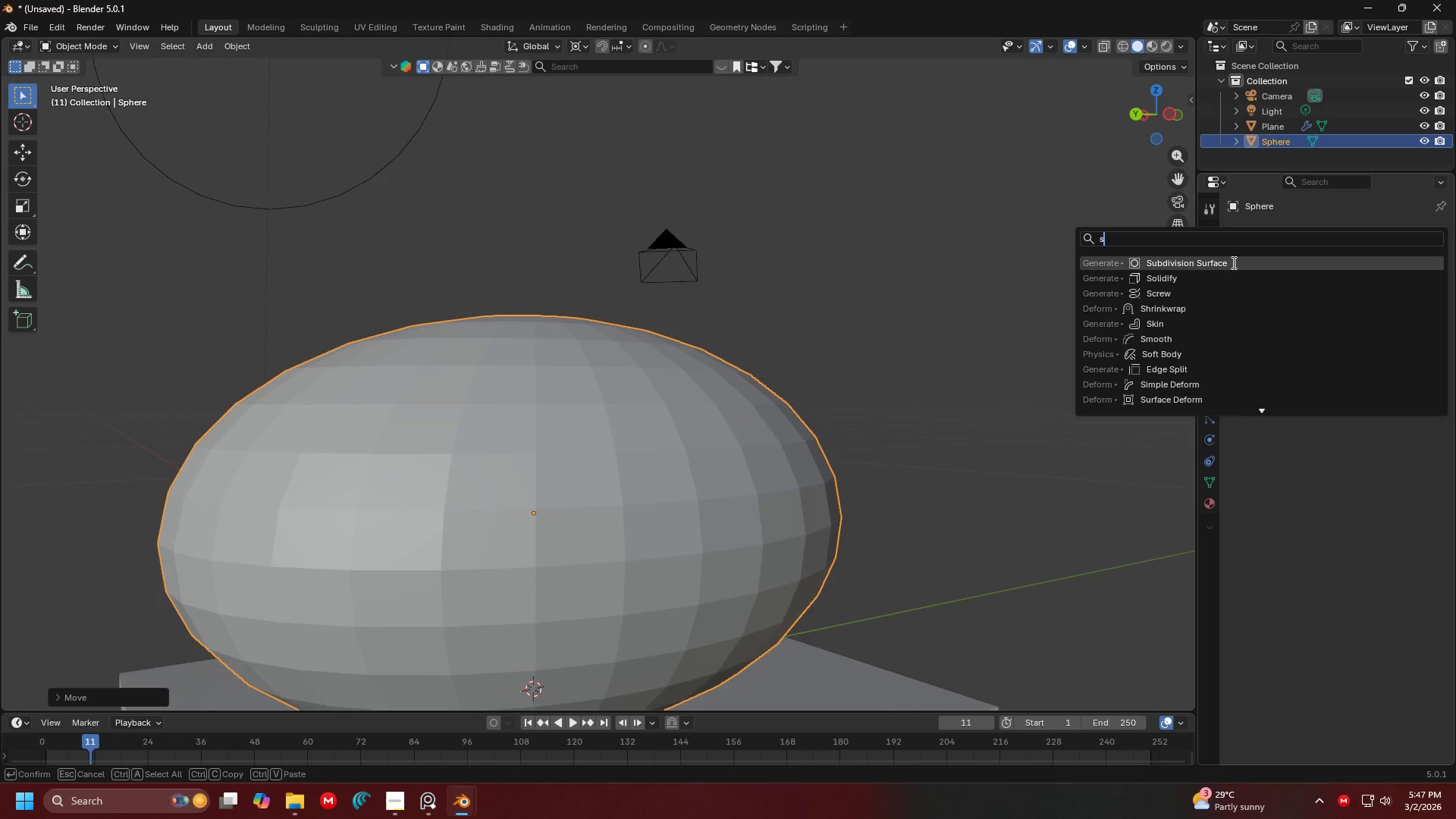 
left_click([1230, 263])
 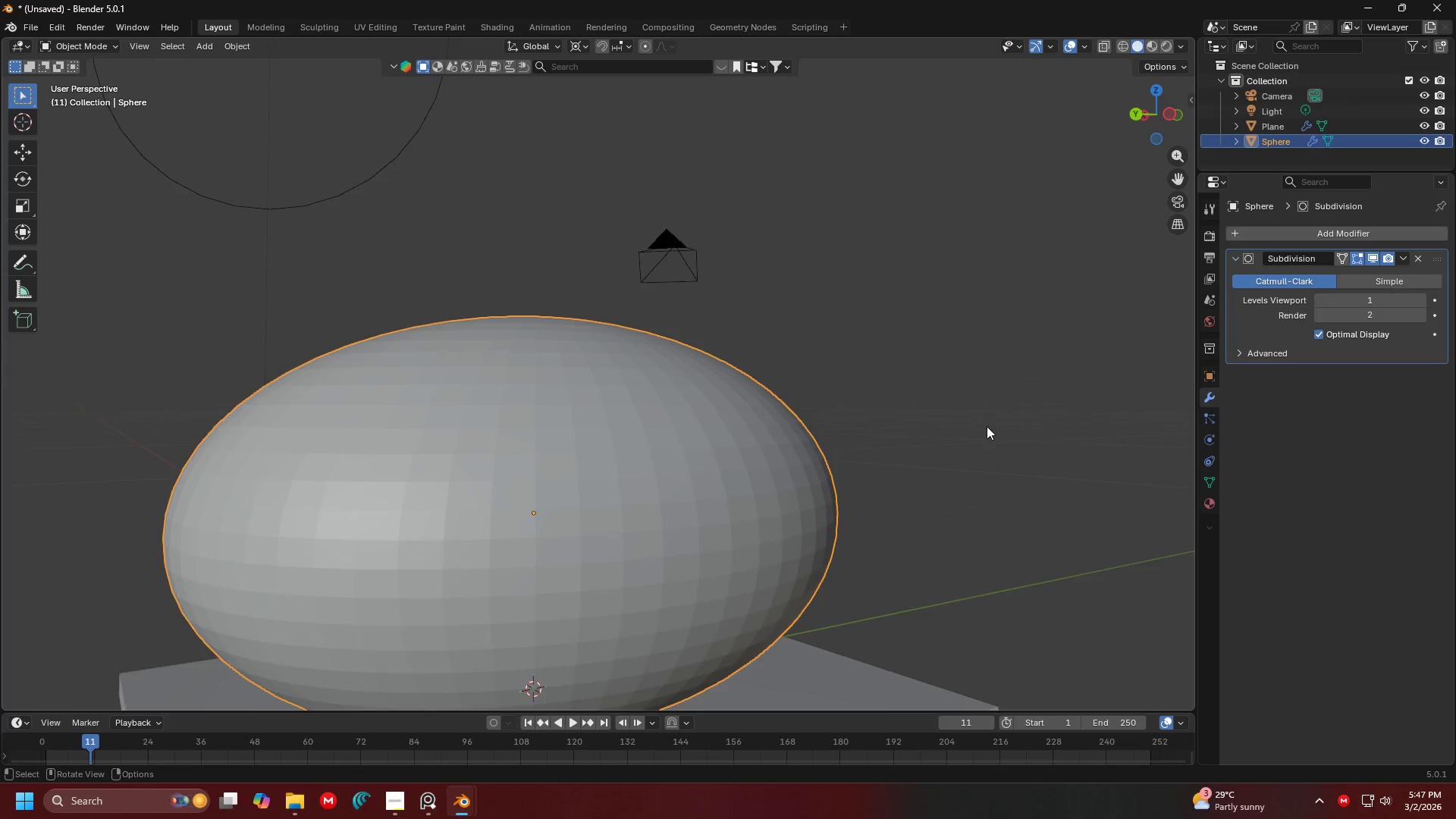 
key(Shift+ShiftLeft)
 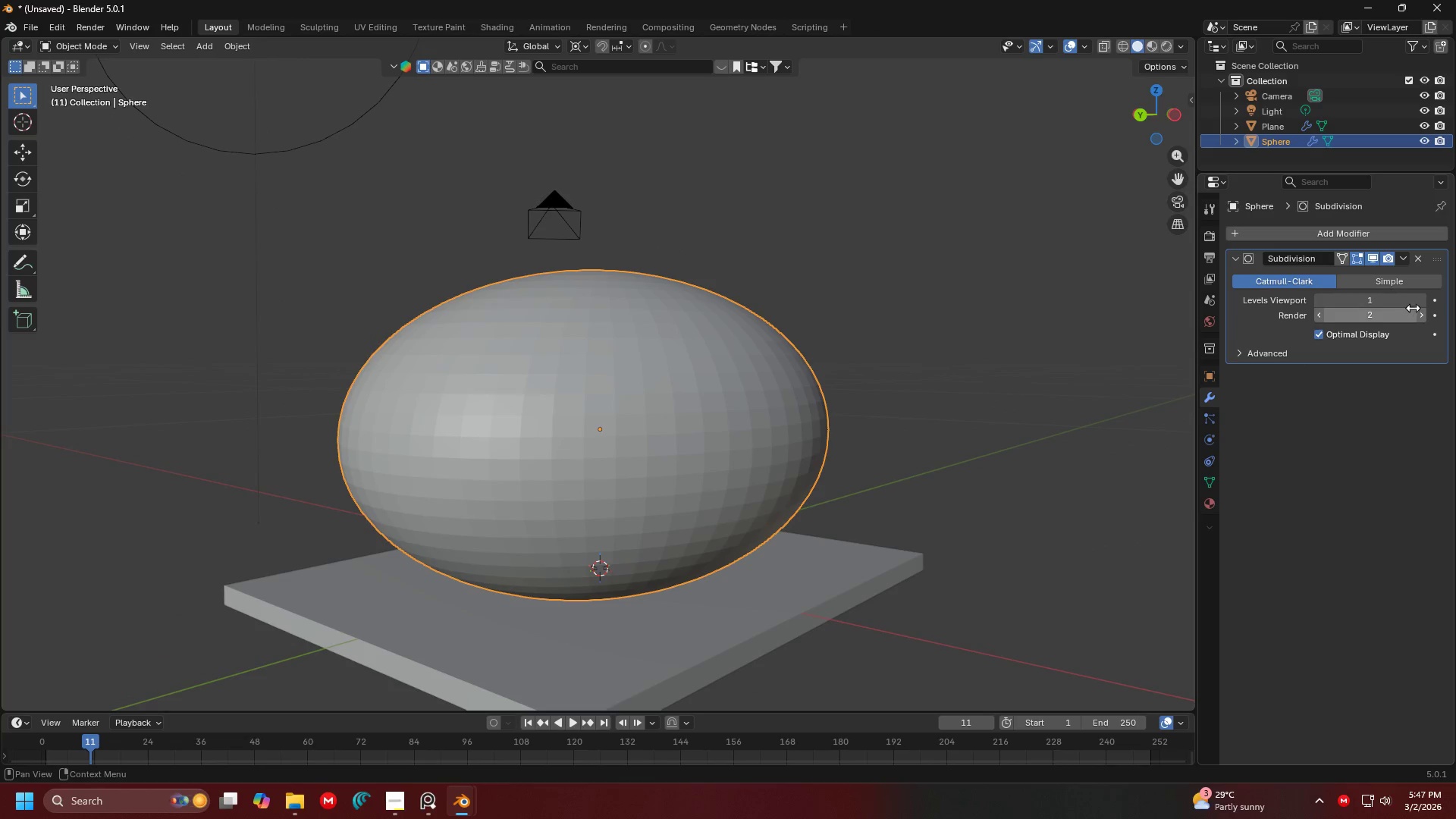 
scroll: coordinate [833, 474], scroll_direction: down, amount: 2.0
 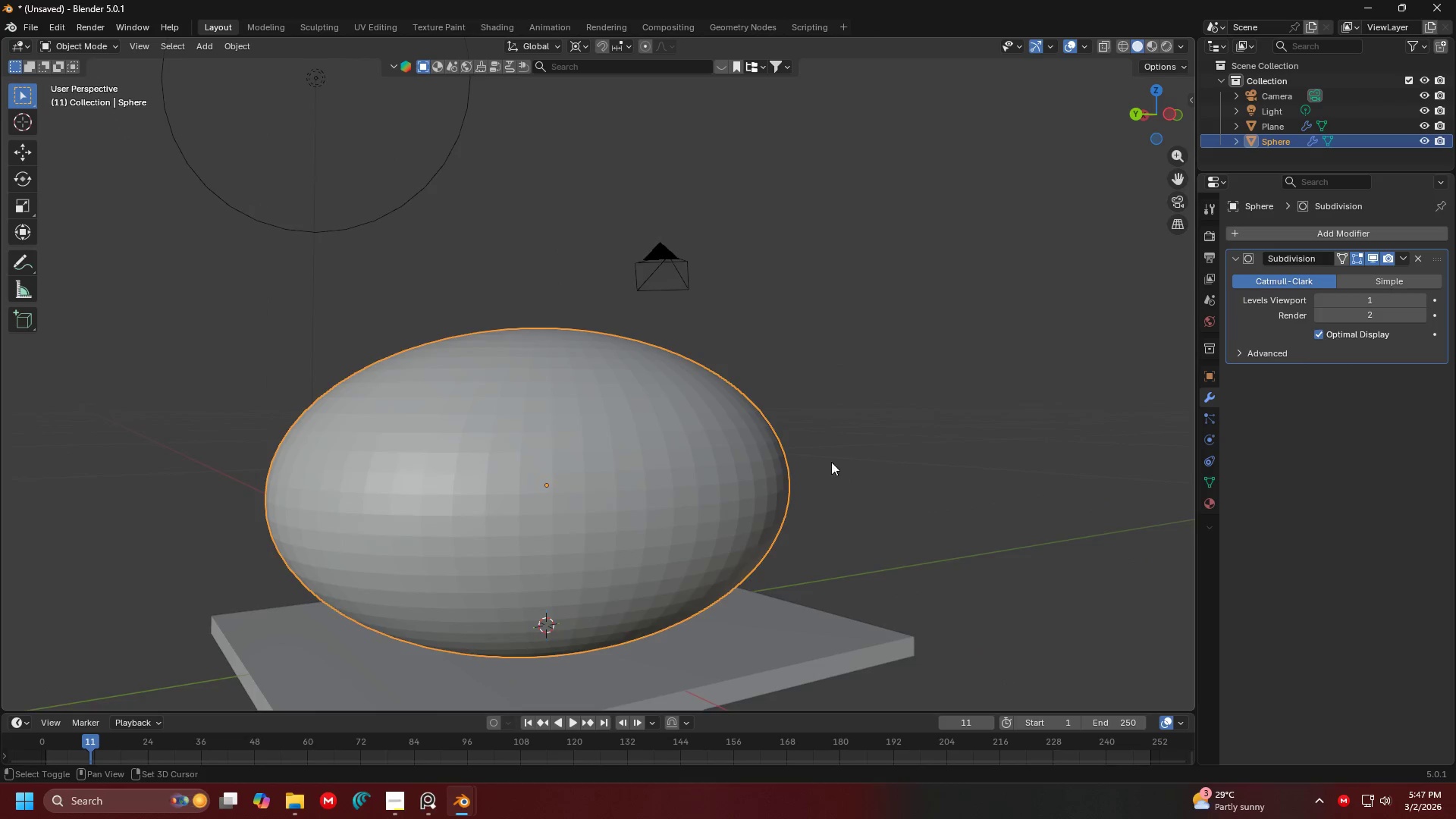 
left_click([1419, 301])
 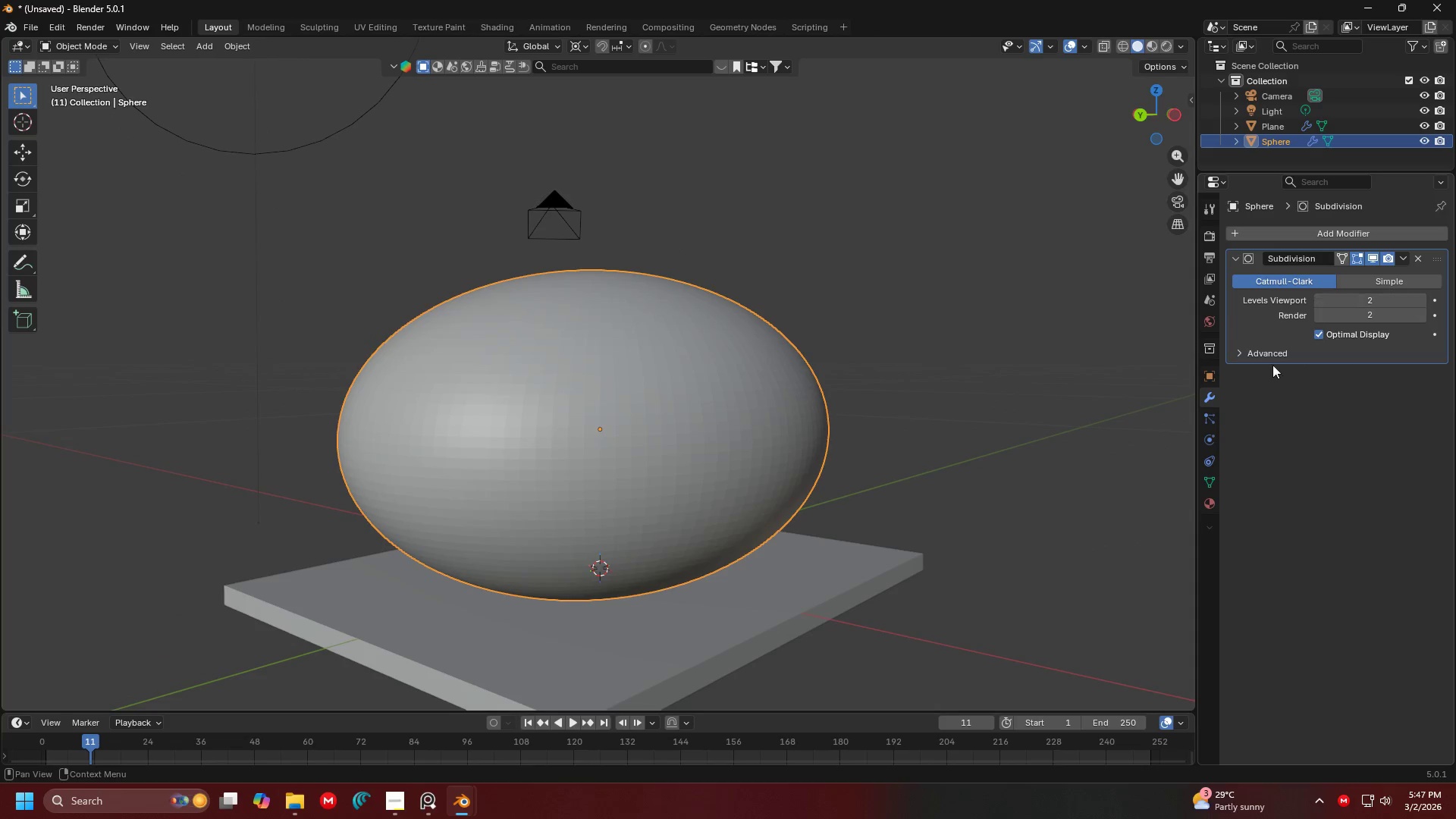 
key(Shift+ShiftLeft)
 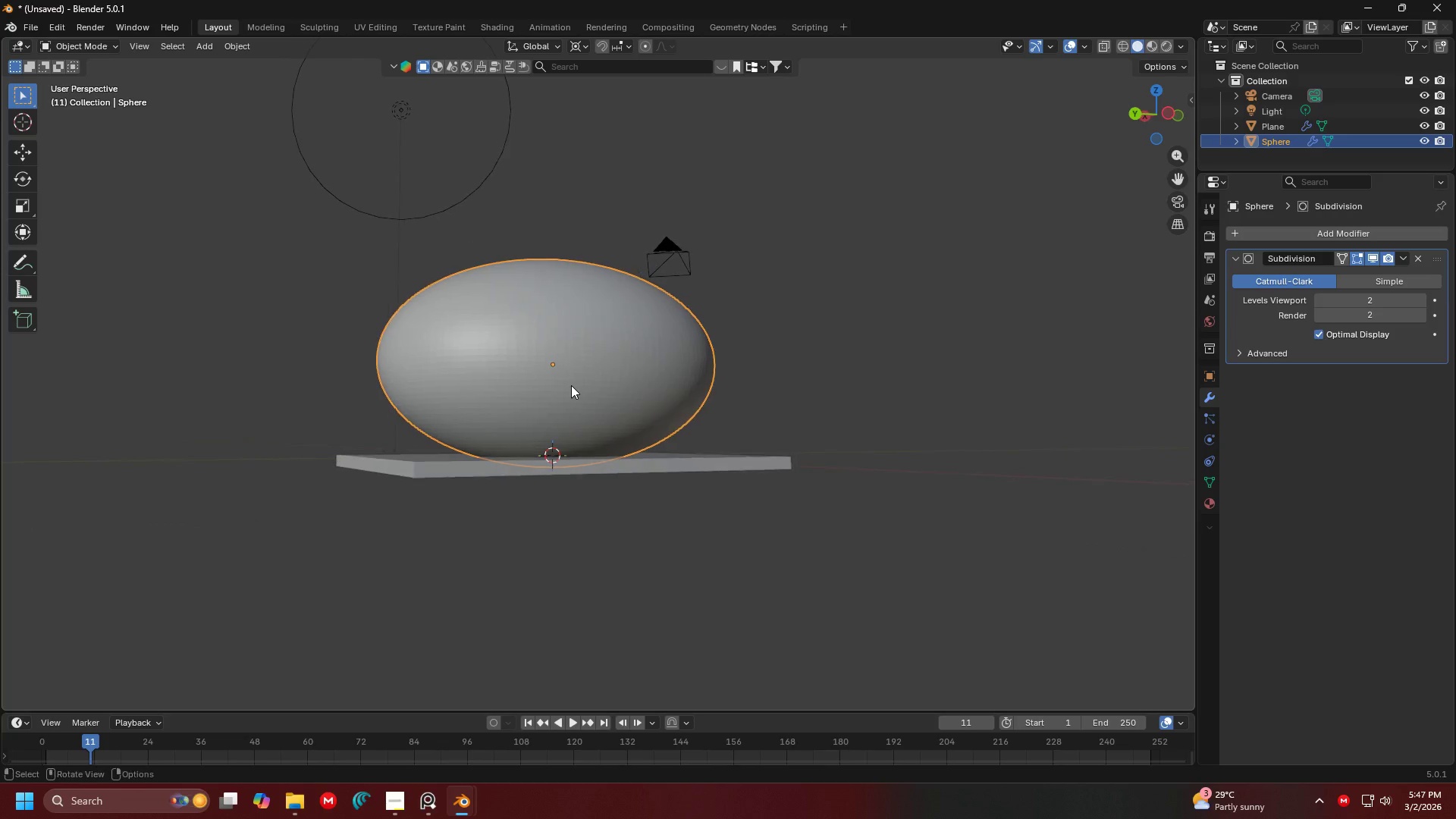 
scroll: coordinate [679, 377], scroll_direction: down, amount: 1.0
 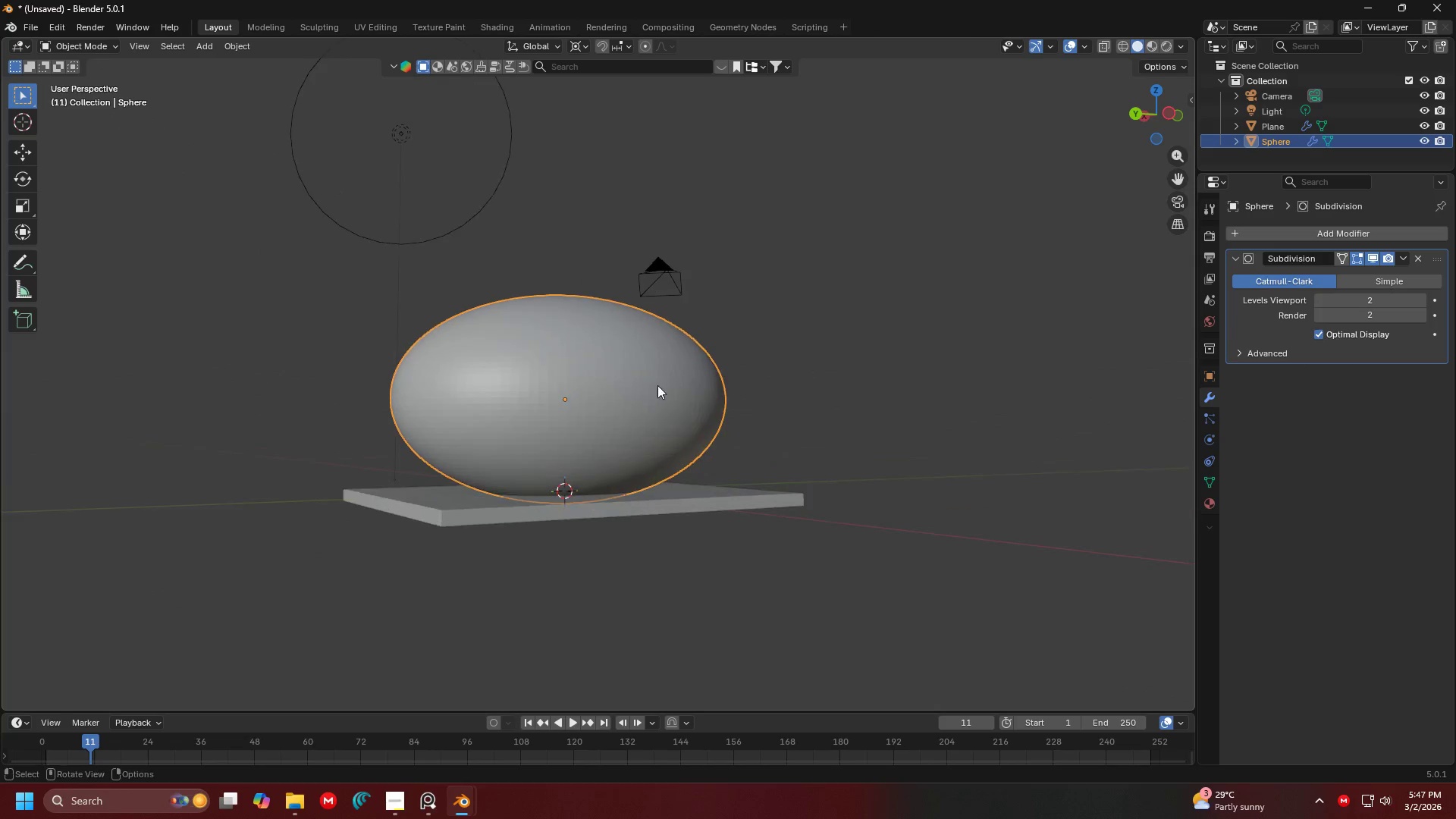 
key(G)
 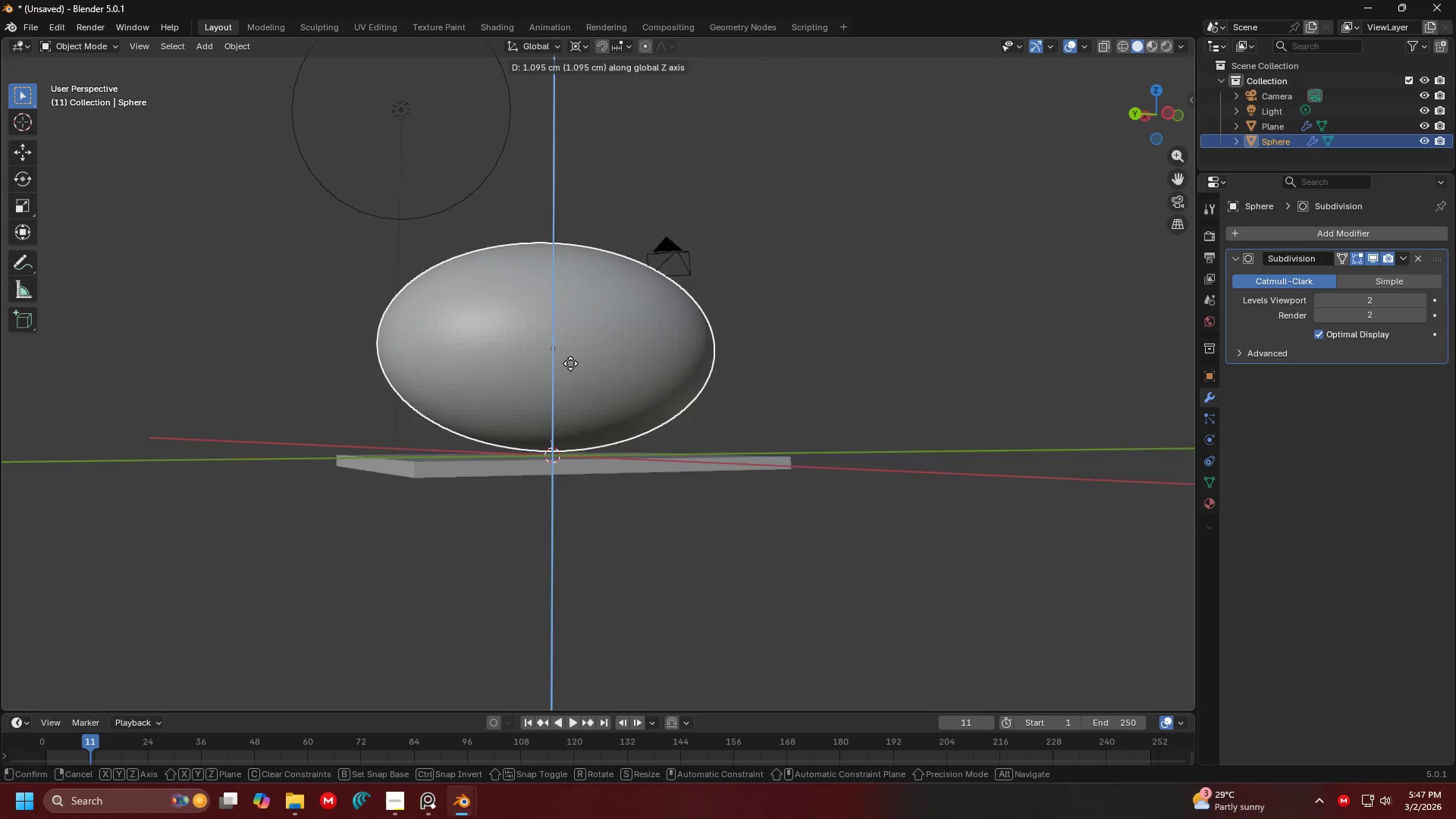 
left_click([570, 362])
 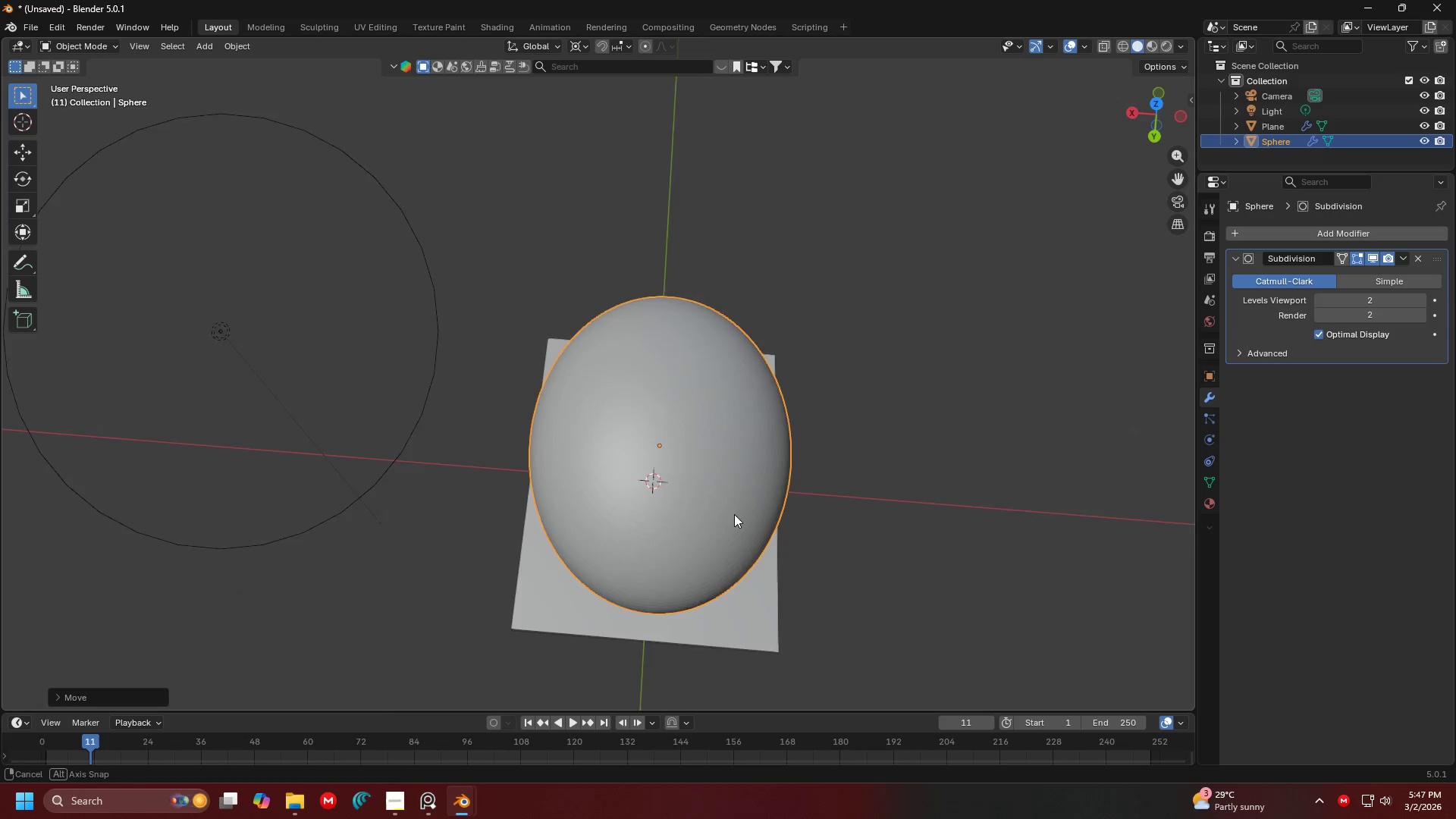 
key(Shift+ShiftLeft)
 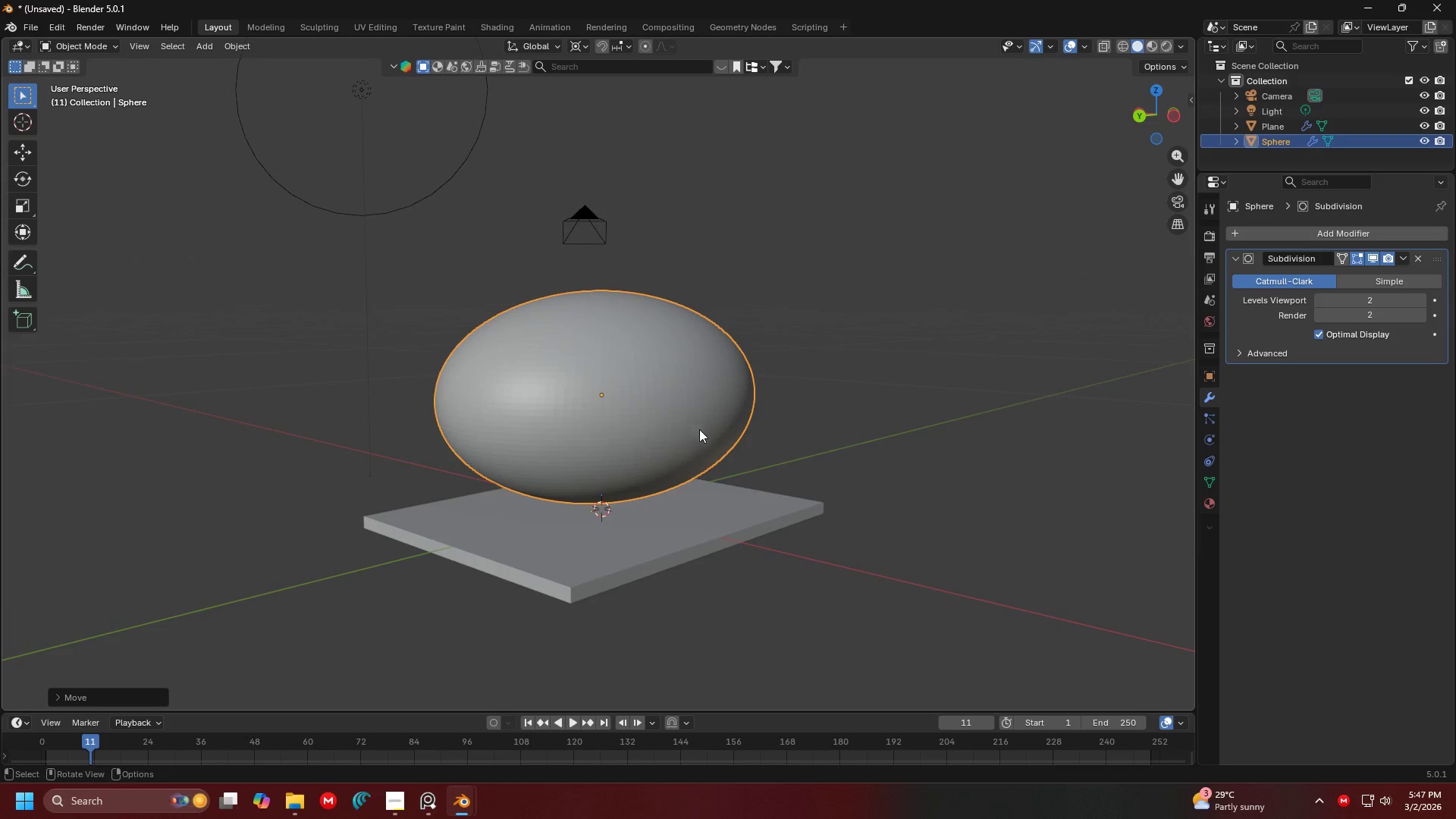 
hold_key(key=ShiftLeft, duration=1.5)
 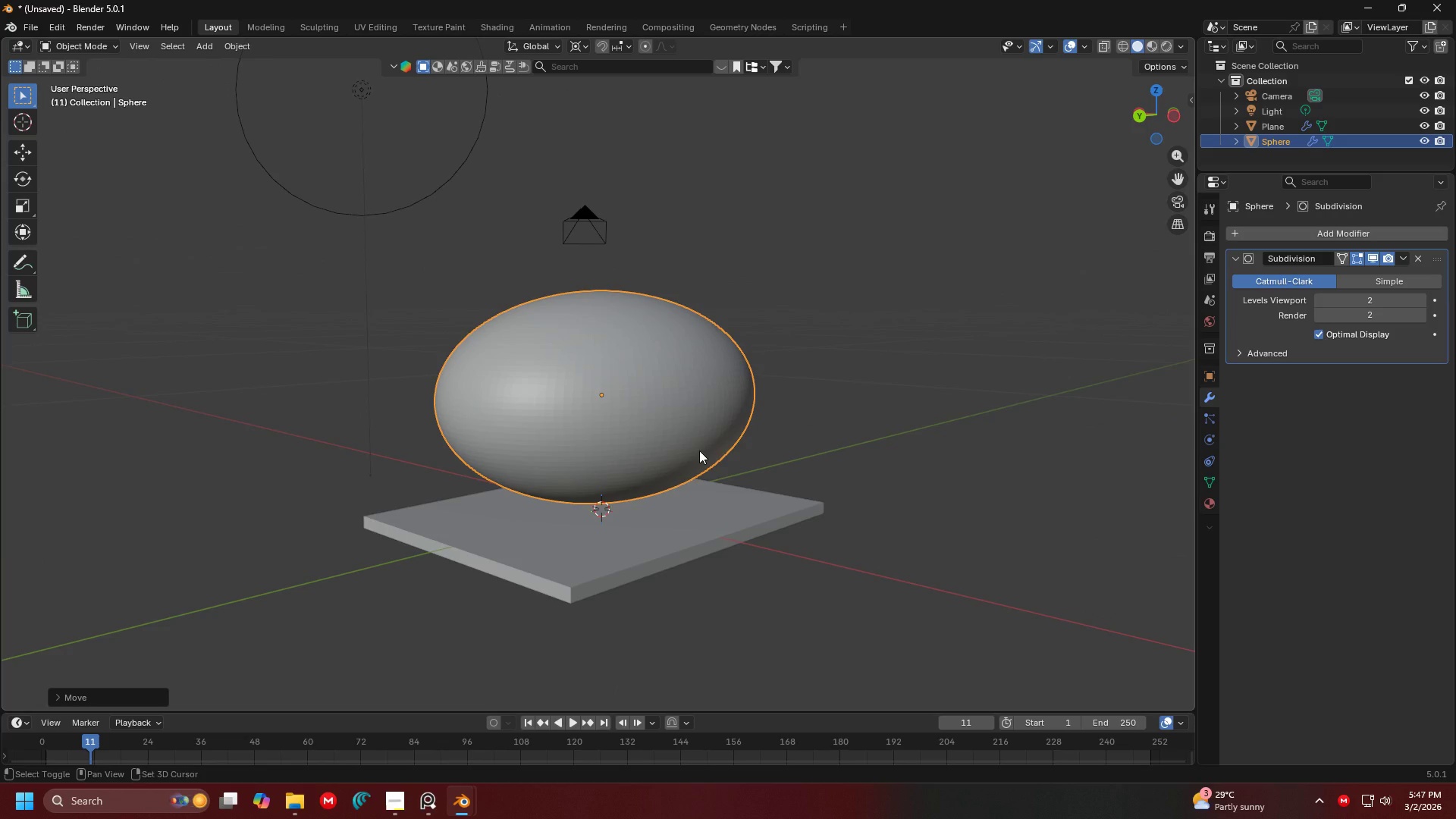 
hold_key(key=ShiftLeft, duration=1.06)
 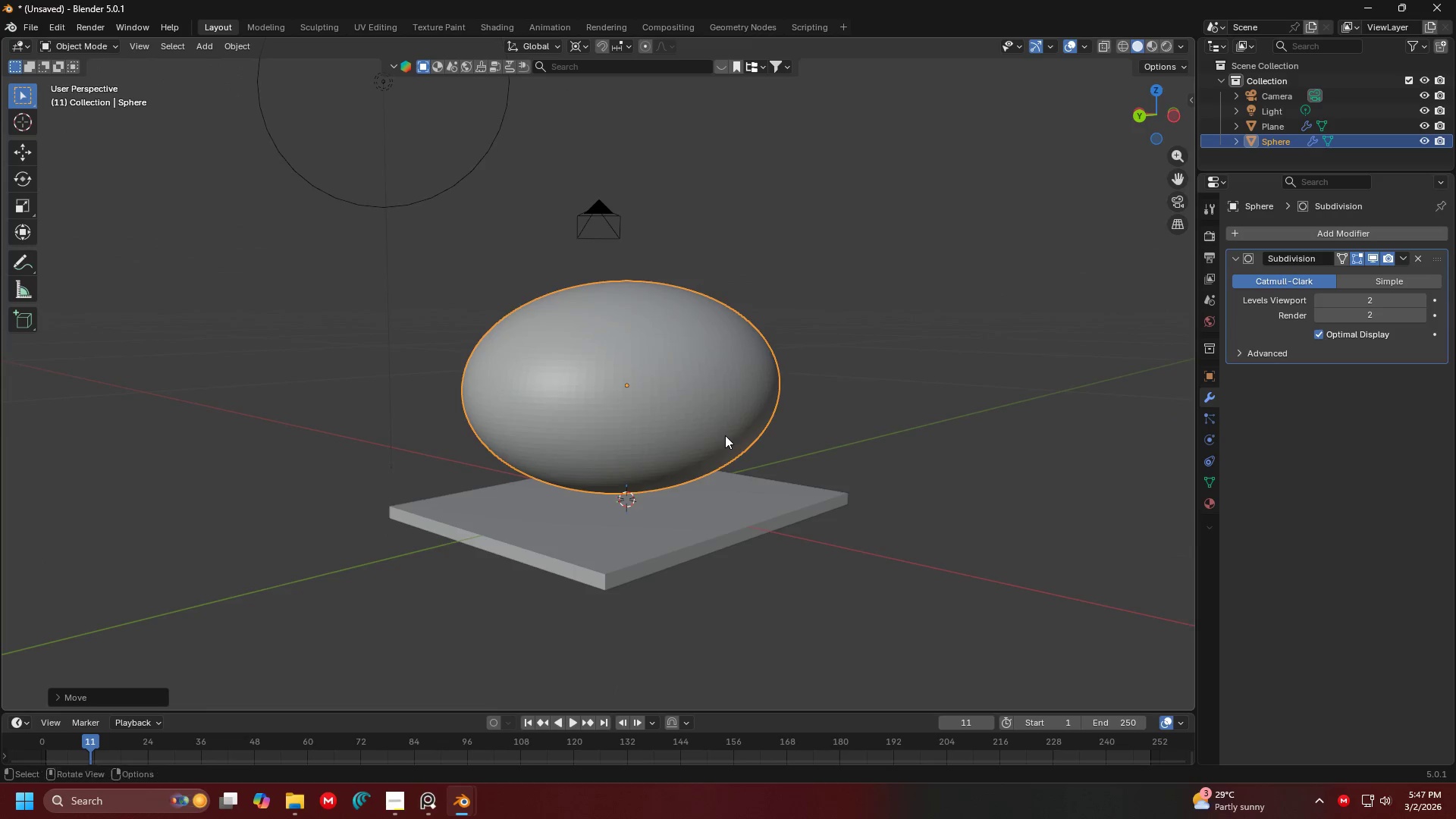 
hold_key(key=ShiftLeft, duration=0.47)
 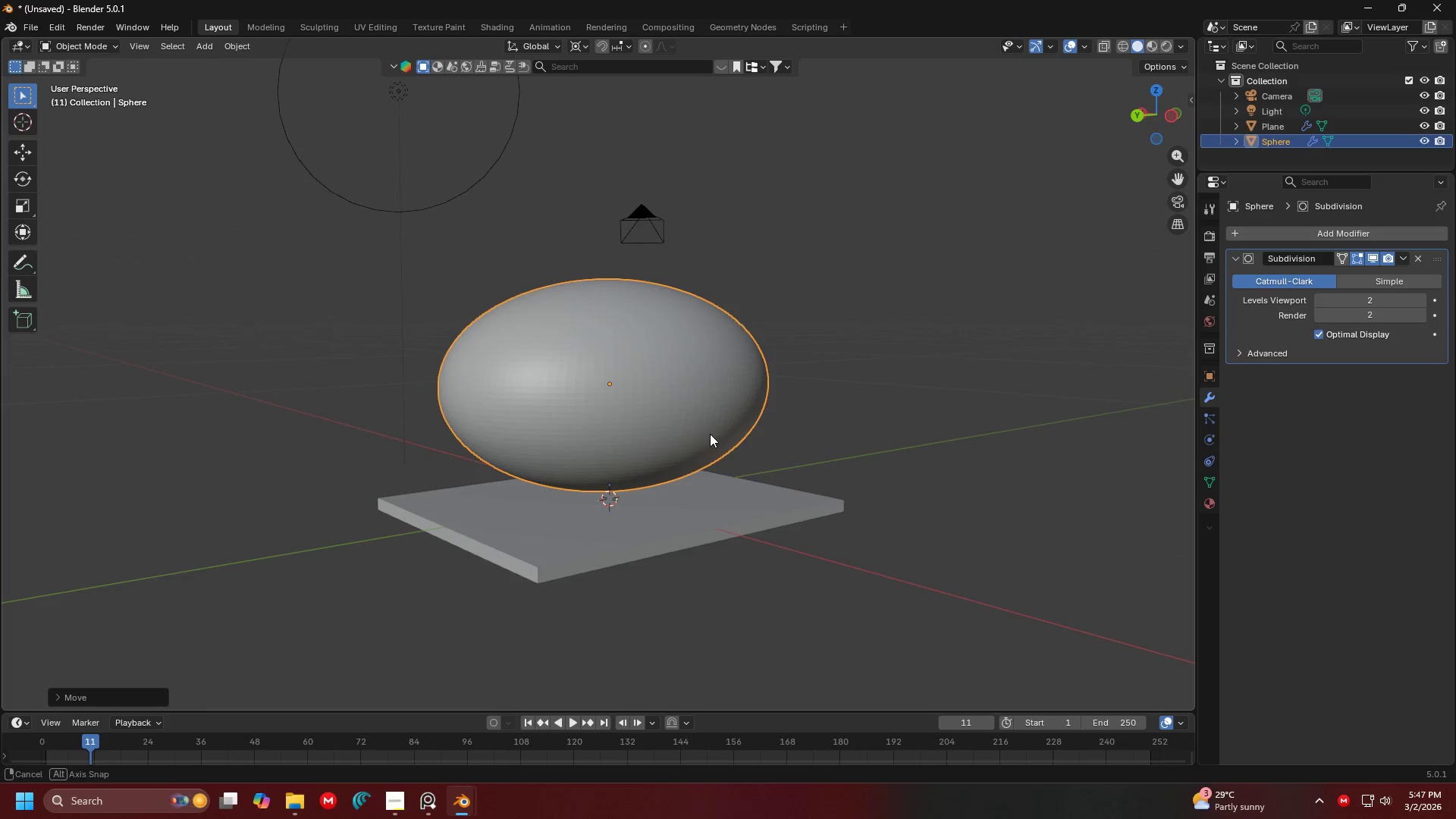 
key(Shift+D)
 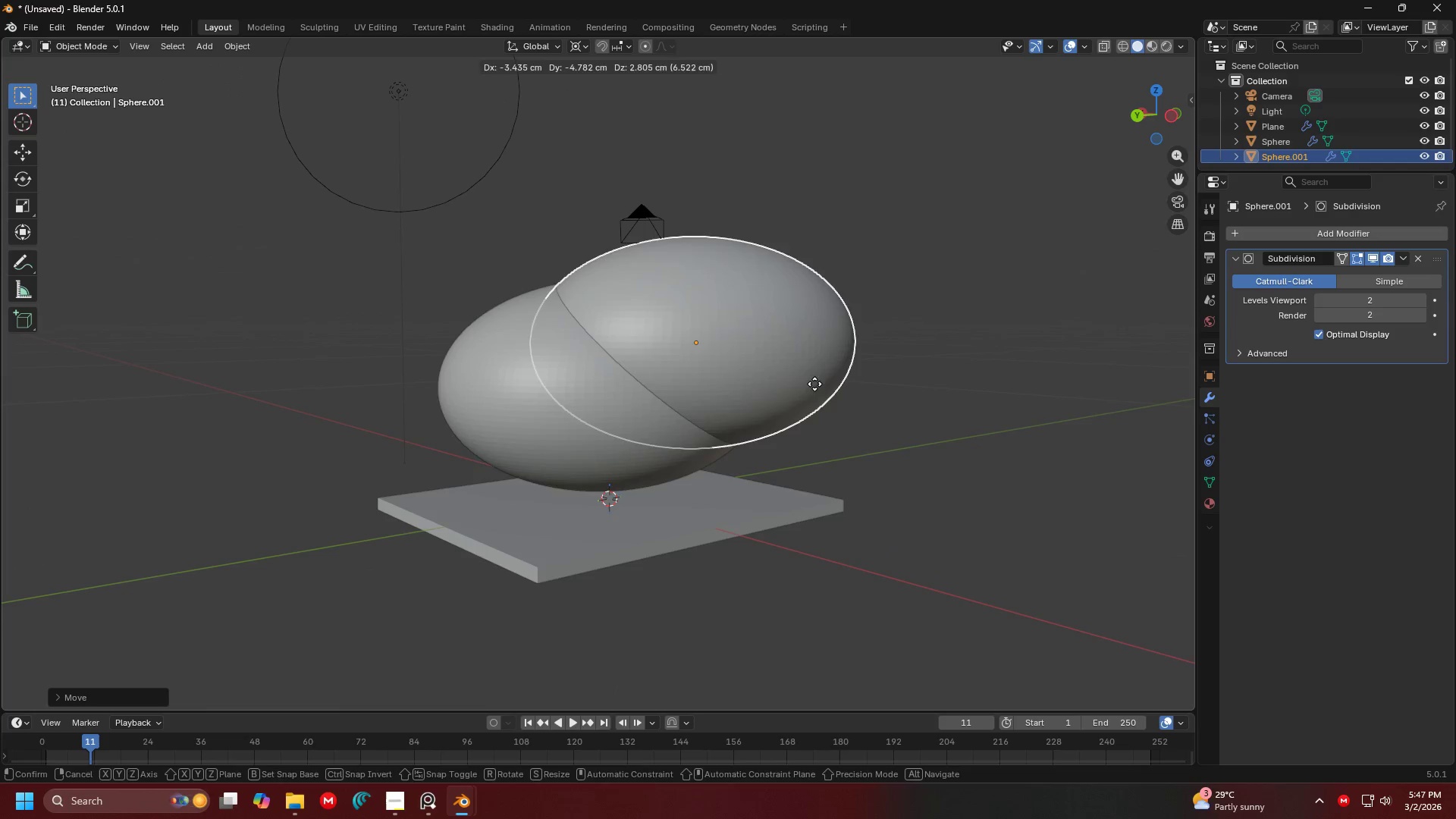 
right_click([814, 384])
 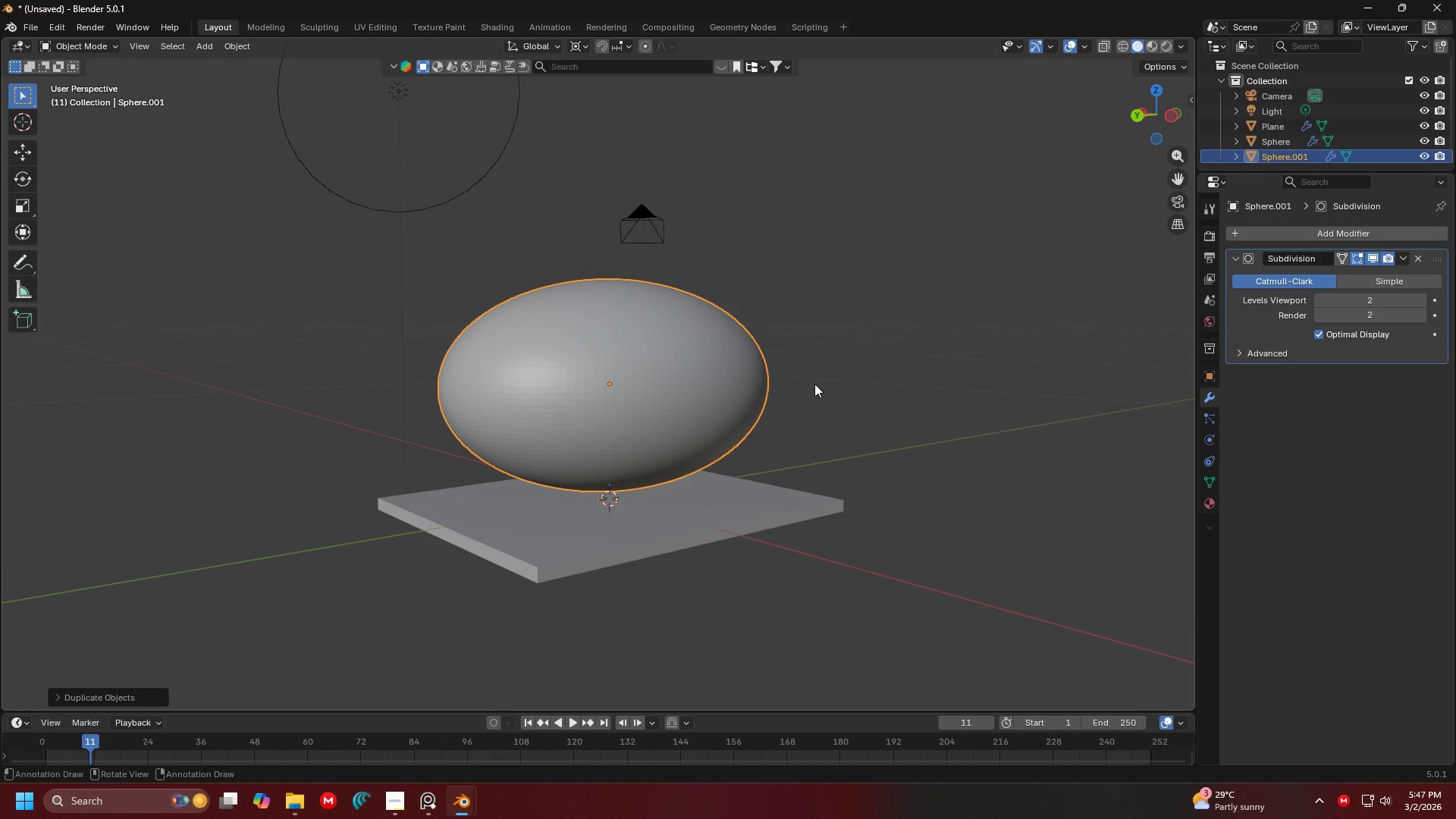 
key(H)
 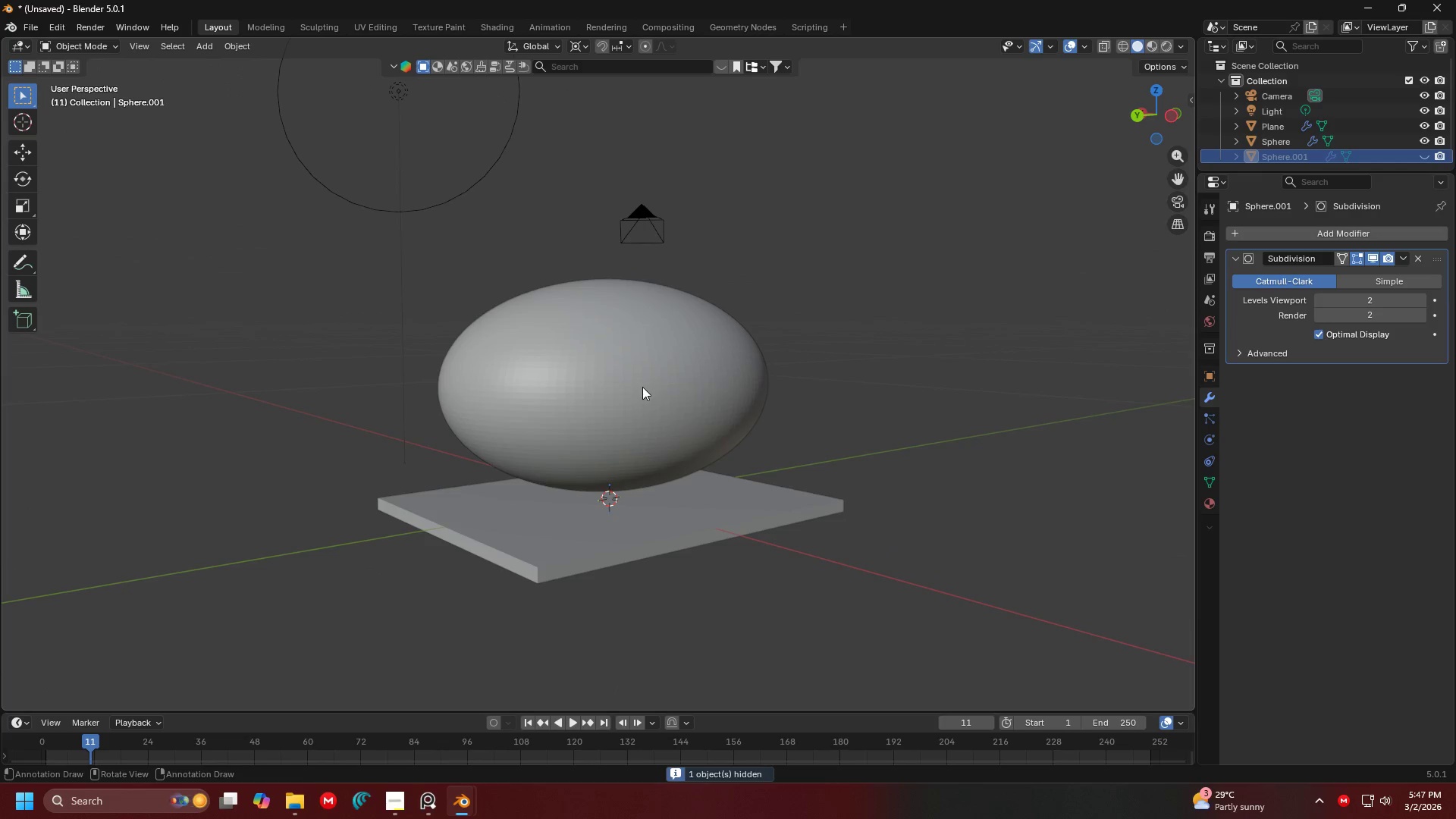 
left_click([642, 387])
 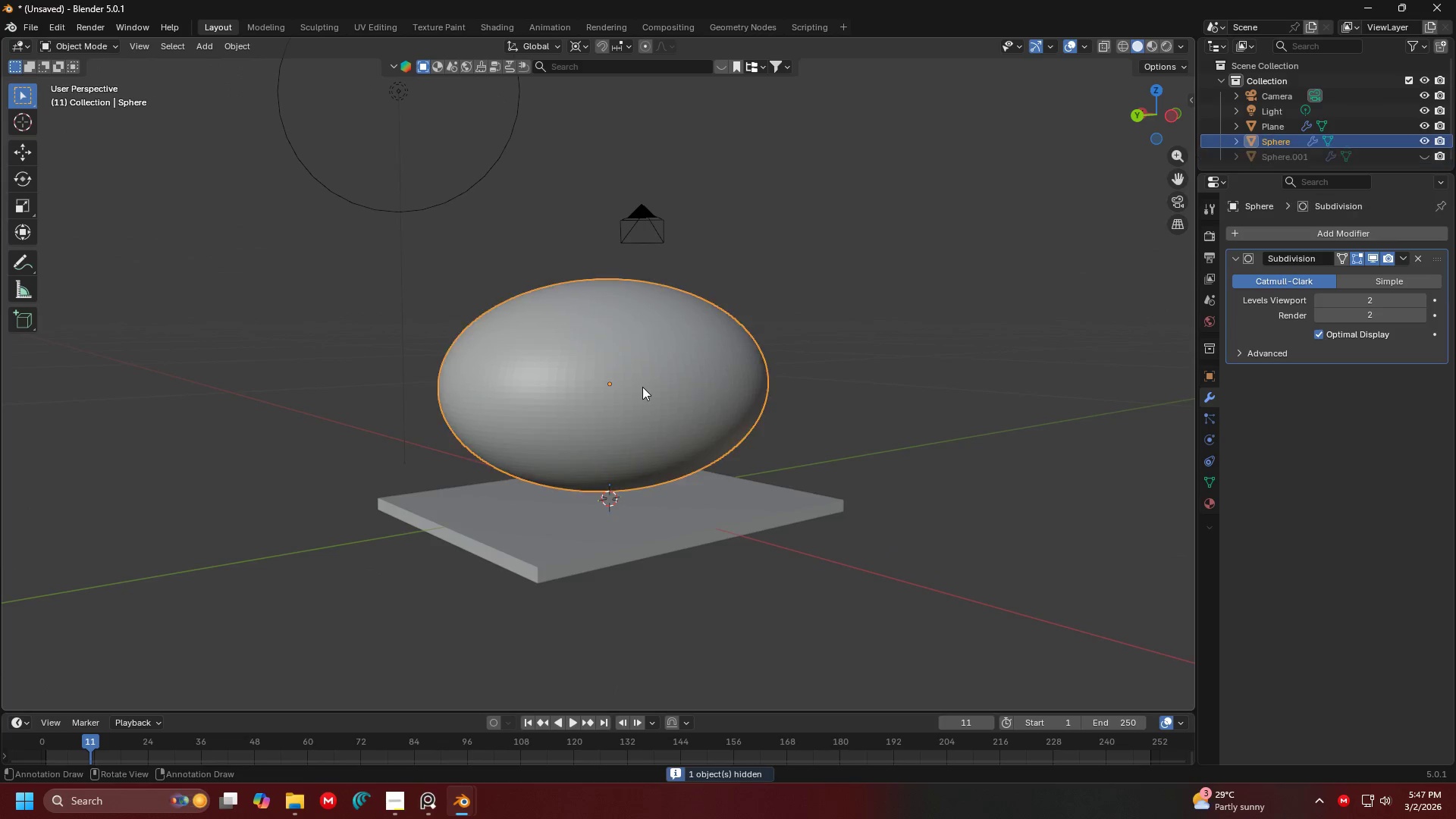 
key(Tab)
 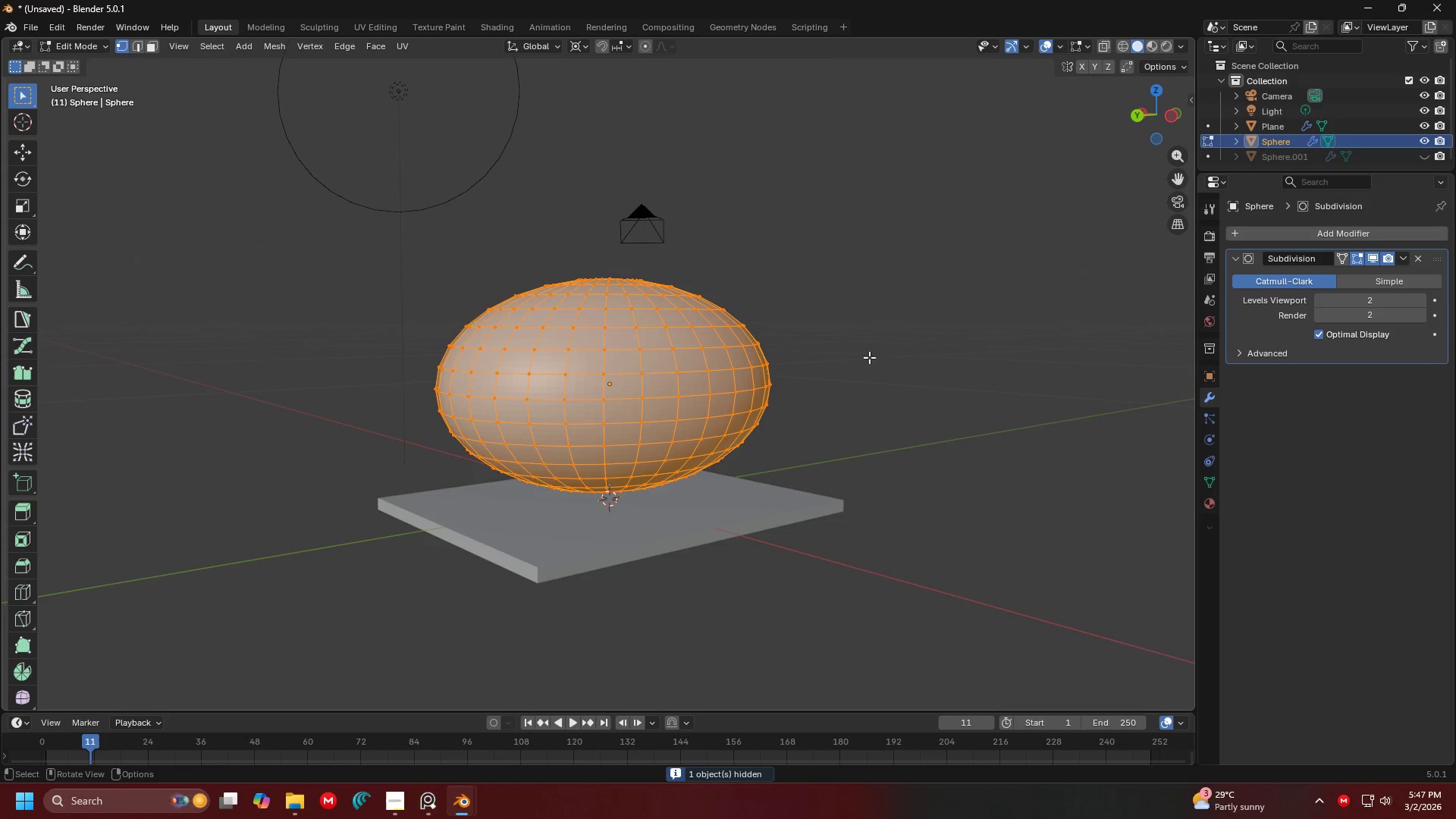 
key(Tab)
 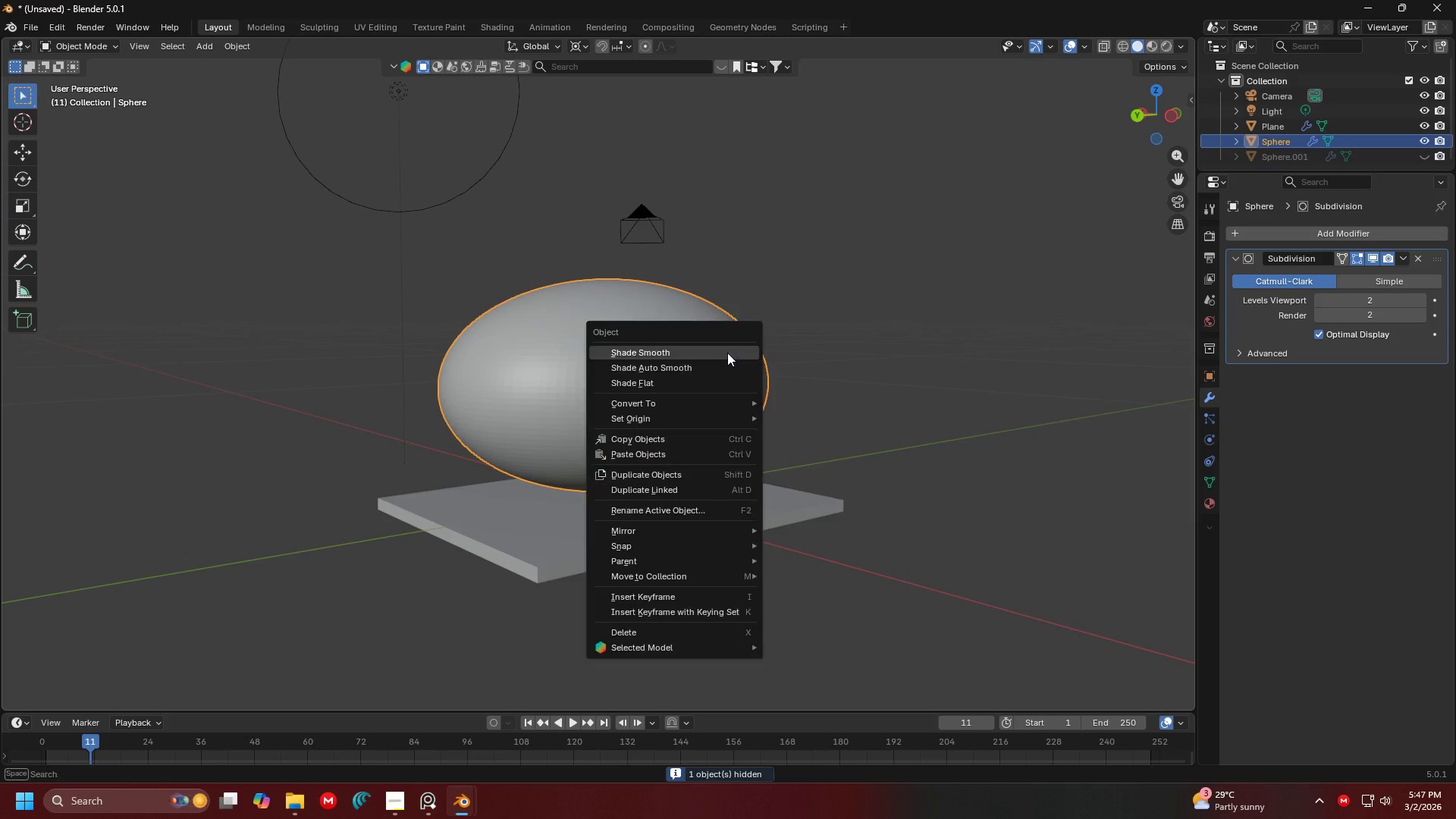 
right_click([727, 353])
 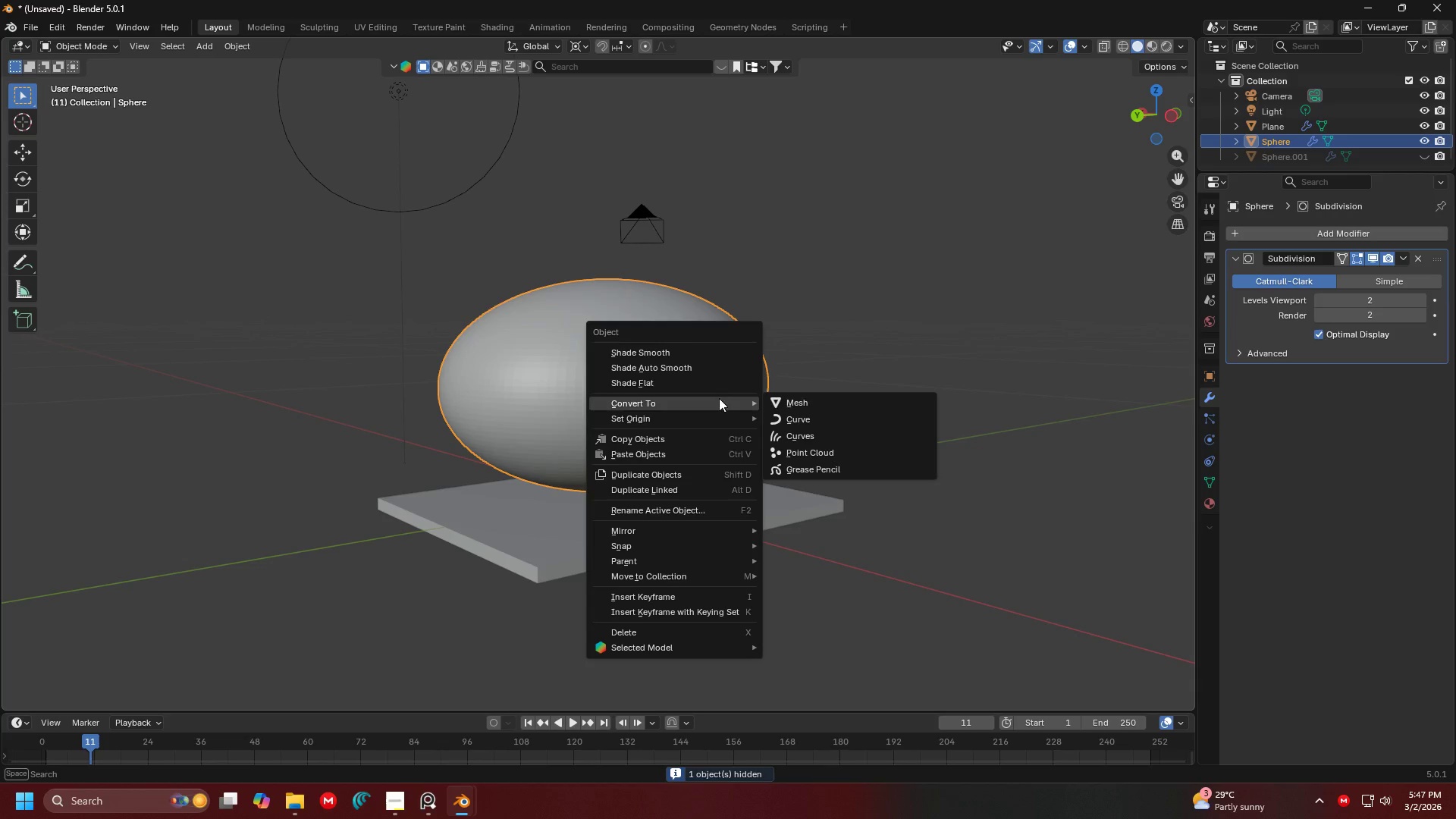 
double_click([809, 398])
 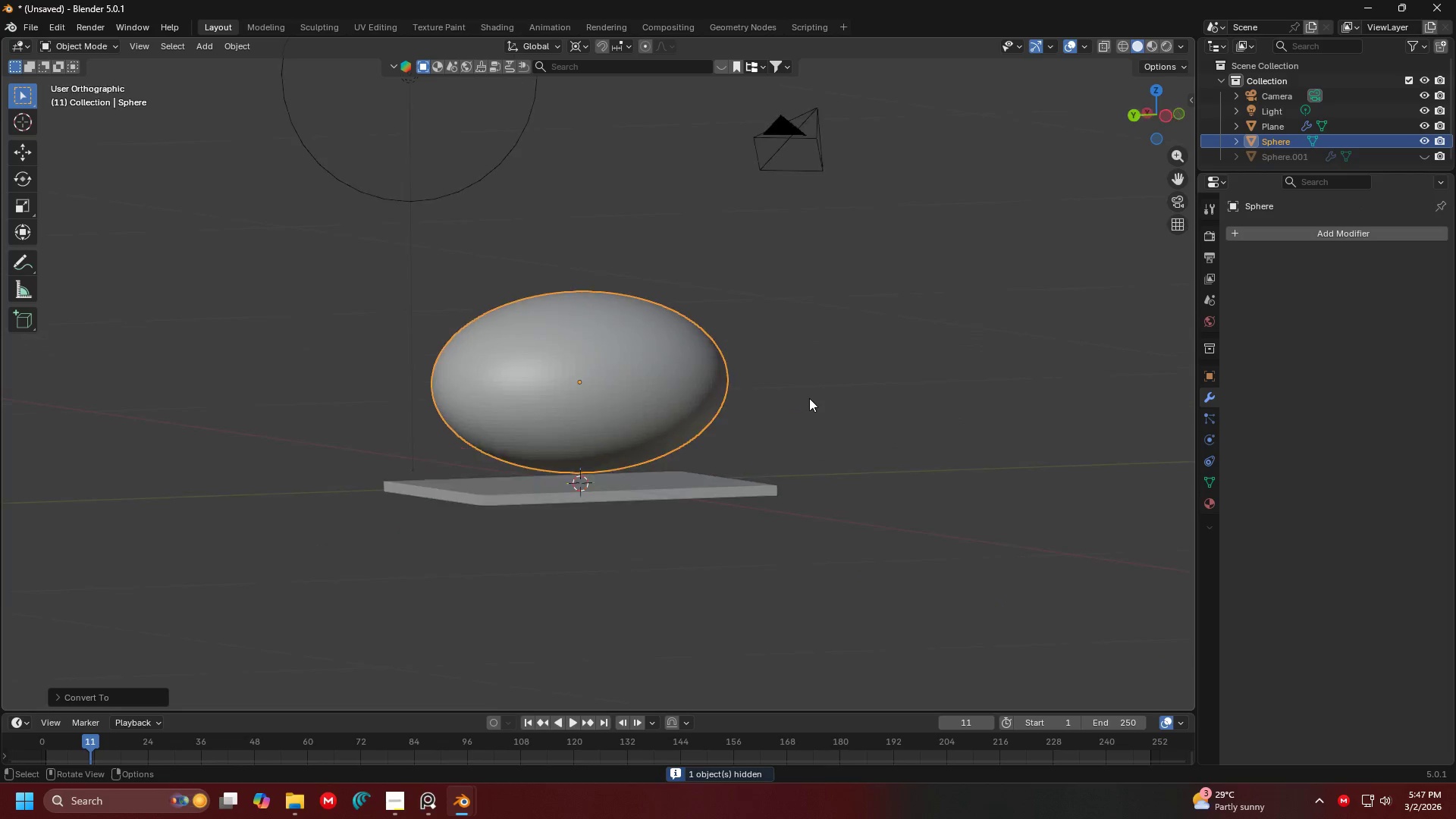 
key(1)
 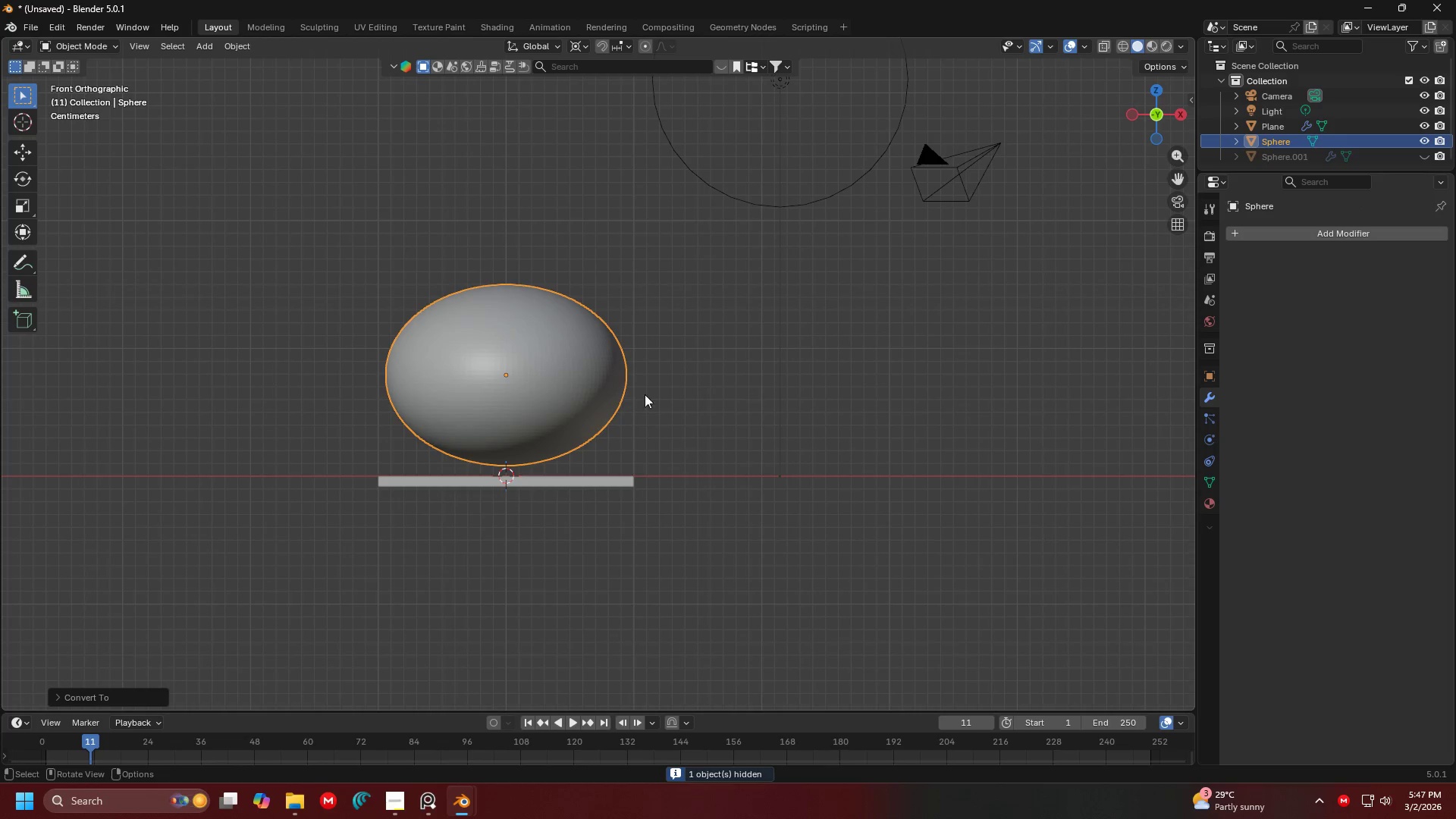 
key(Tab)
 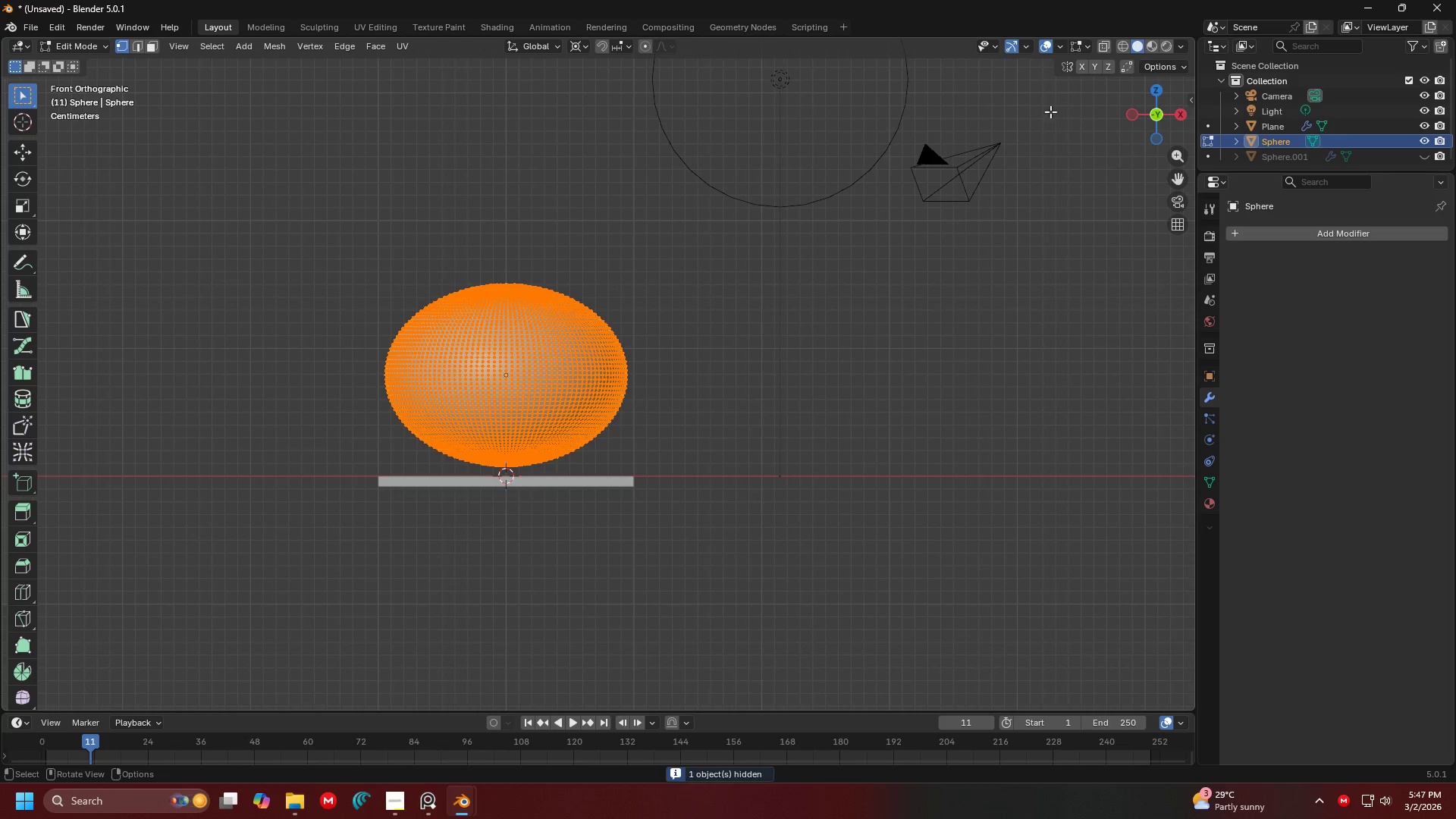 
hold_key(key=ShiftLeft, duration=0.34)
 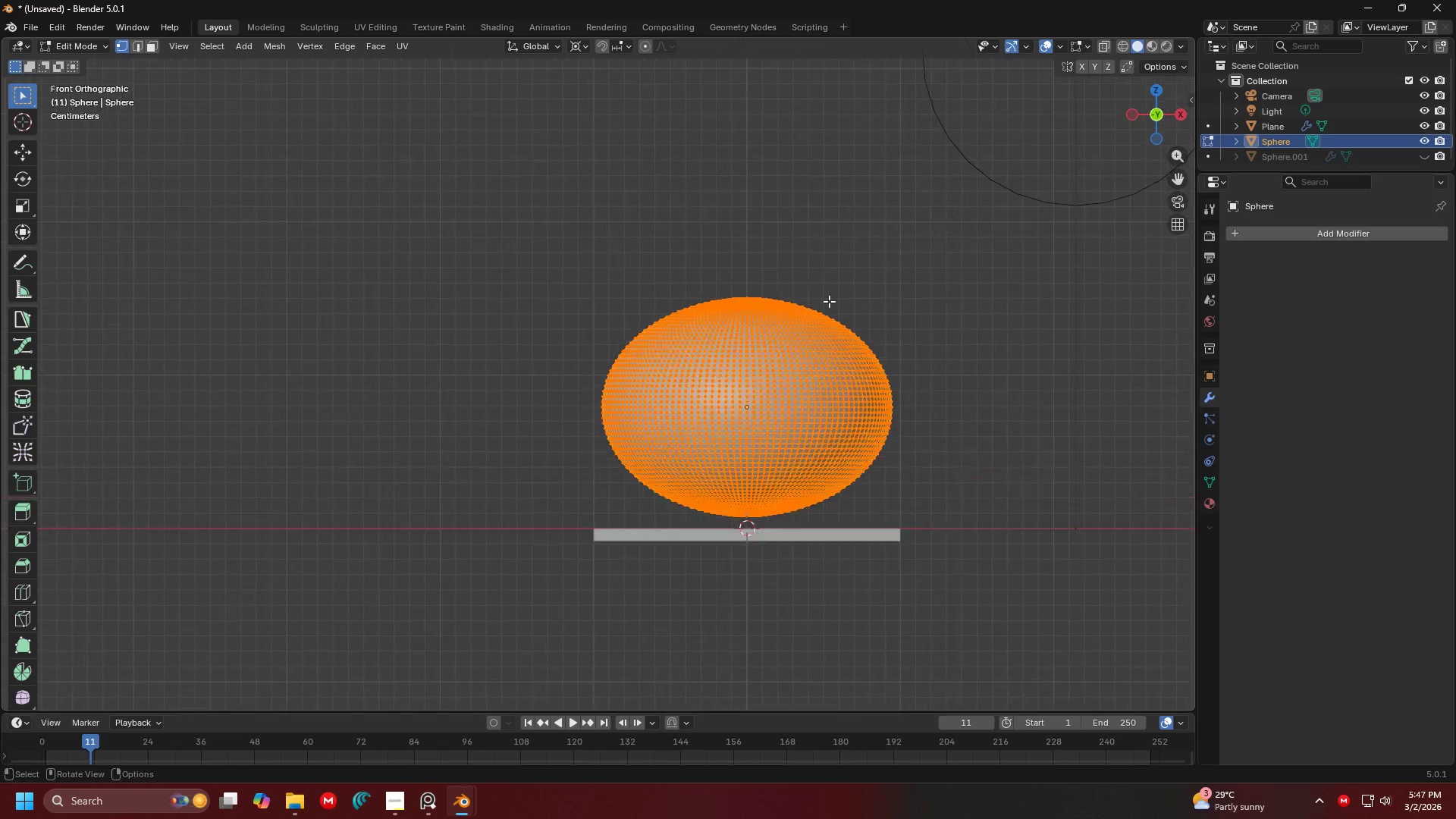 
key(Alt+AltLeft)
 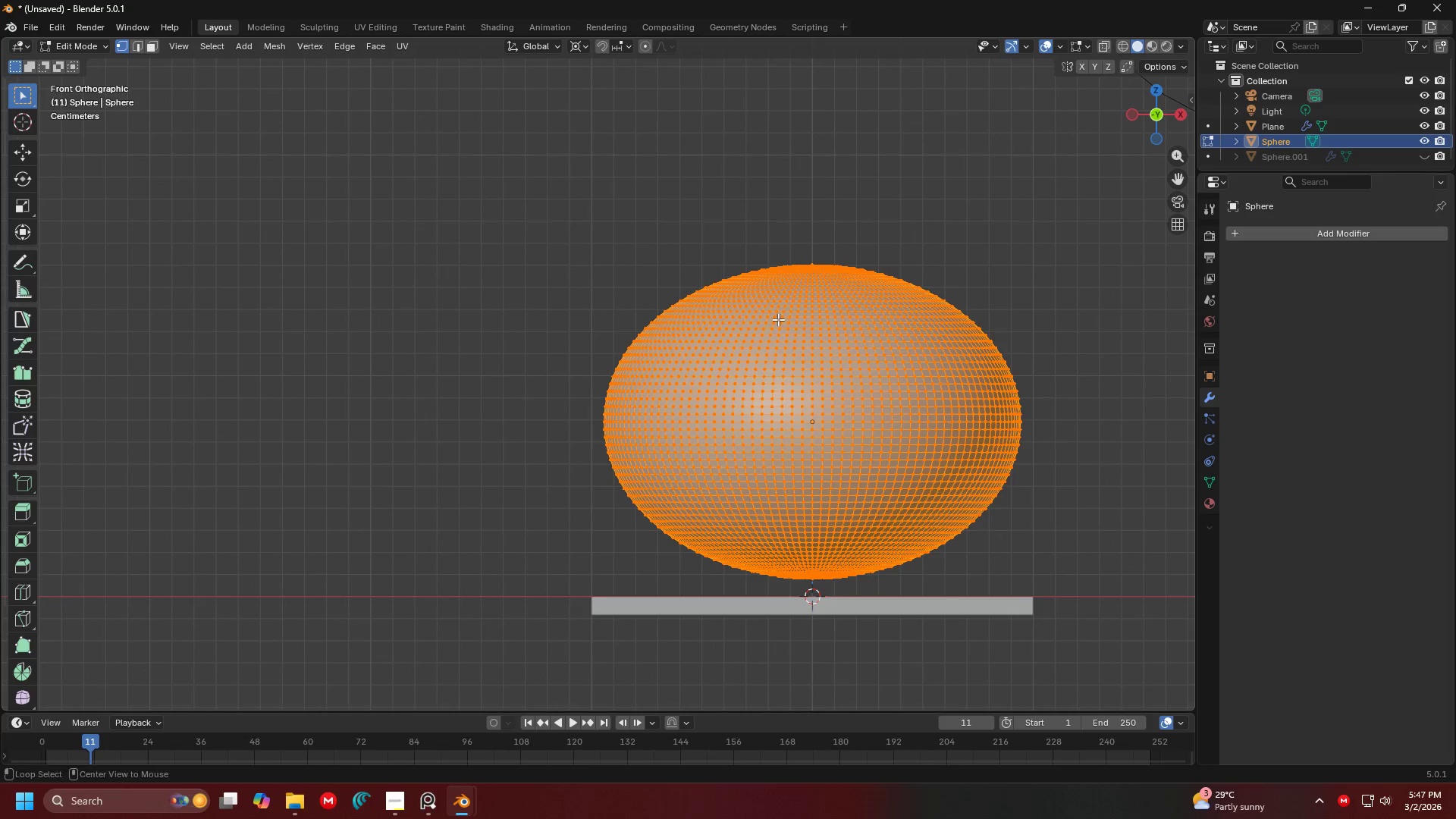 
scroll: coordinate [876, 280], scroll_direction: up, amount: 3.0
 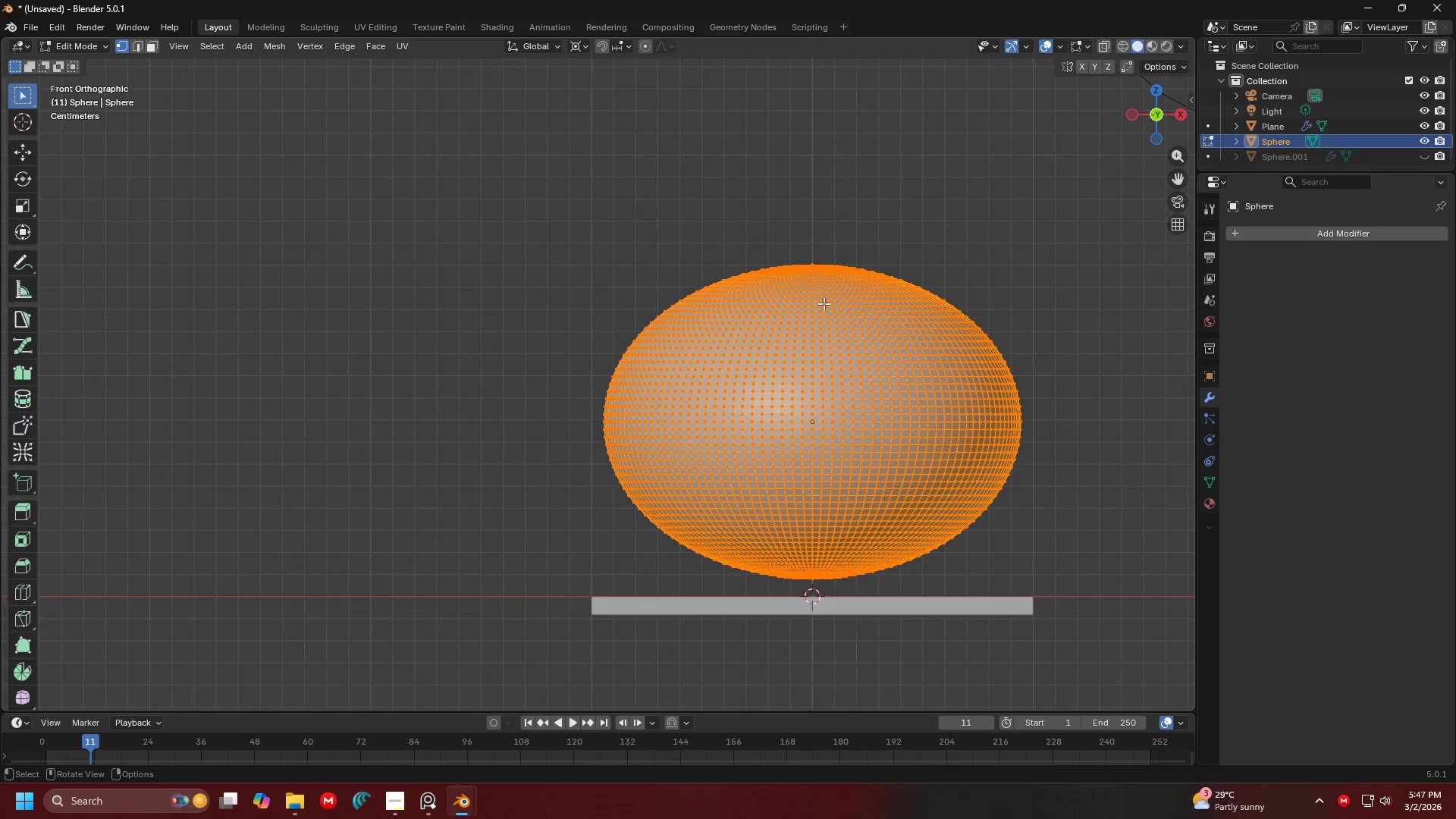 
key(Alt+Tab)
 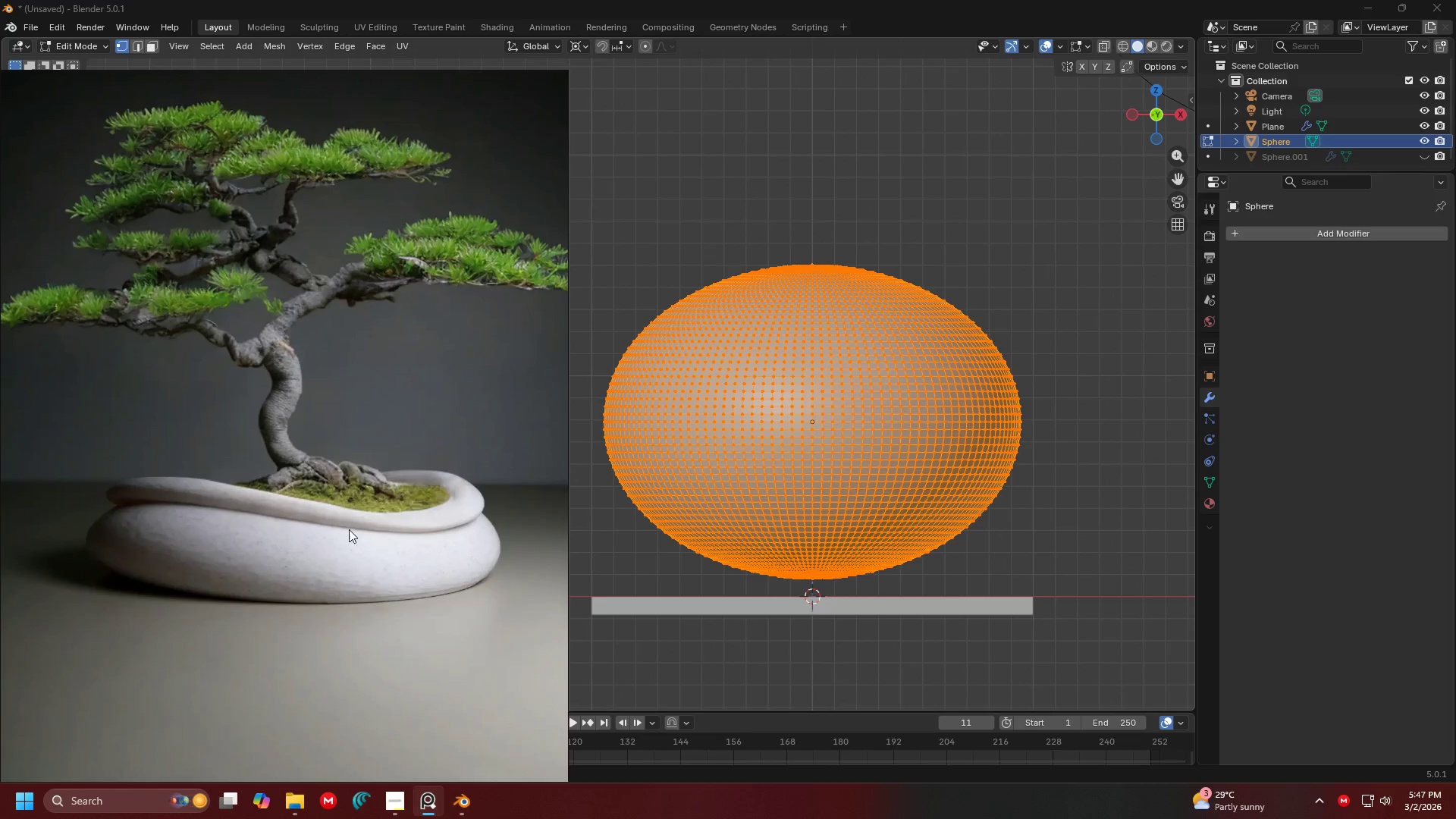 
key(Alt+AltLeft)
 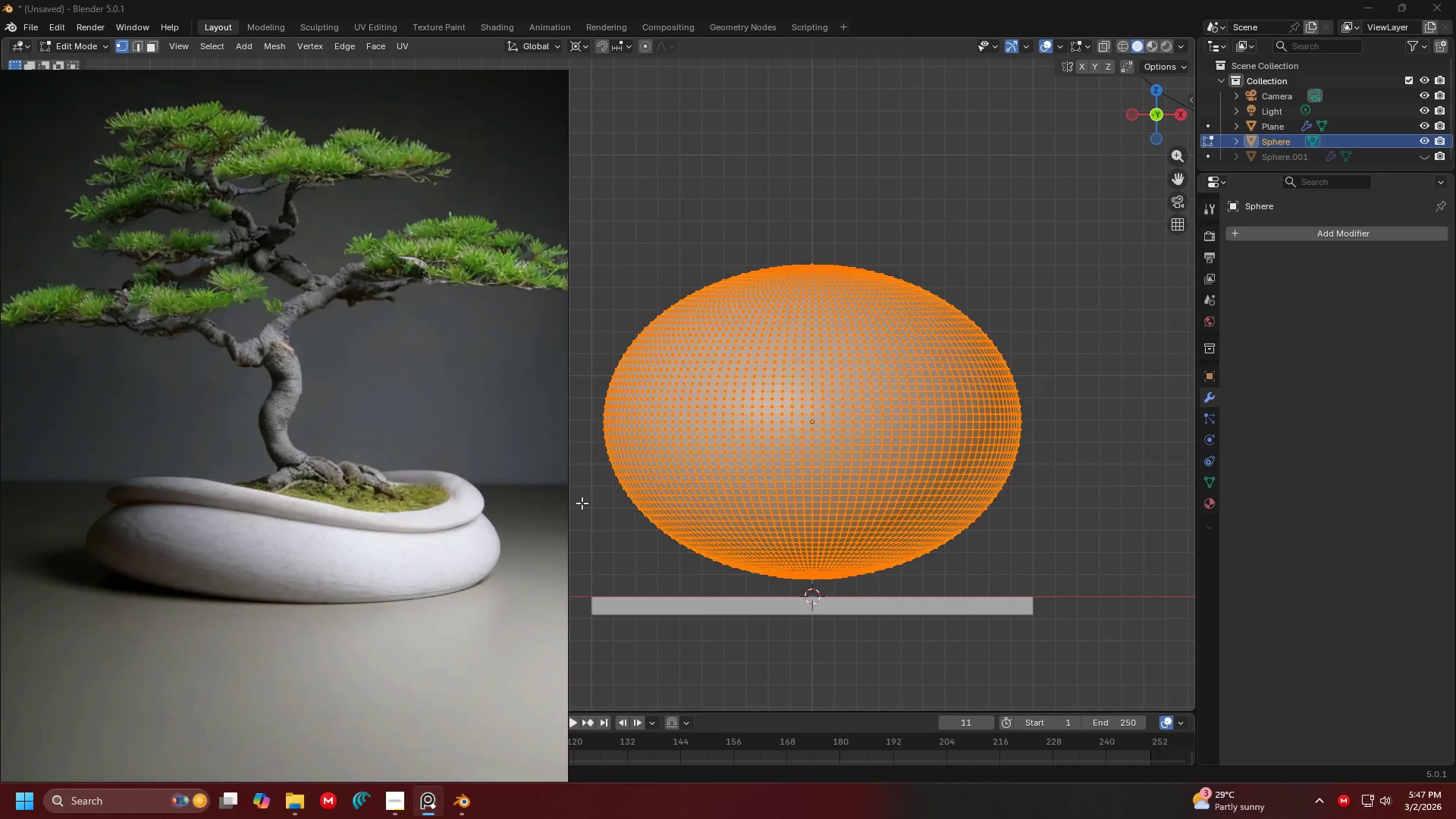 
key(Alt+Tab)
 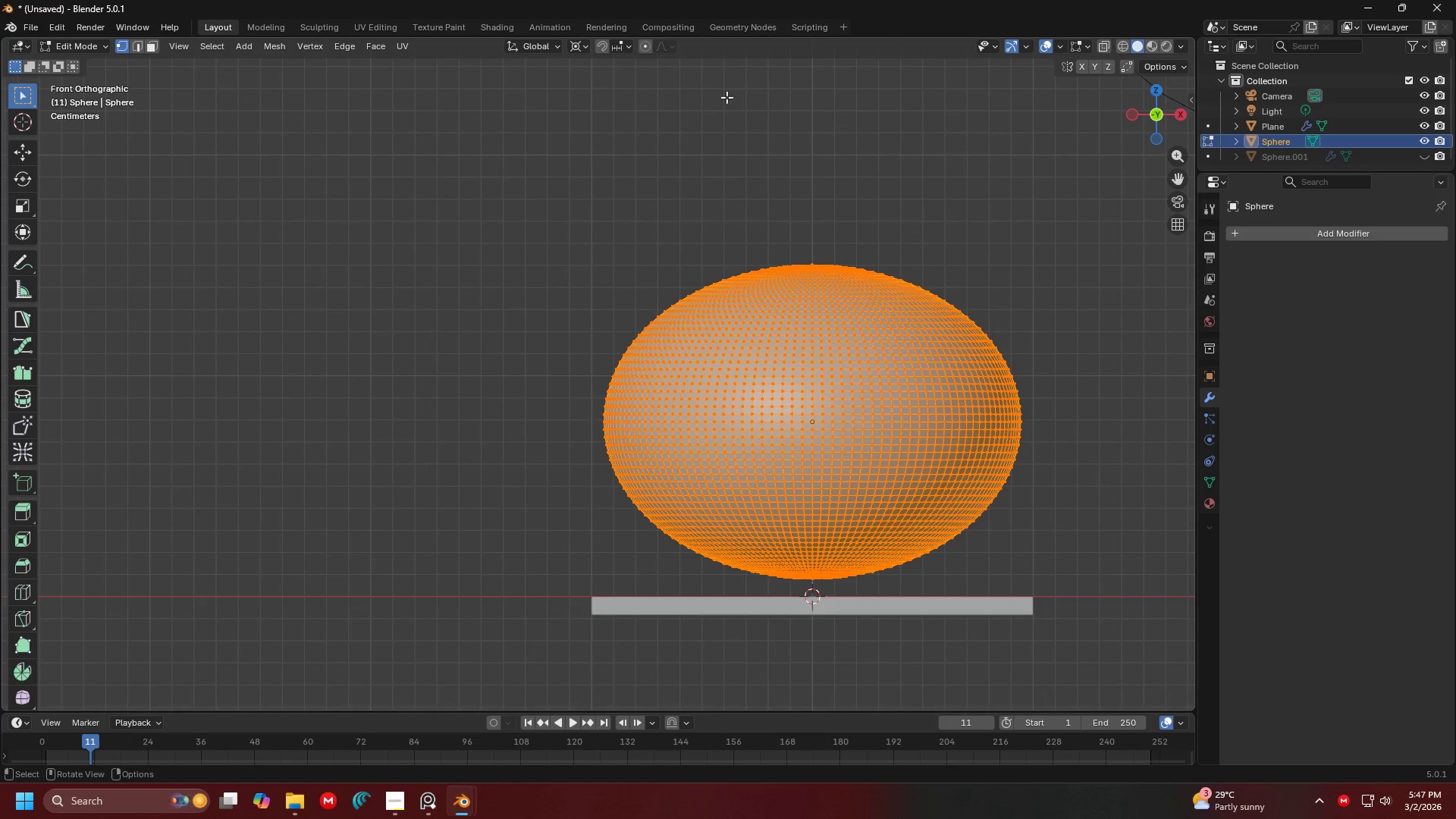 
left_click([1103, 47])
 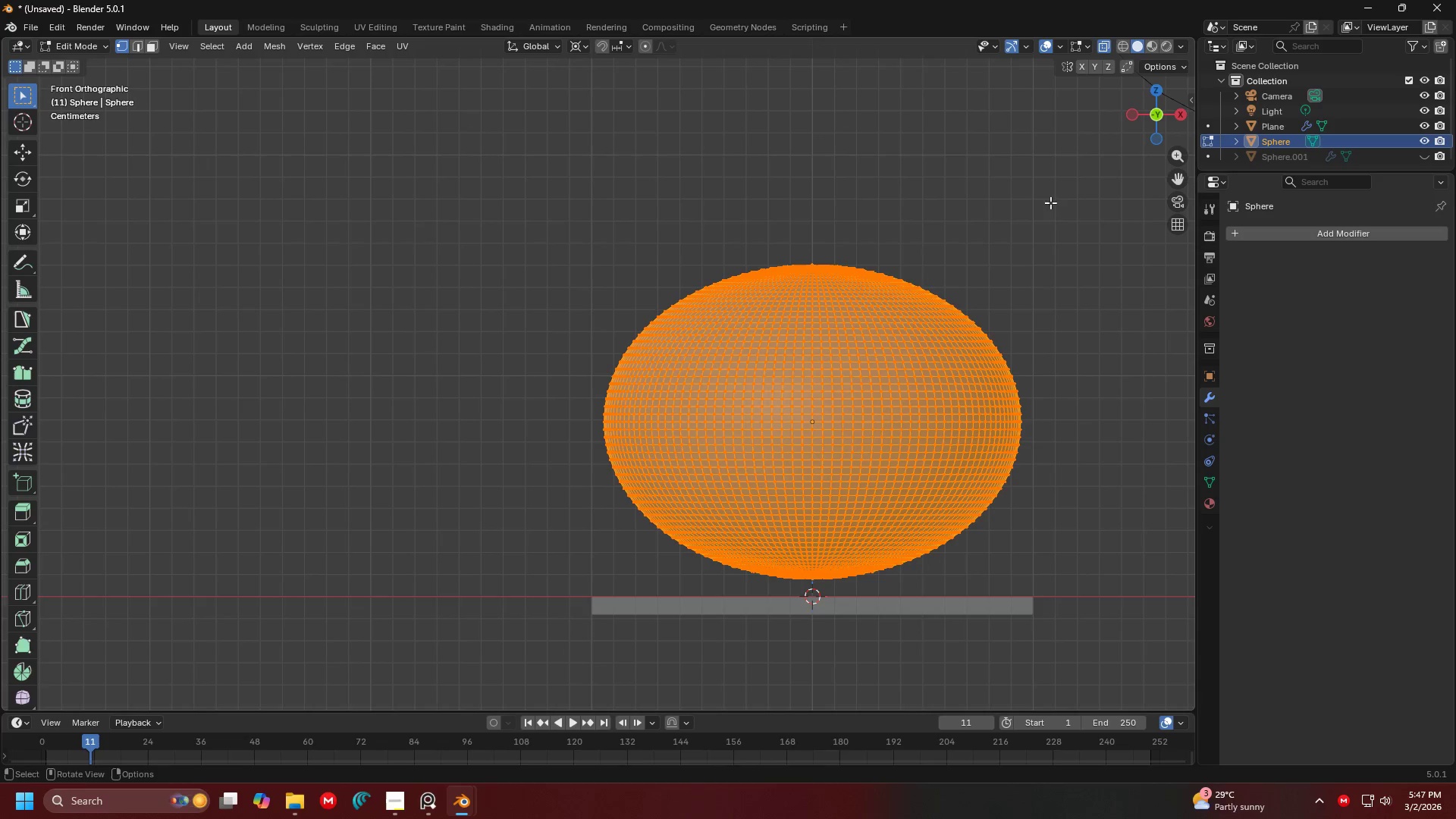 
key(Shift+ShiftLeft)
 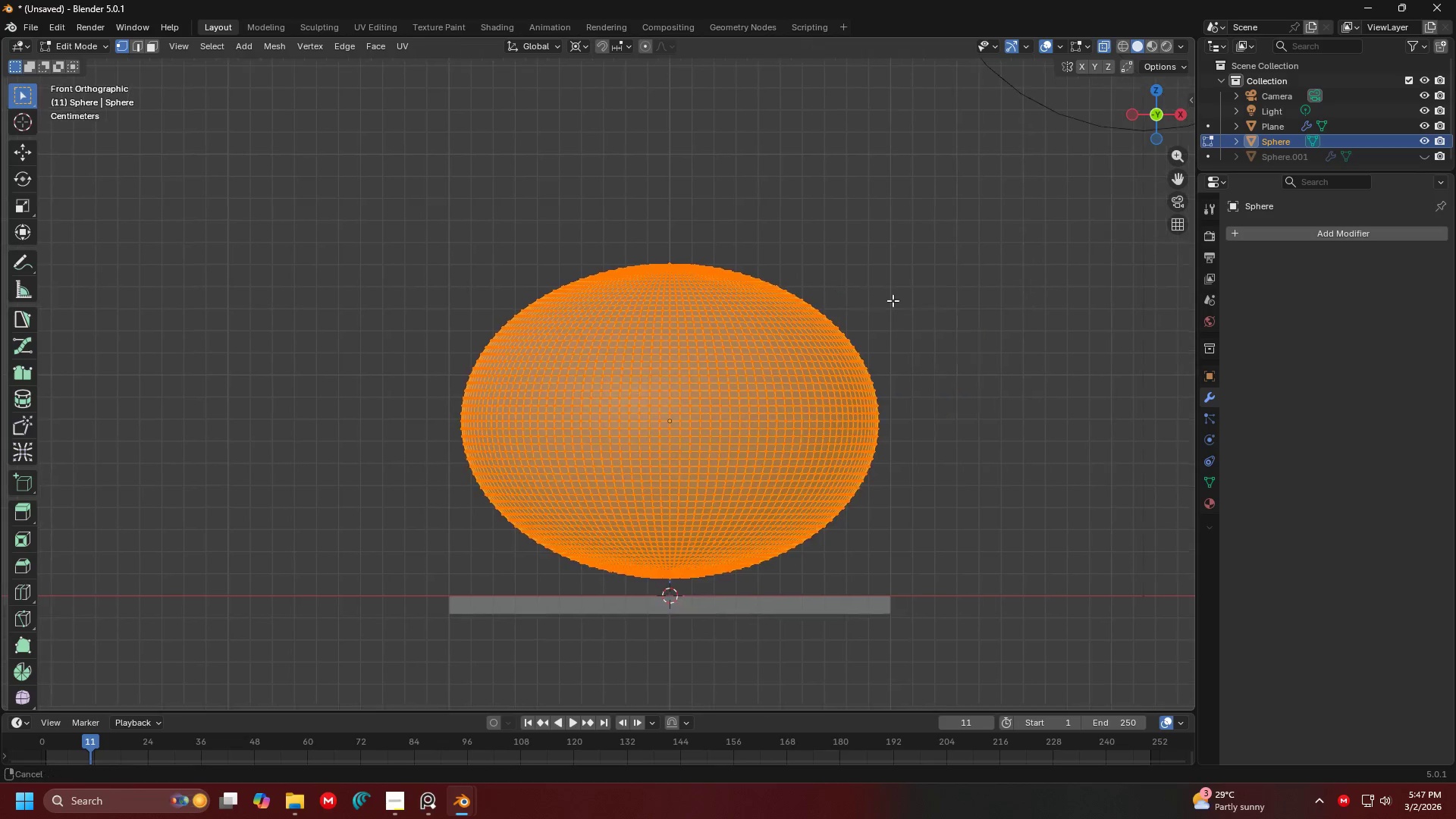 
scroll: coordinate [882, 303], scroll_direction: up, amount: 2.0
 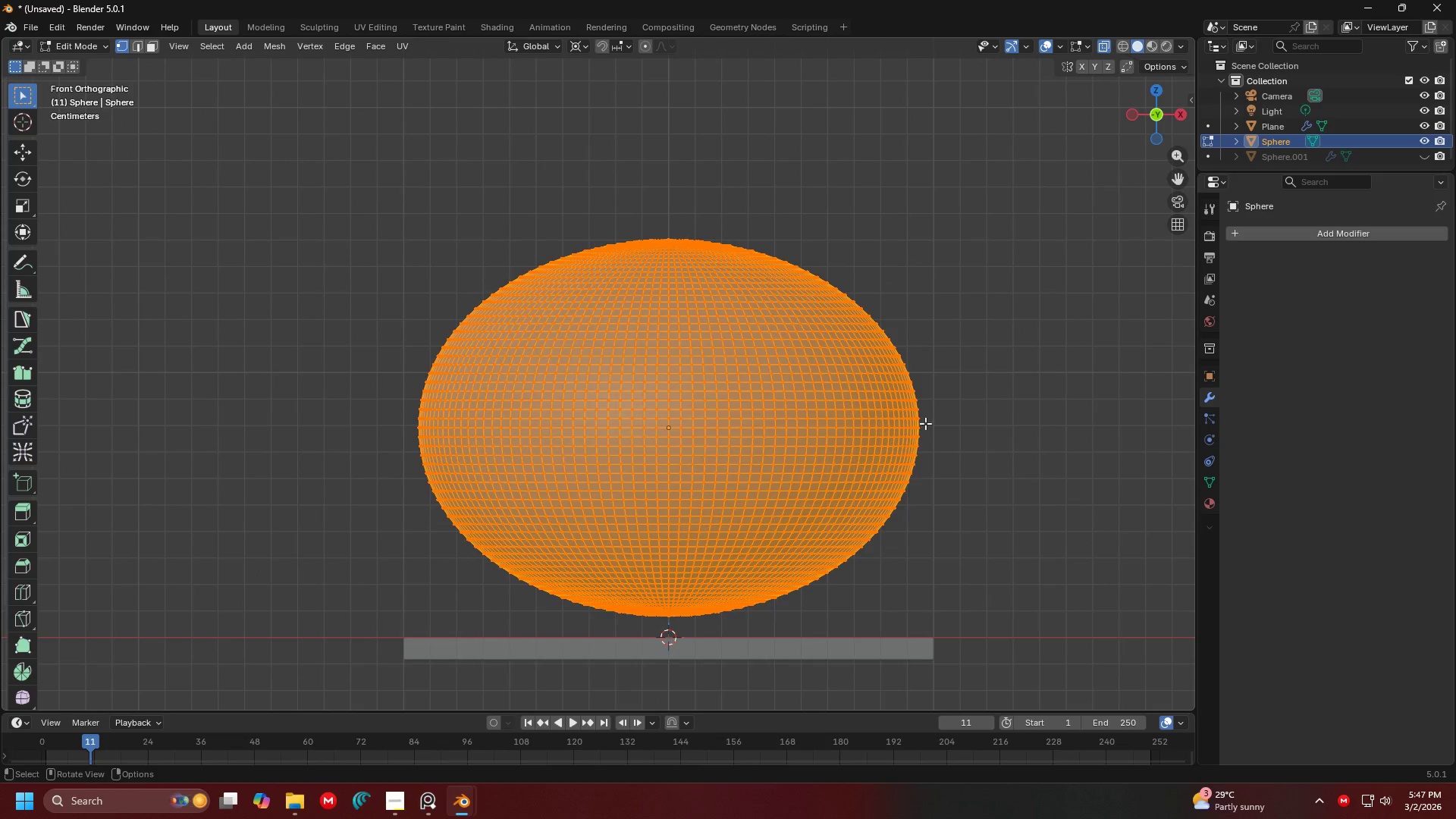 
left_click_drag(start_coordinate=[925, 422], to_coordinate=[184, 174])
 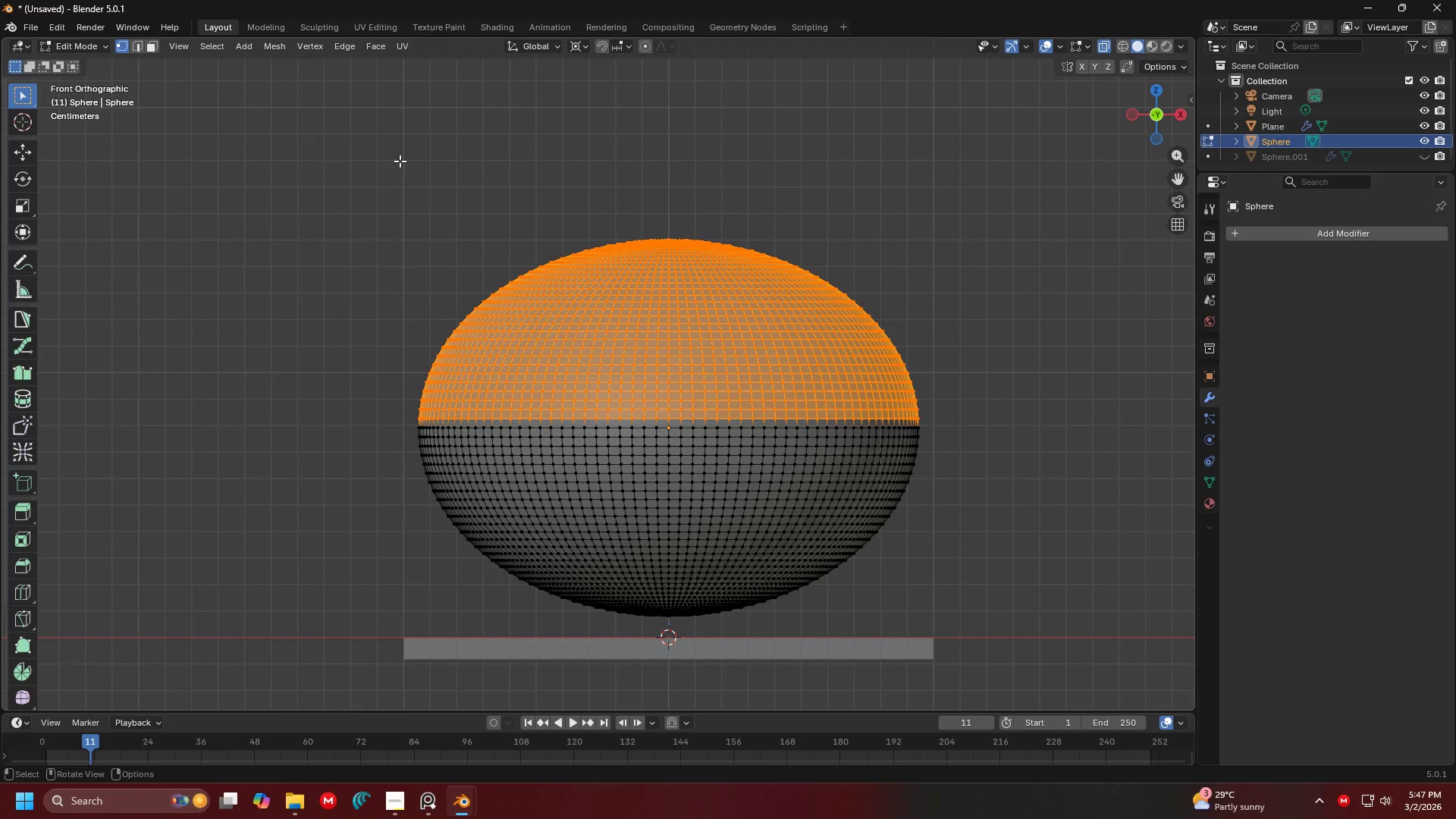 
key(X)
 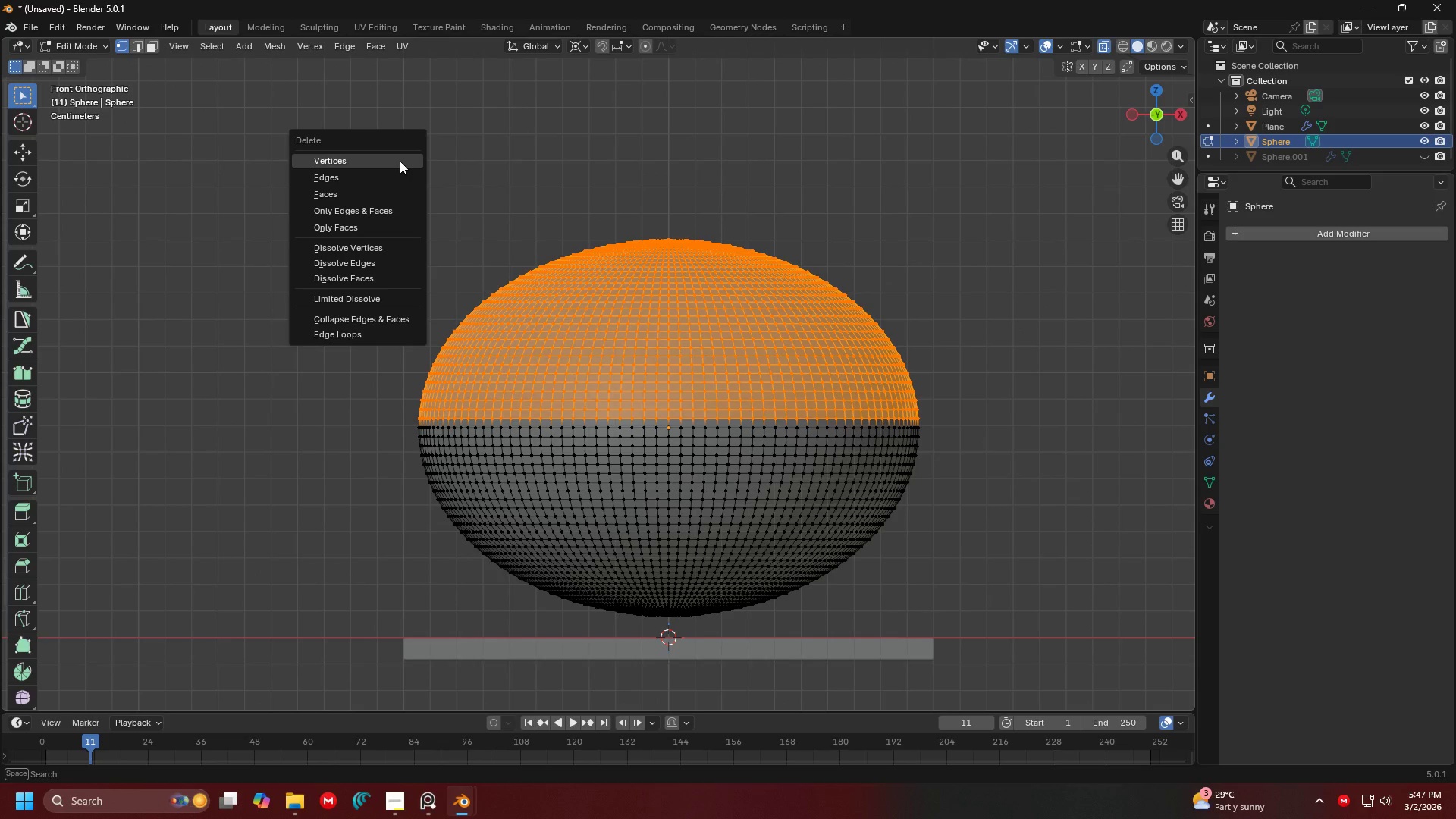 
left_click([400, 161])
 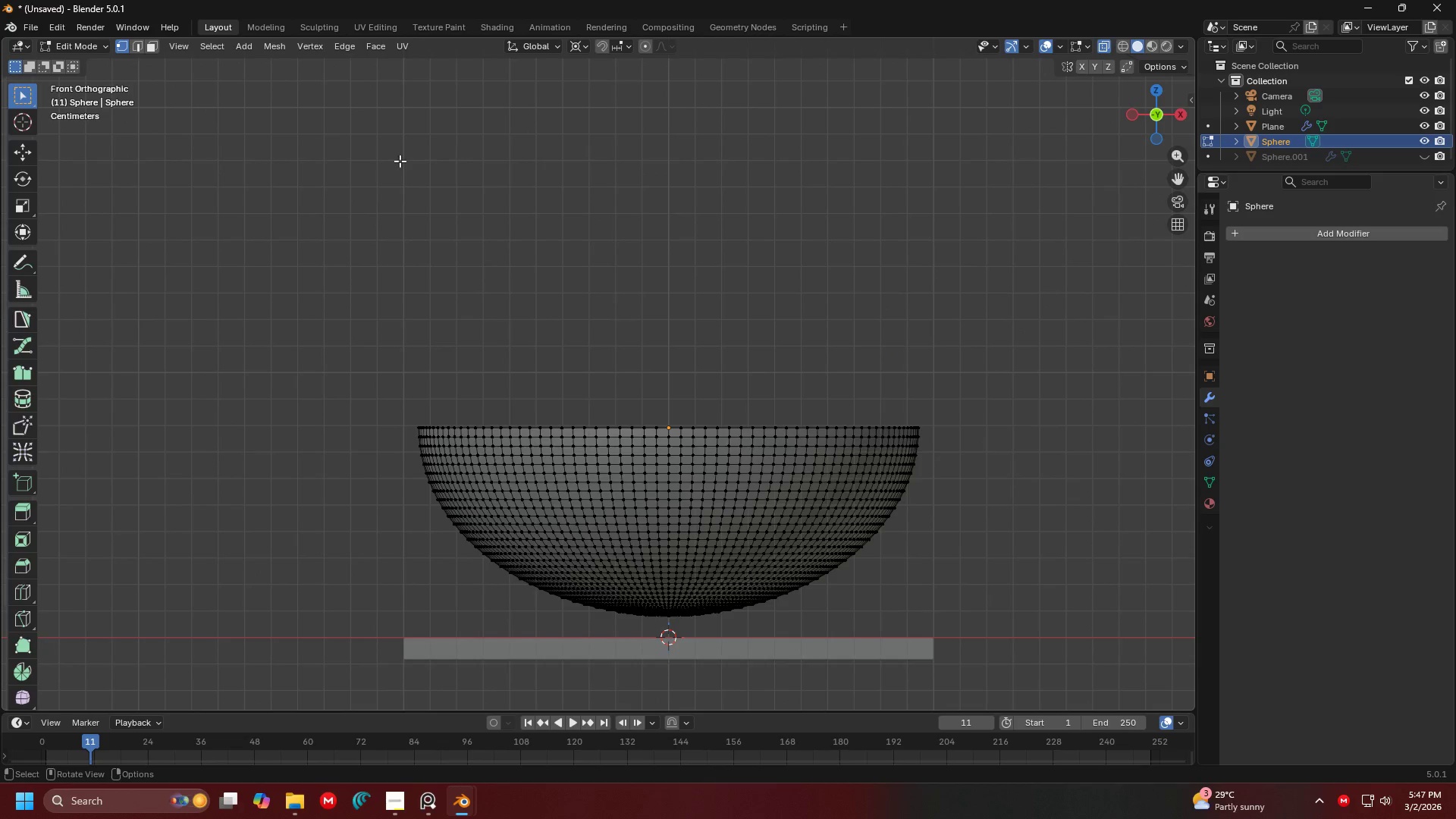 
key(Tab)
 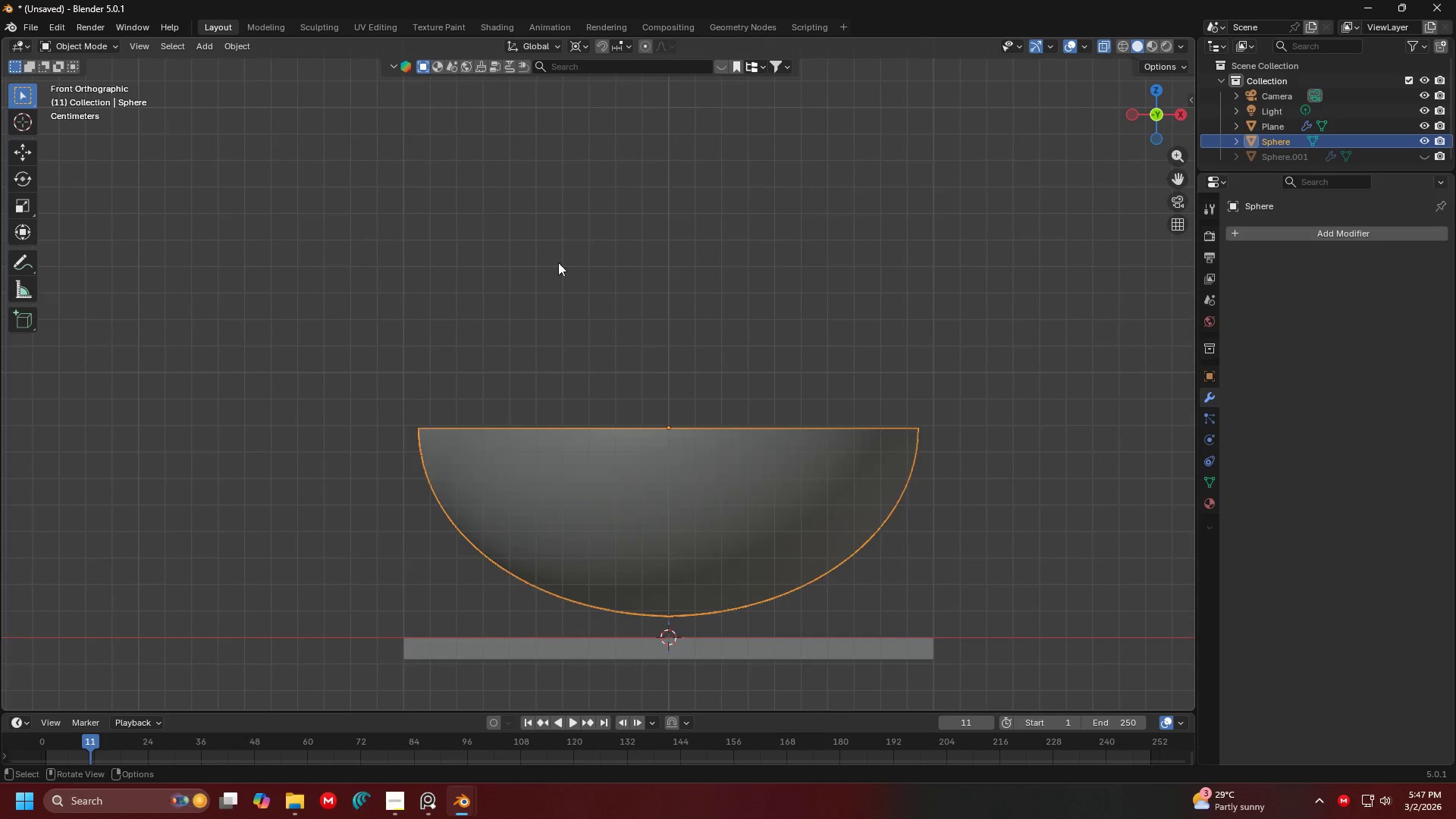 
scroll: coordinate [601, 278], scroll_direction: down, amount: 4.0
 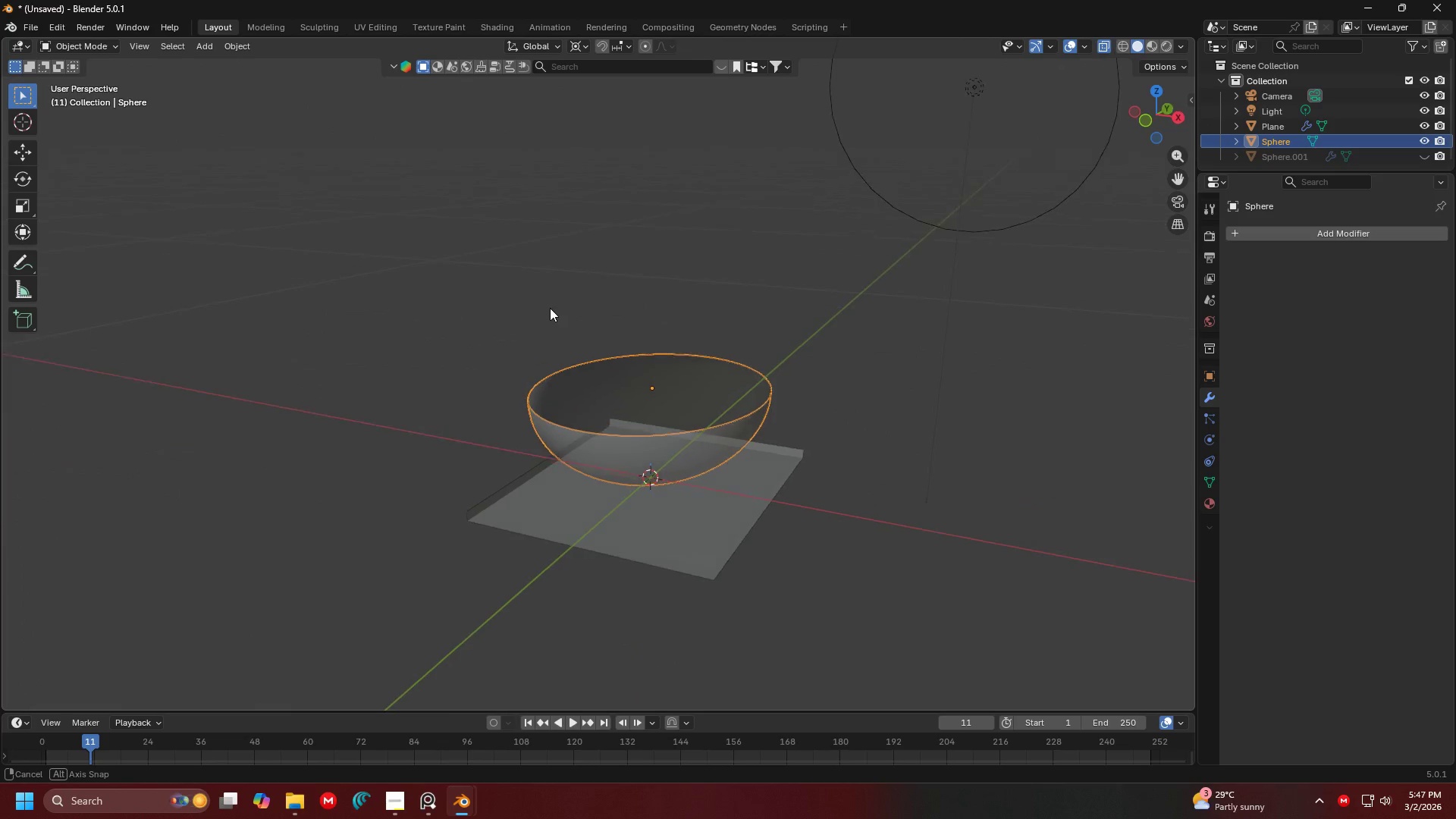 
key(Shift+ShiftLeft)
 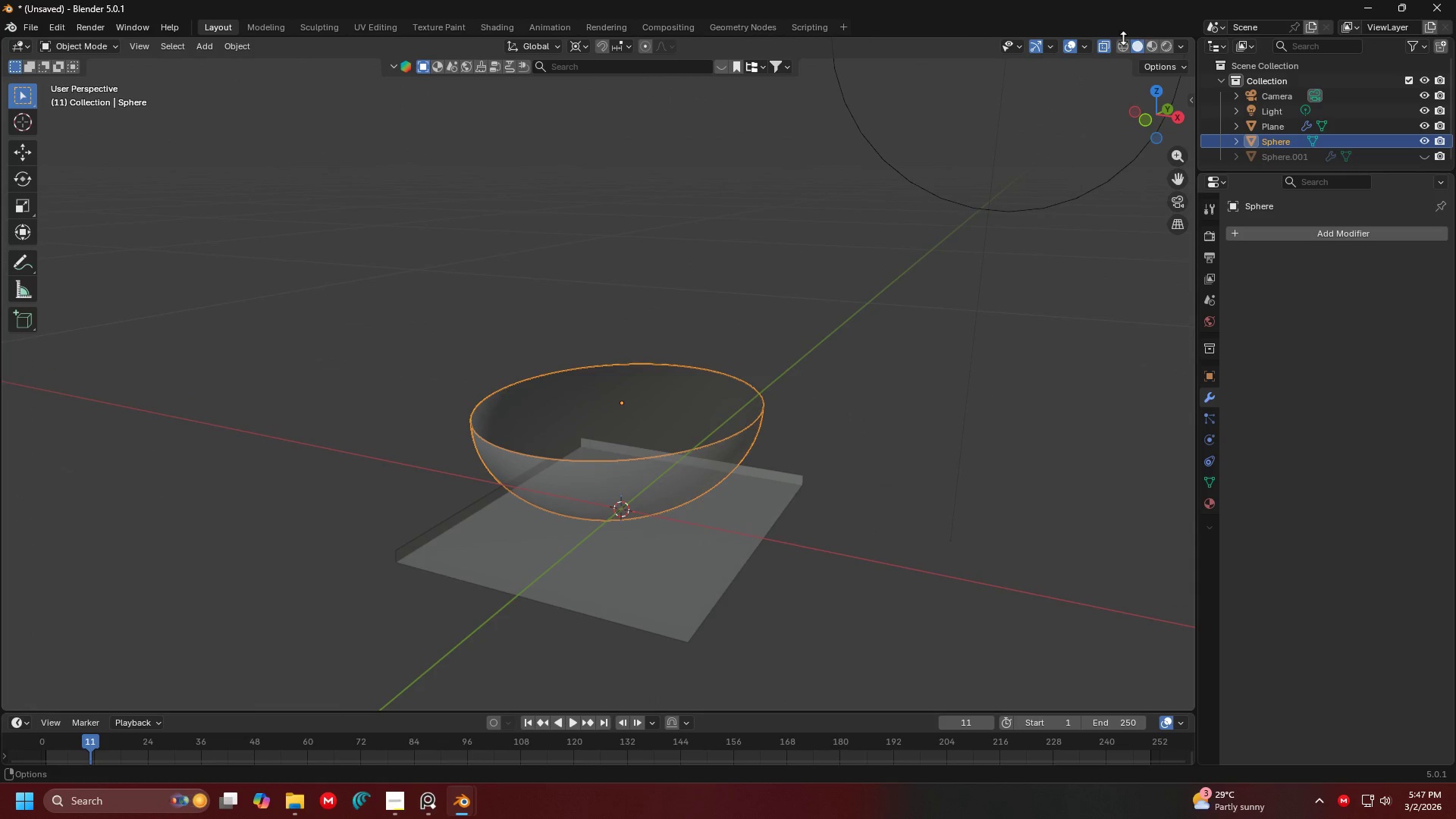 
scroll: coordinate [585, 323], scroll_direction: up, amount: 2.0
 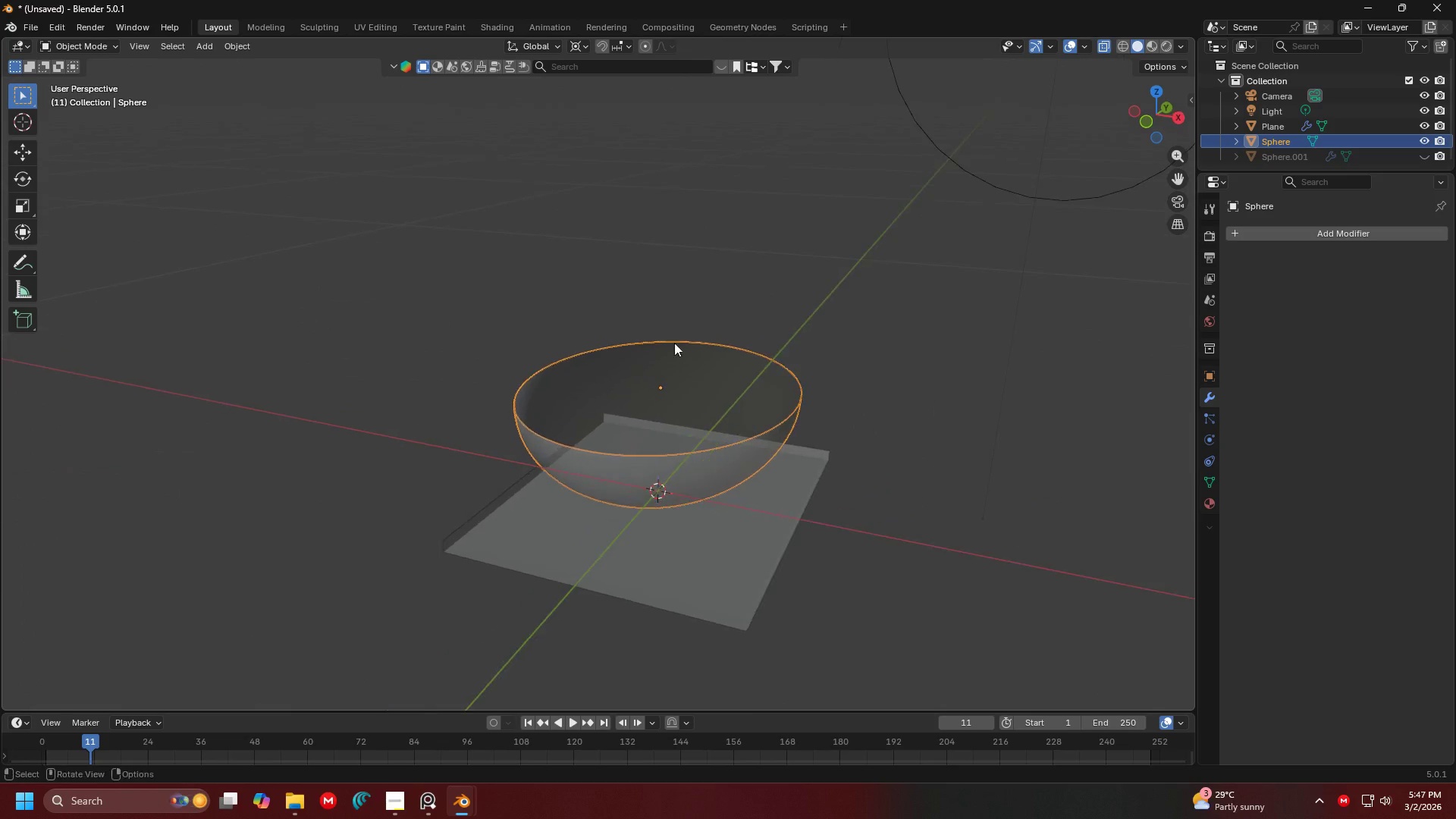 
left_click([1100, 47])
 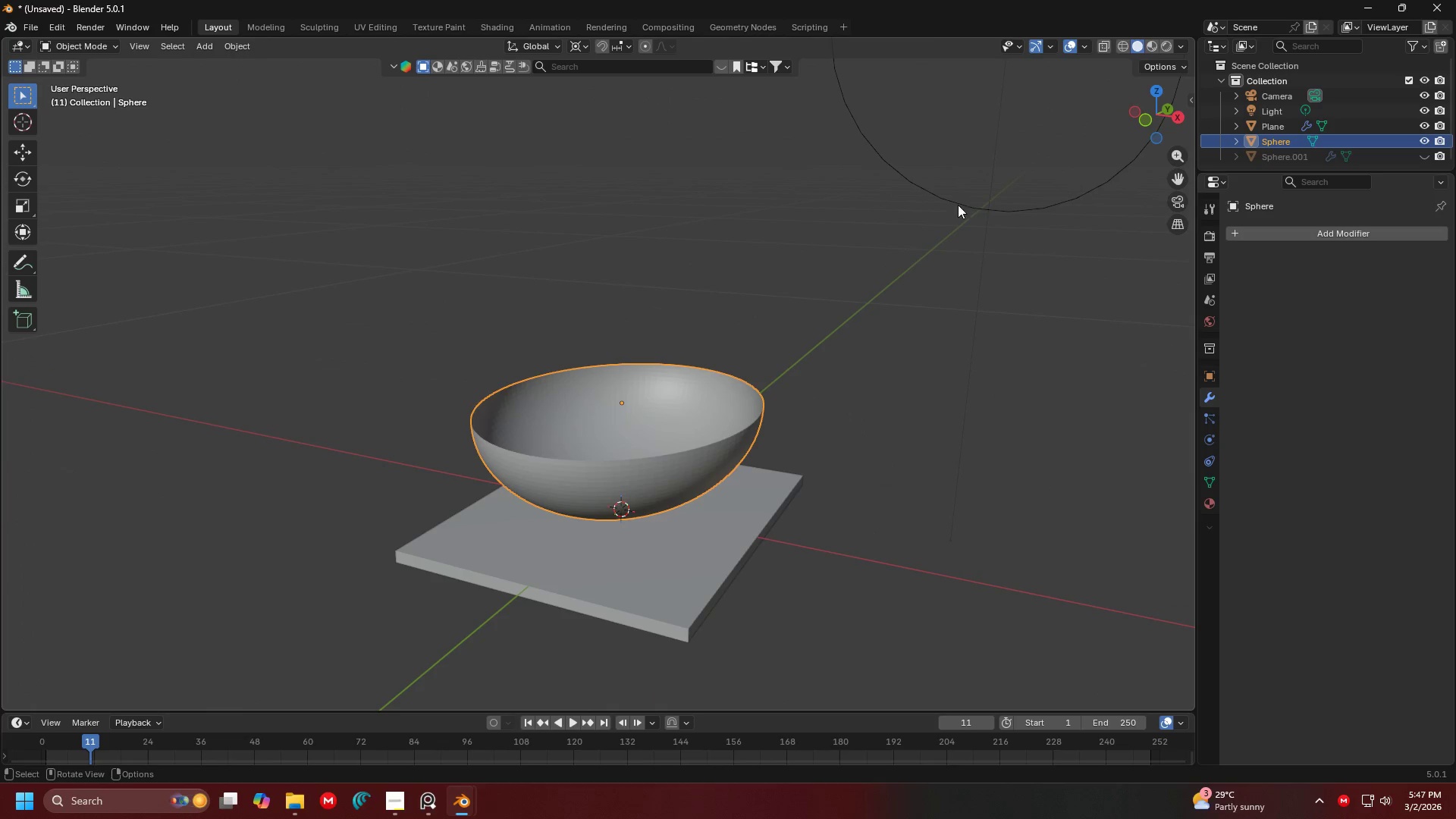 
key(Shift+ShiftLeft)
 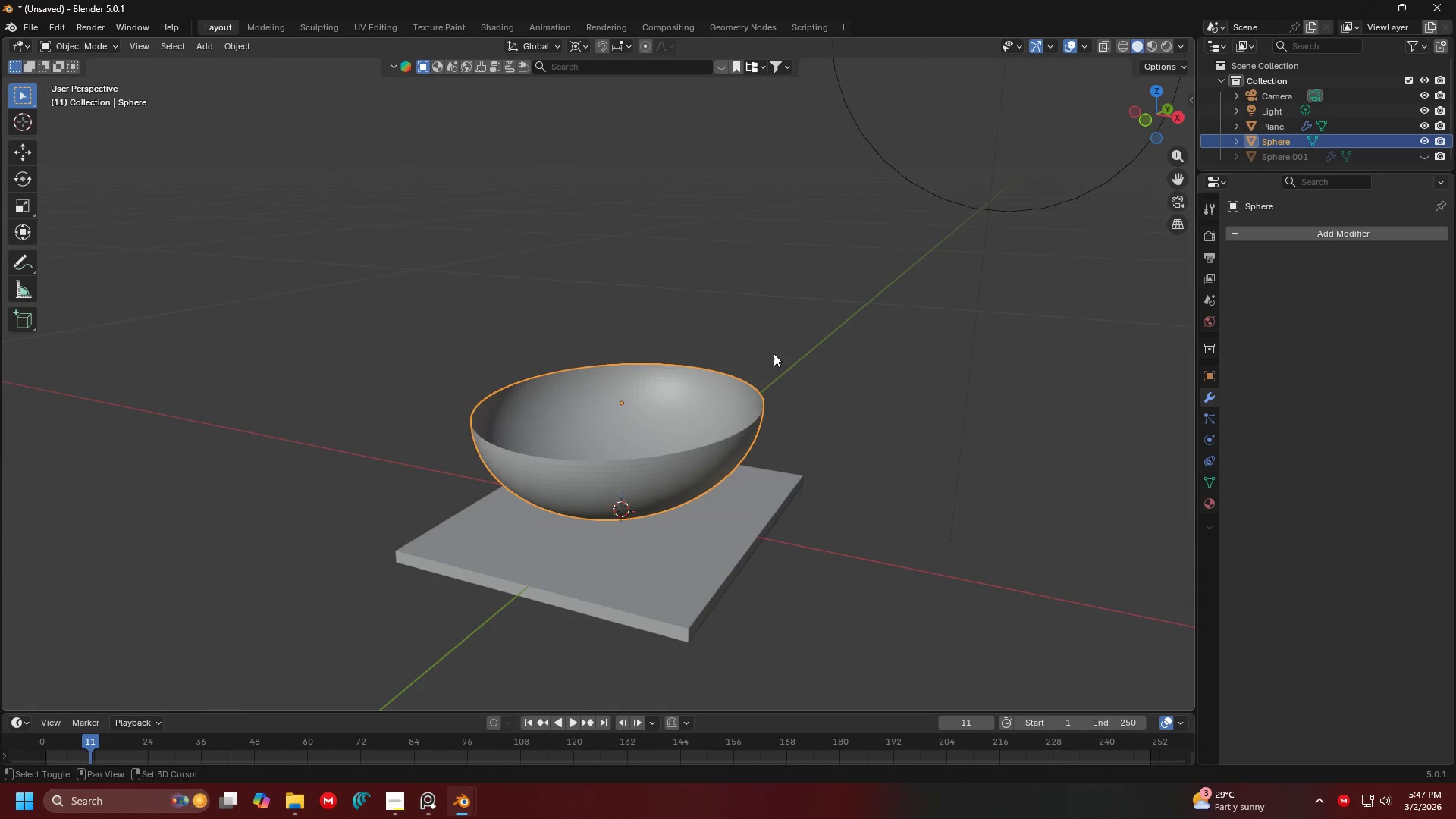 
middle_click([773, 353])
 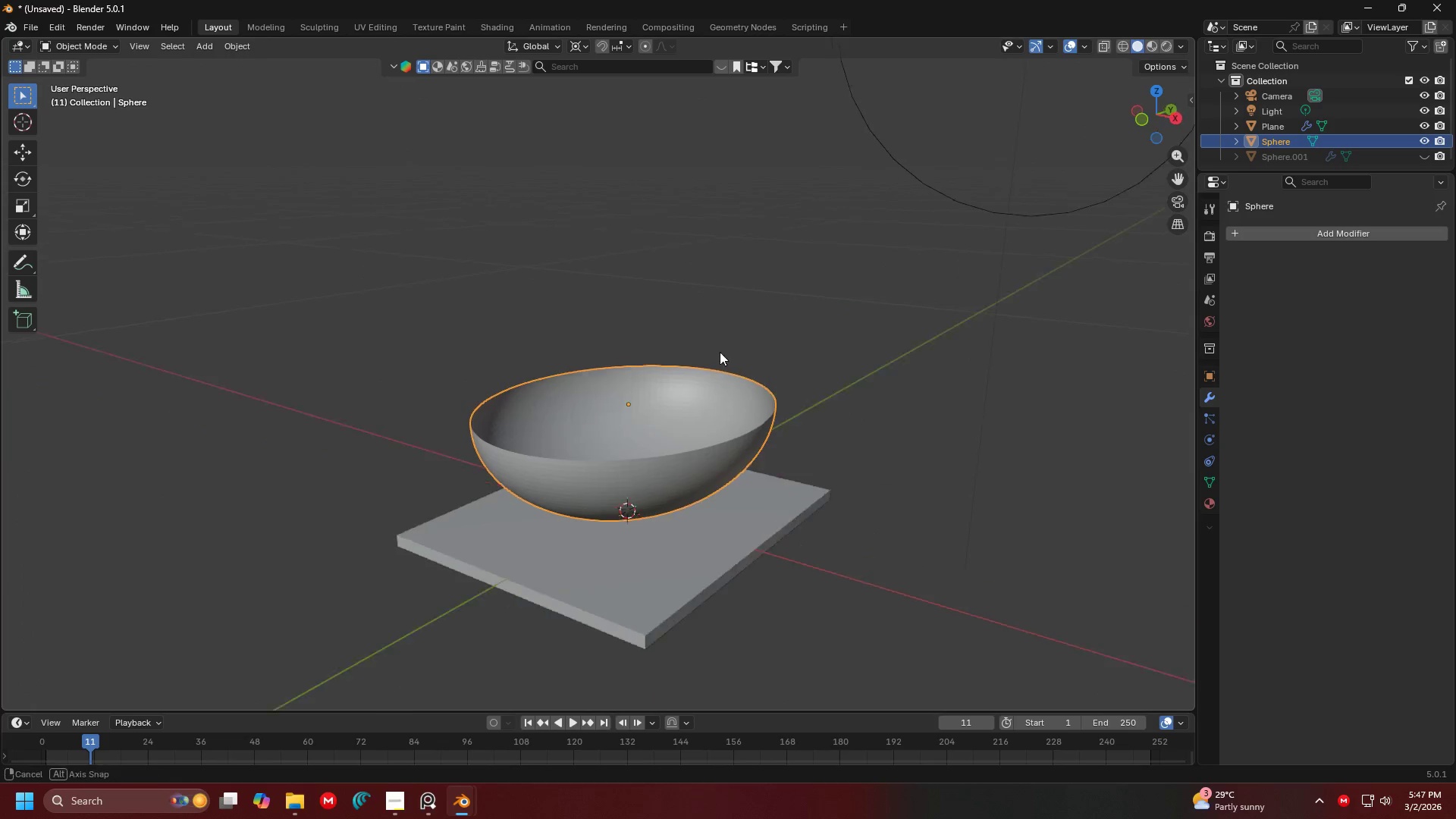 
key(Shift+ShiftLeft)
 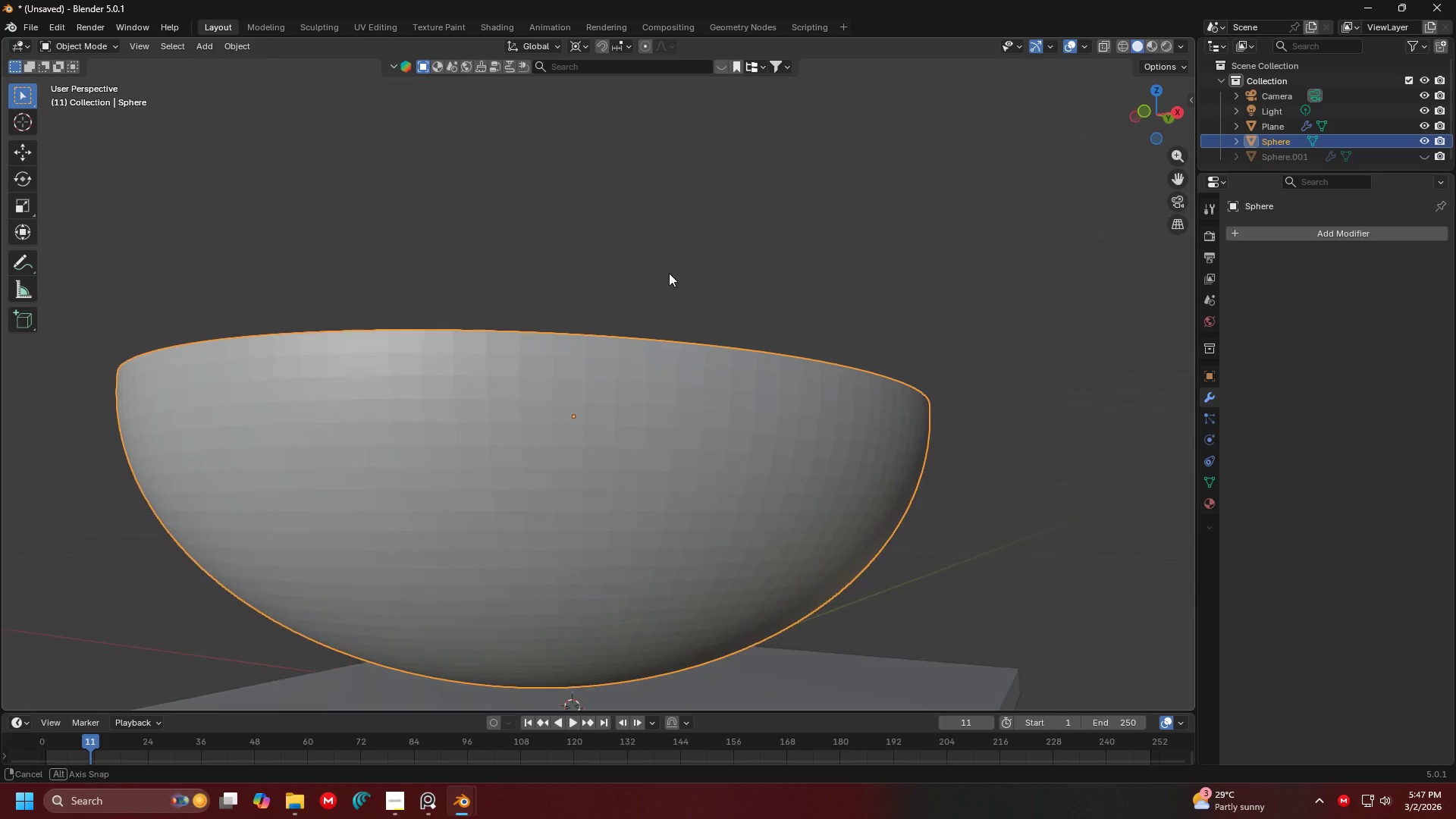 
scroll: coordinate [694, 348], scroll_direction: up, amount: 6.0
 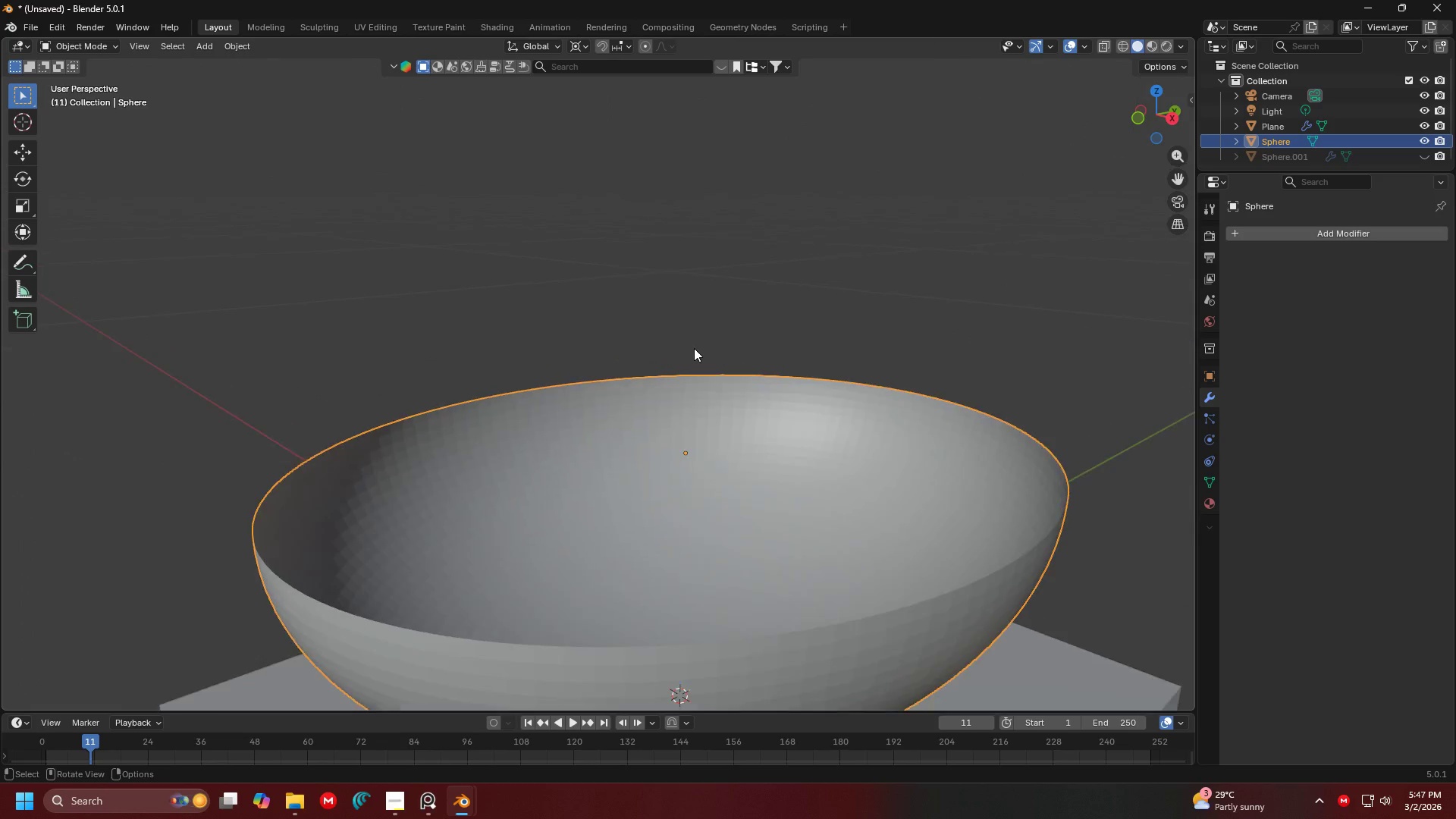 
key(Shift+ShiftLeft)
 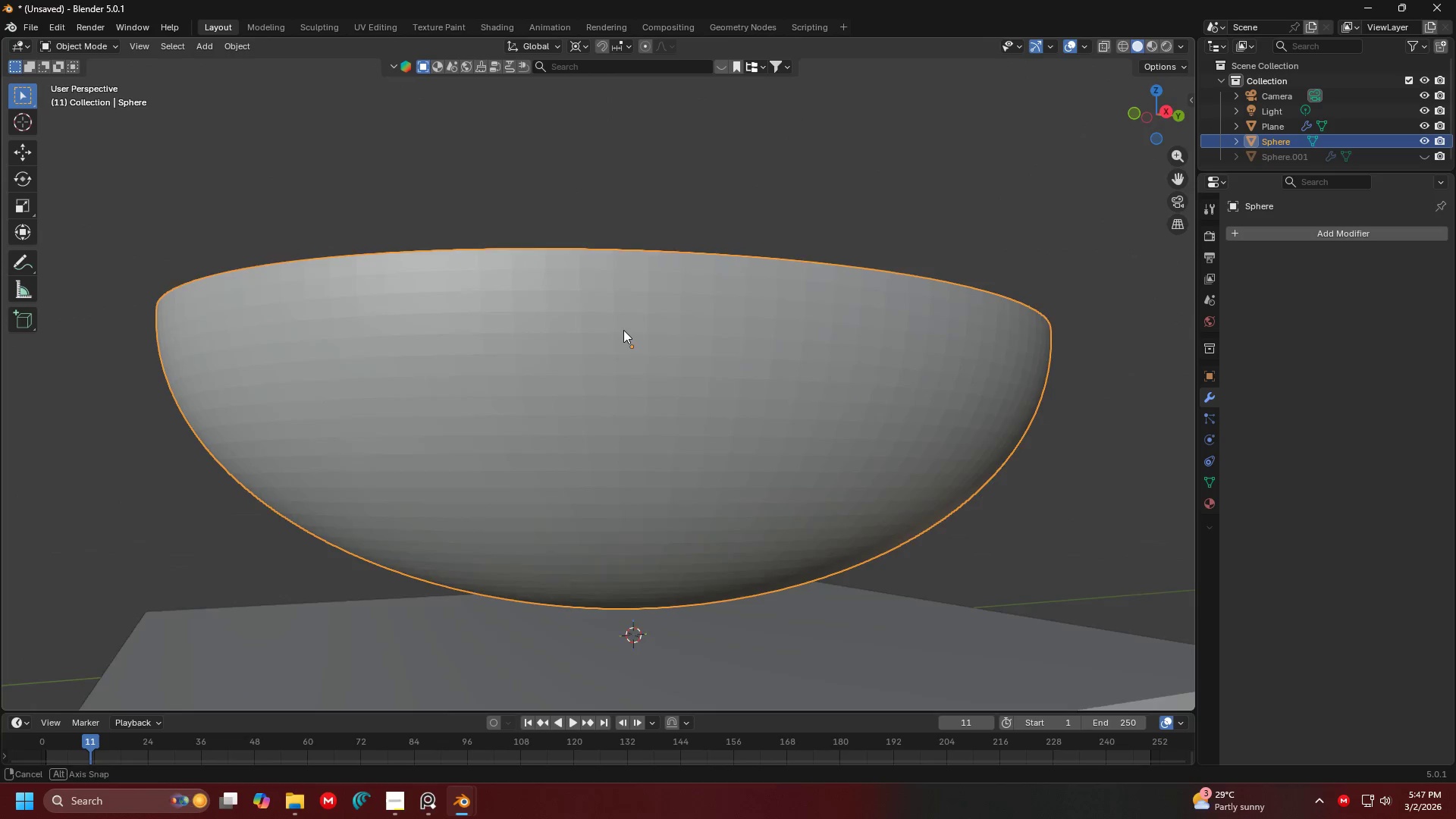 
key(Shift+ShiftLeft)
 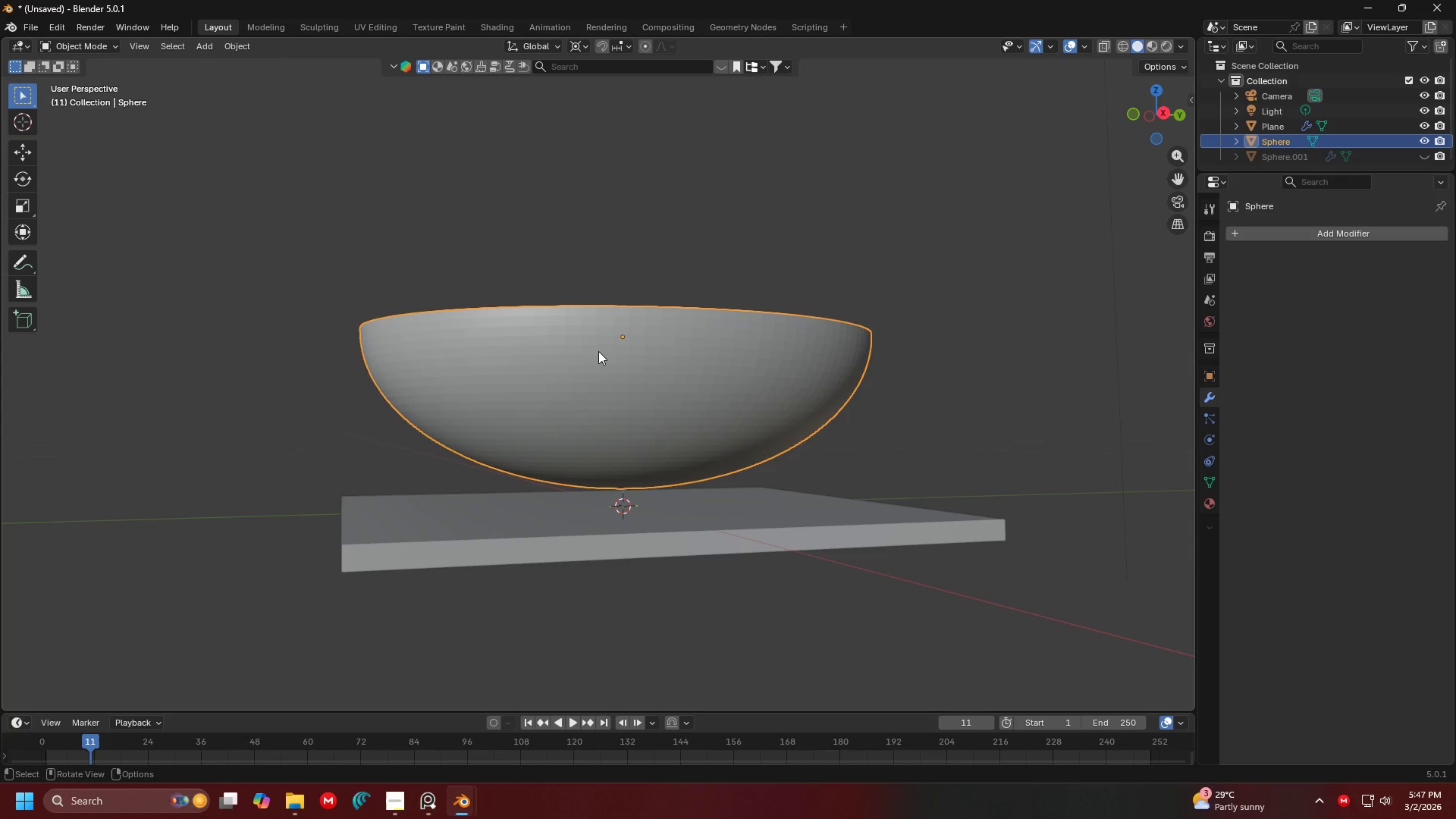 
scroll: coordinate [614, 309], scroll_direction: down, amount: 4.0
 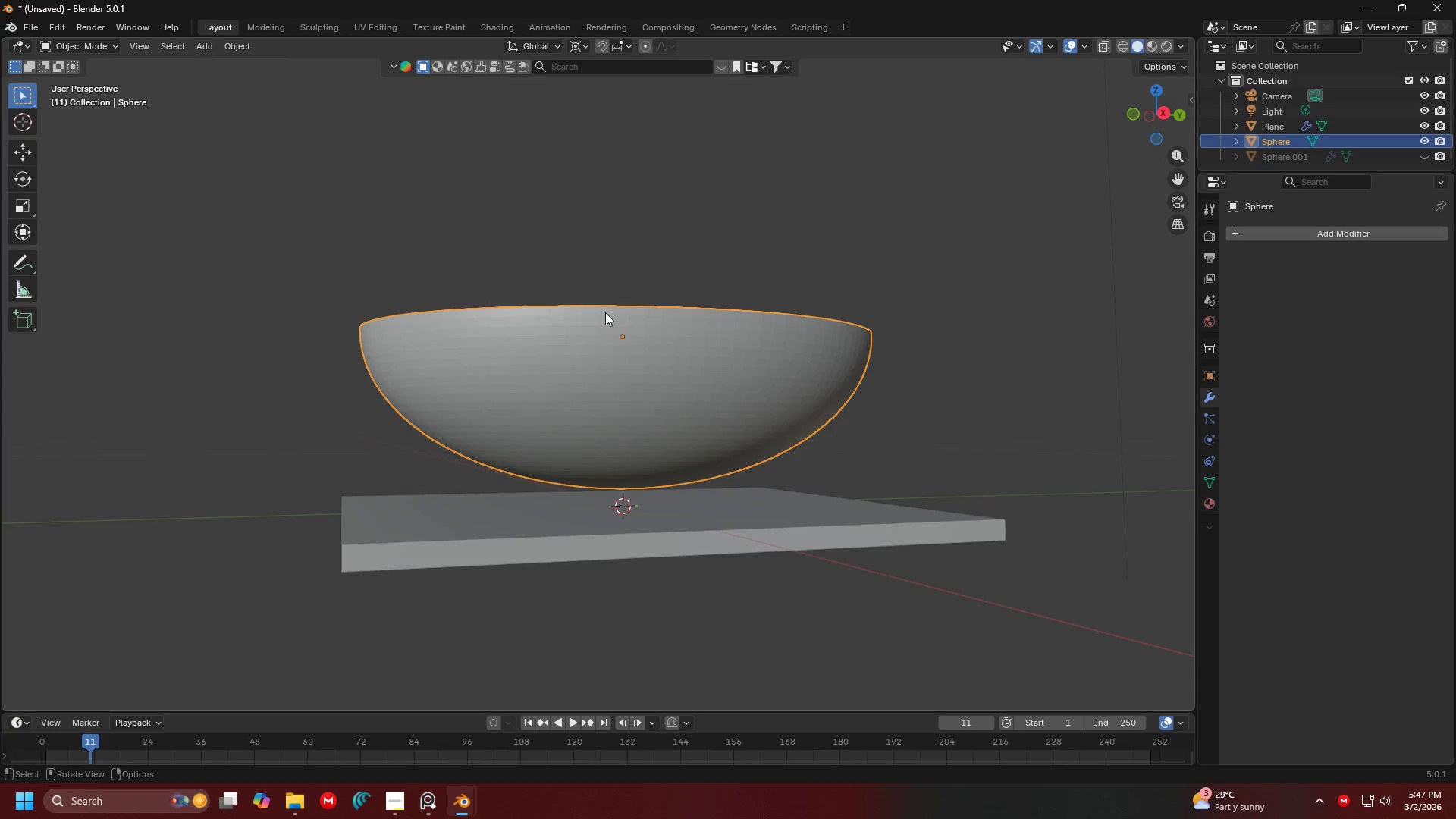 
key(G)
 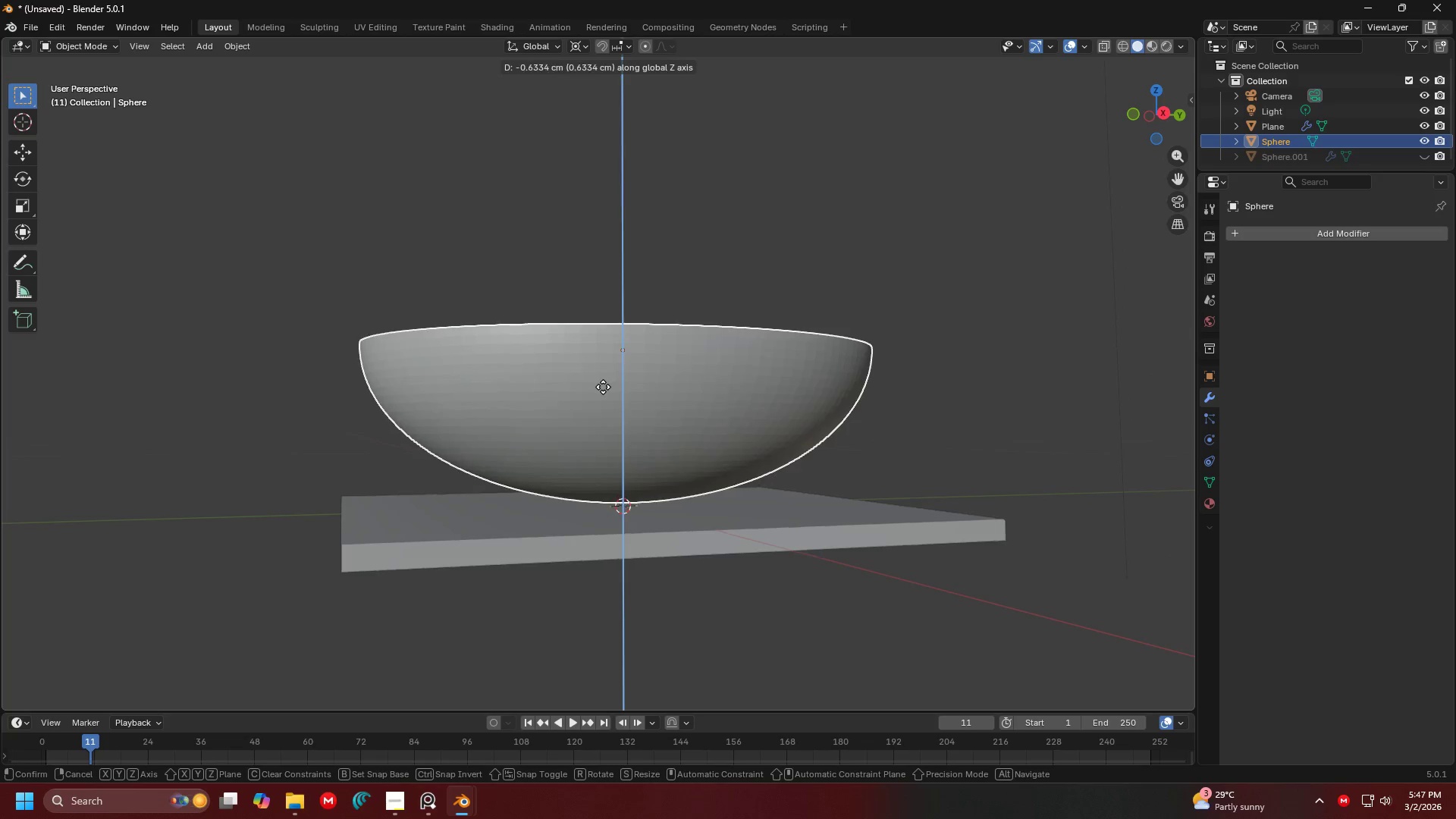 
left_click([603, 386])
 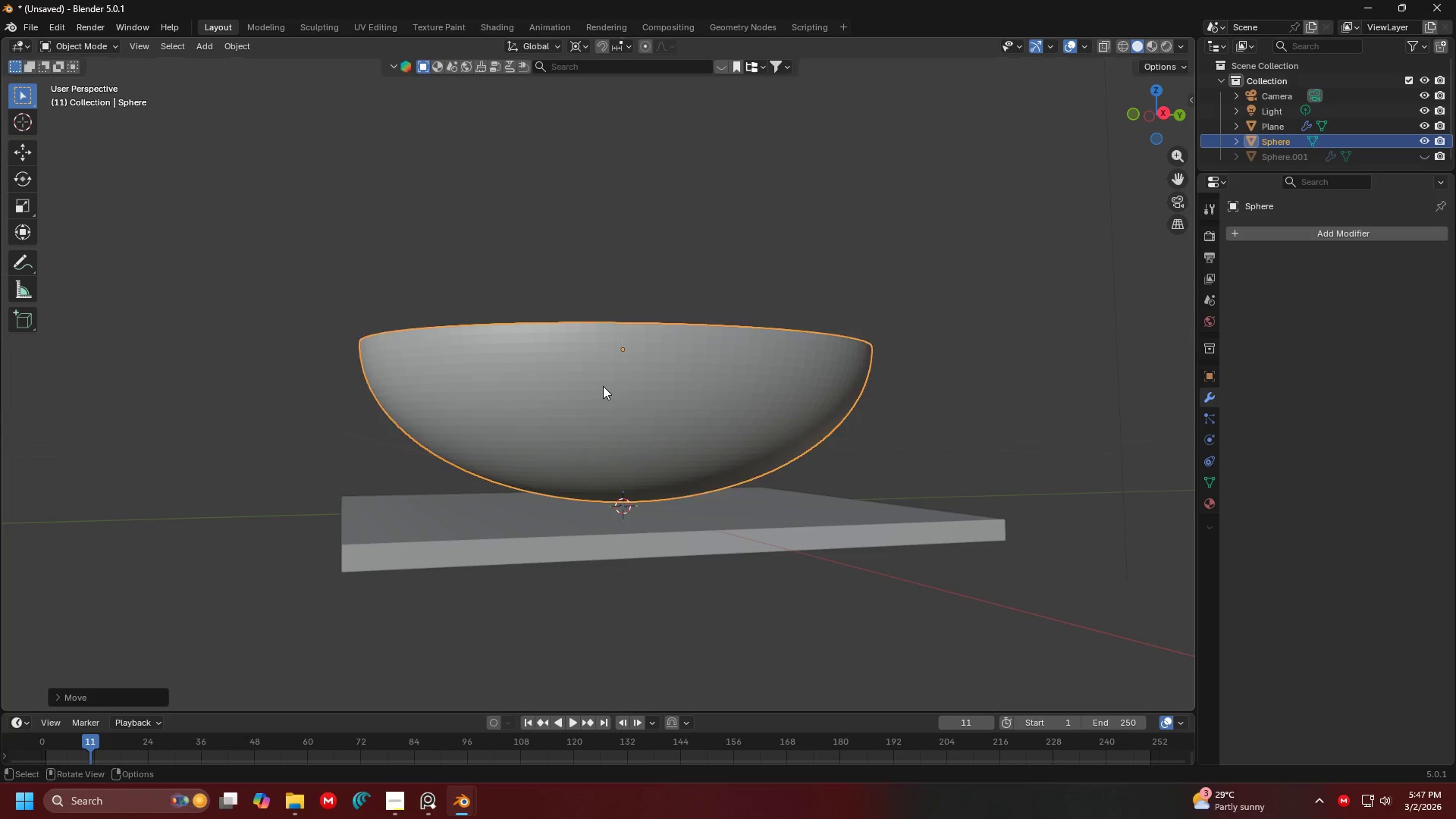 
key(Shift+ShiftLeft)
 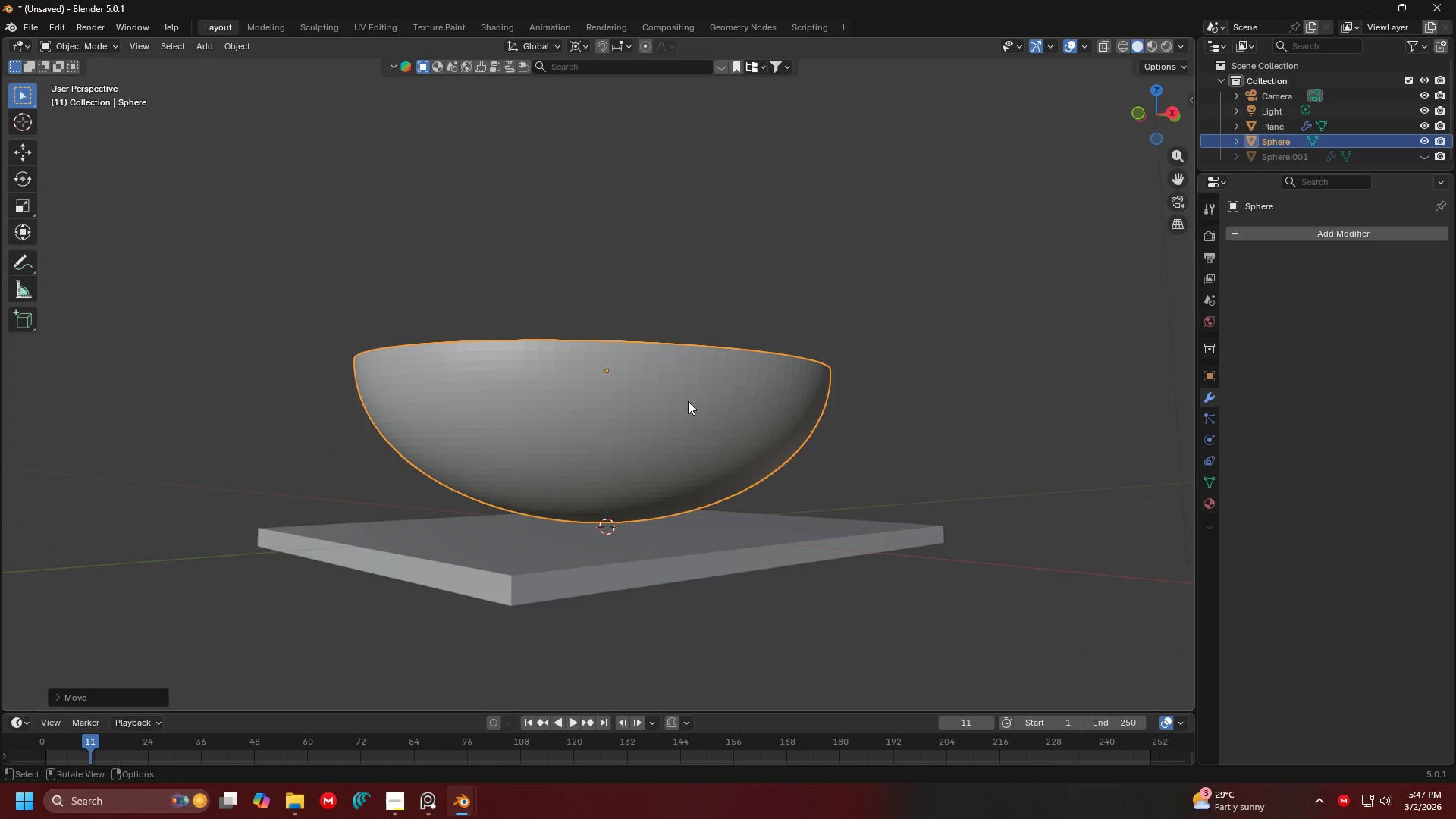 
left_click([711, 398])
 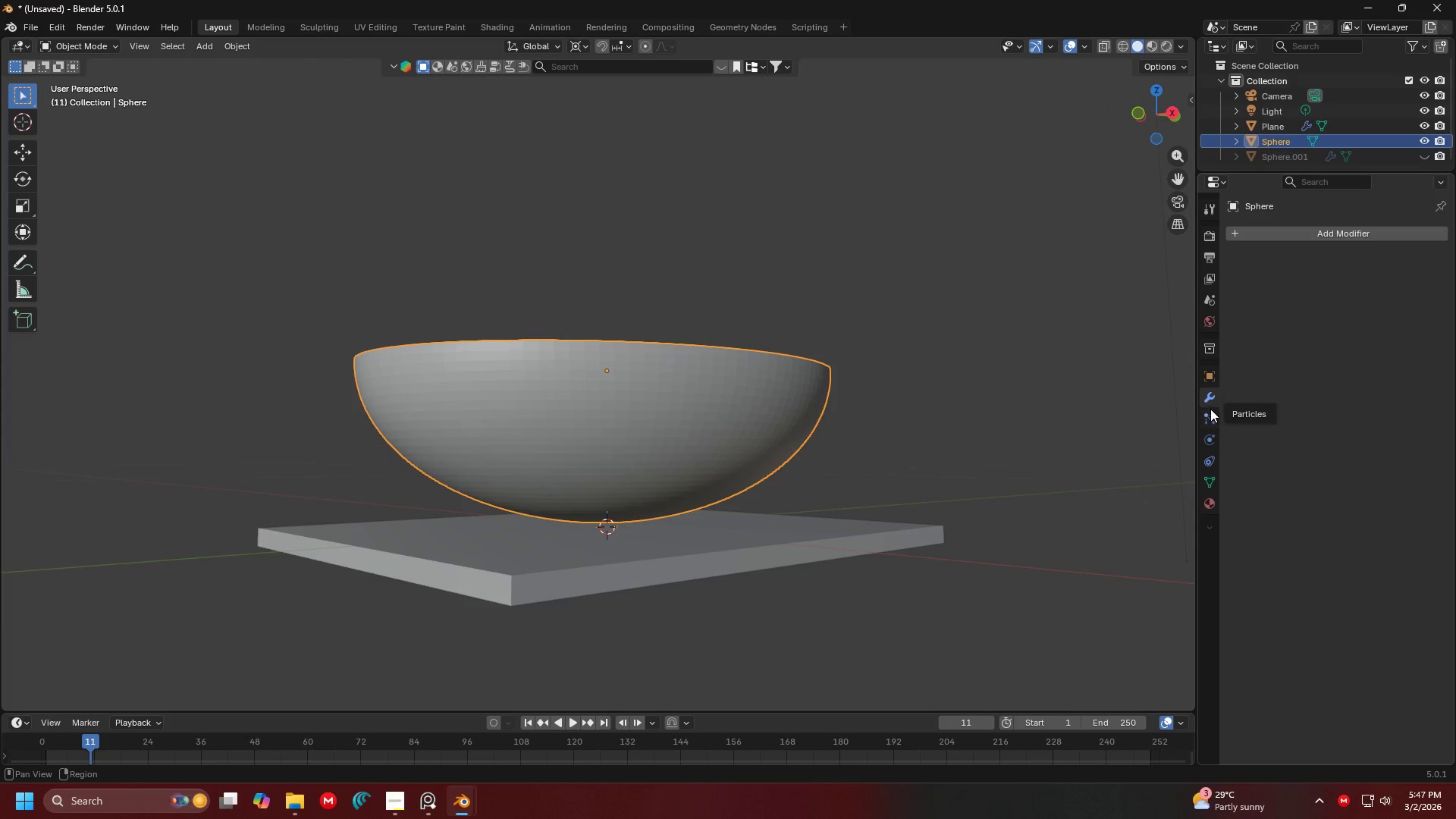 
wait(6.05)
 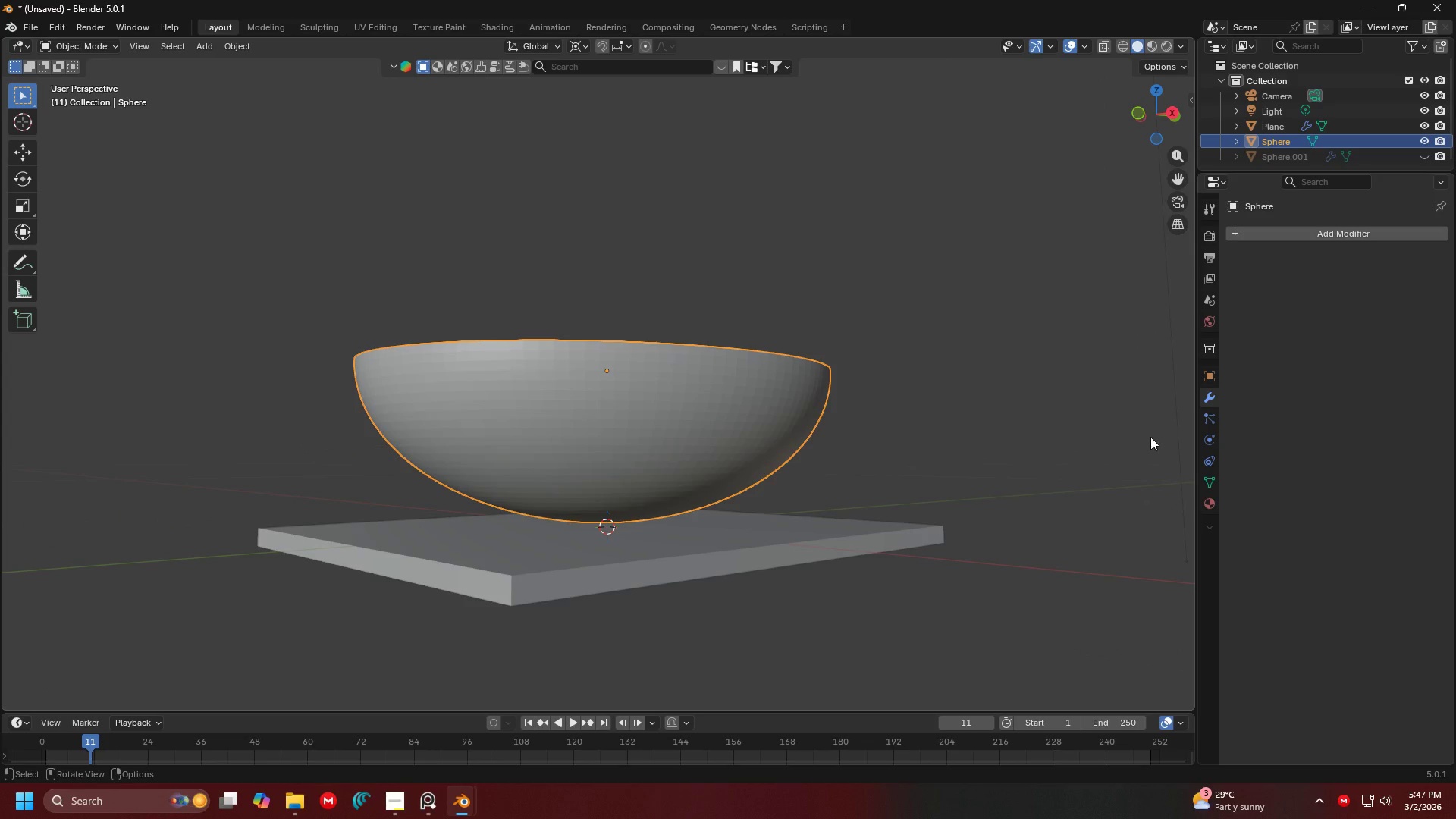 
left_click([1210, 422])
 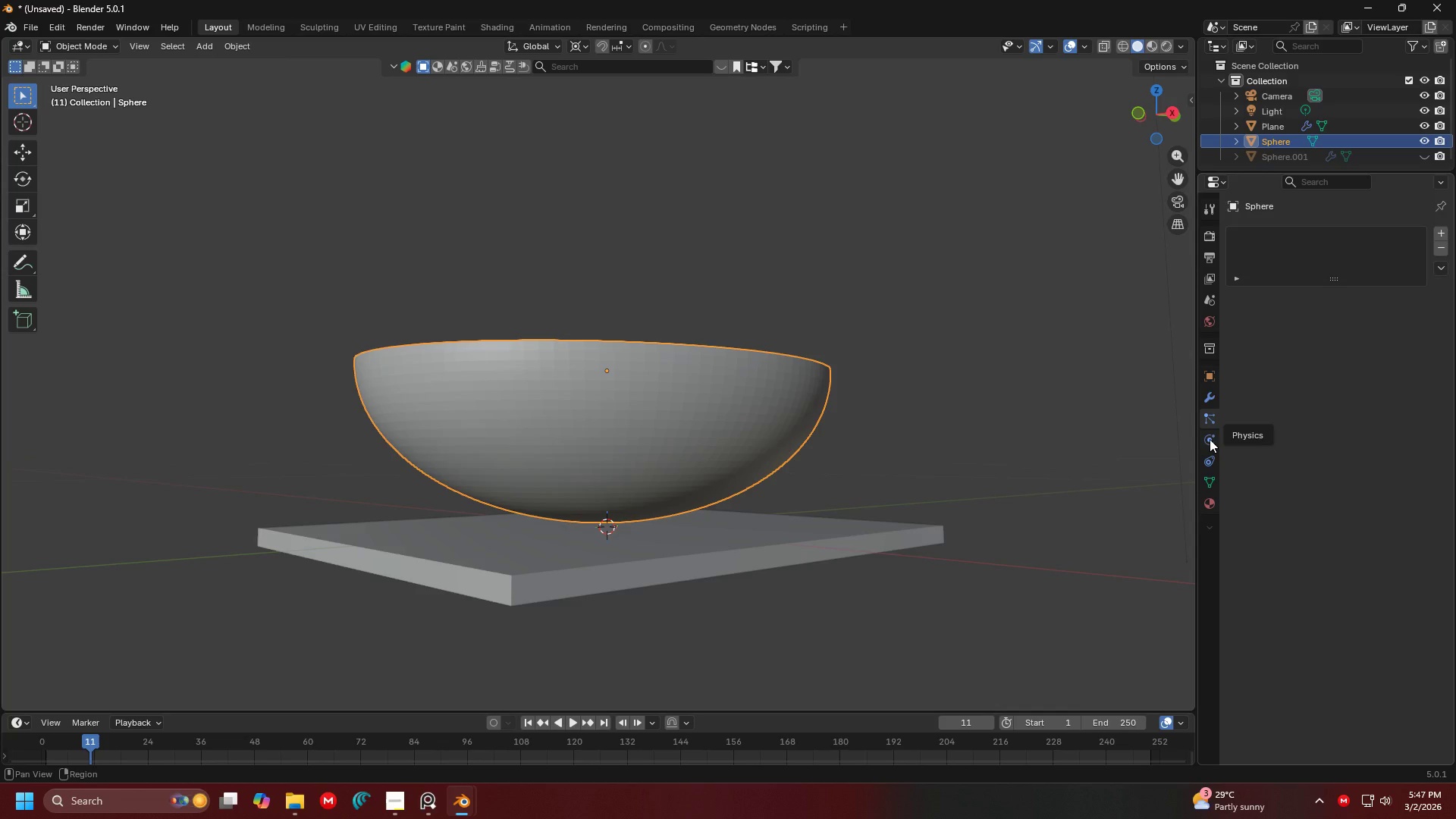 
left_click([1210, 439])
 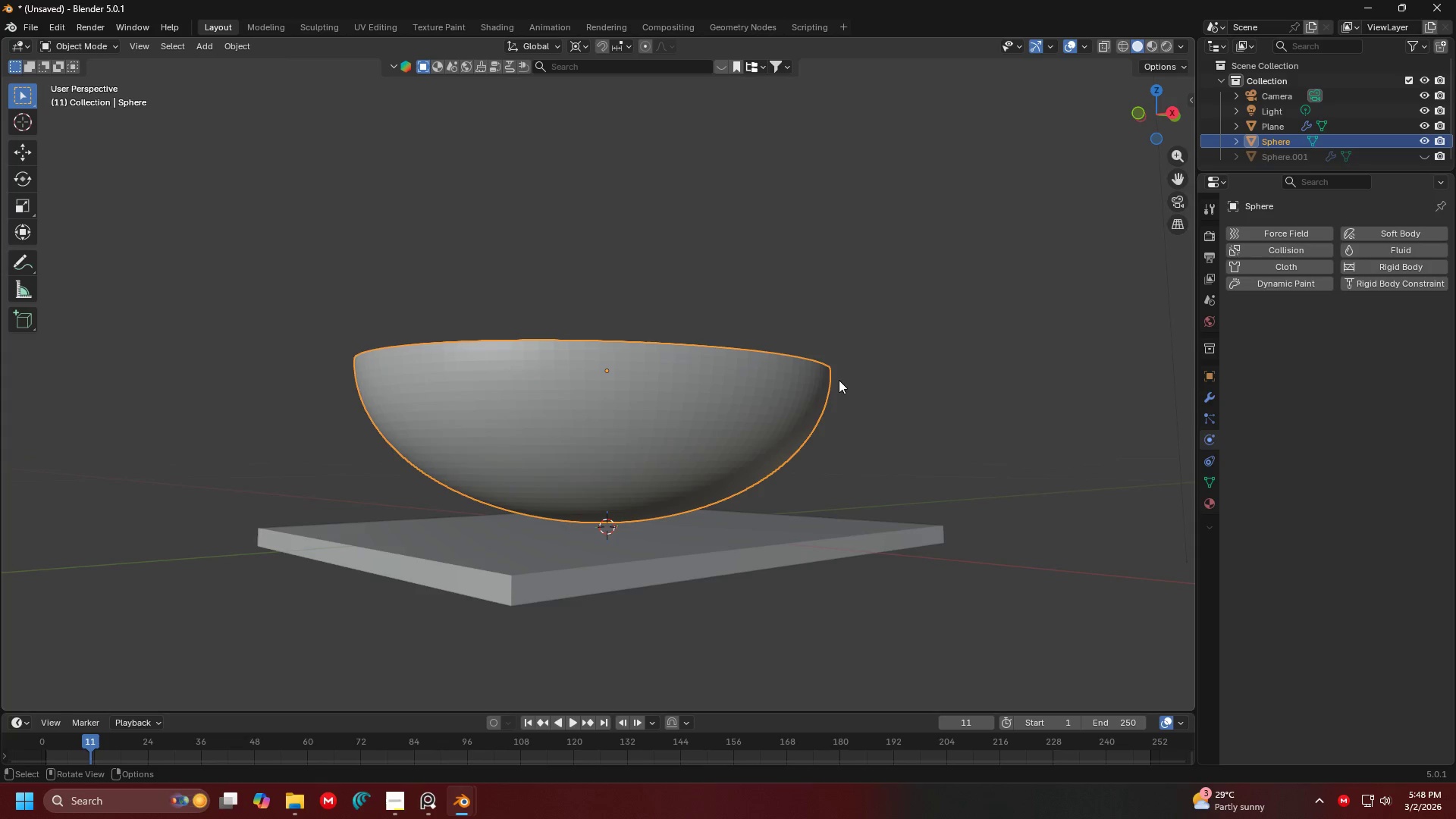 
left_click([930, 303])
 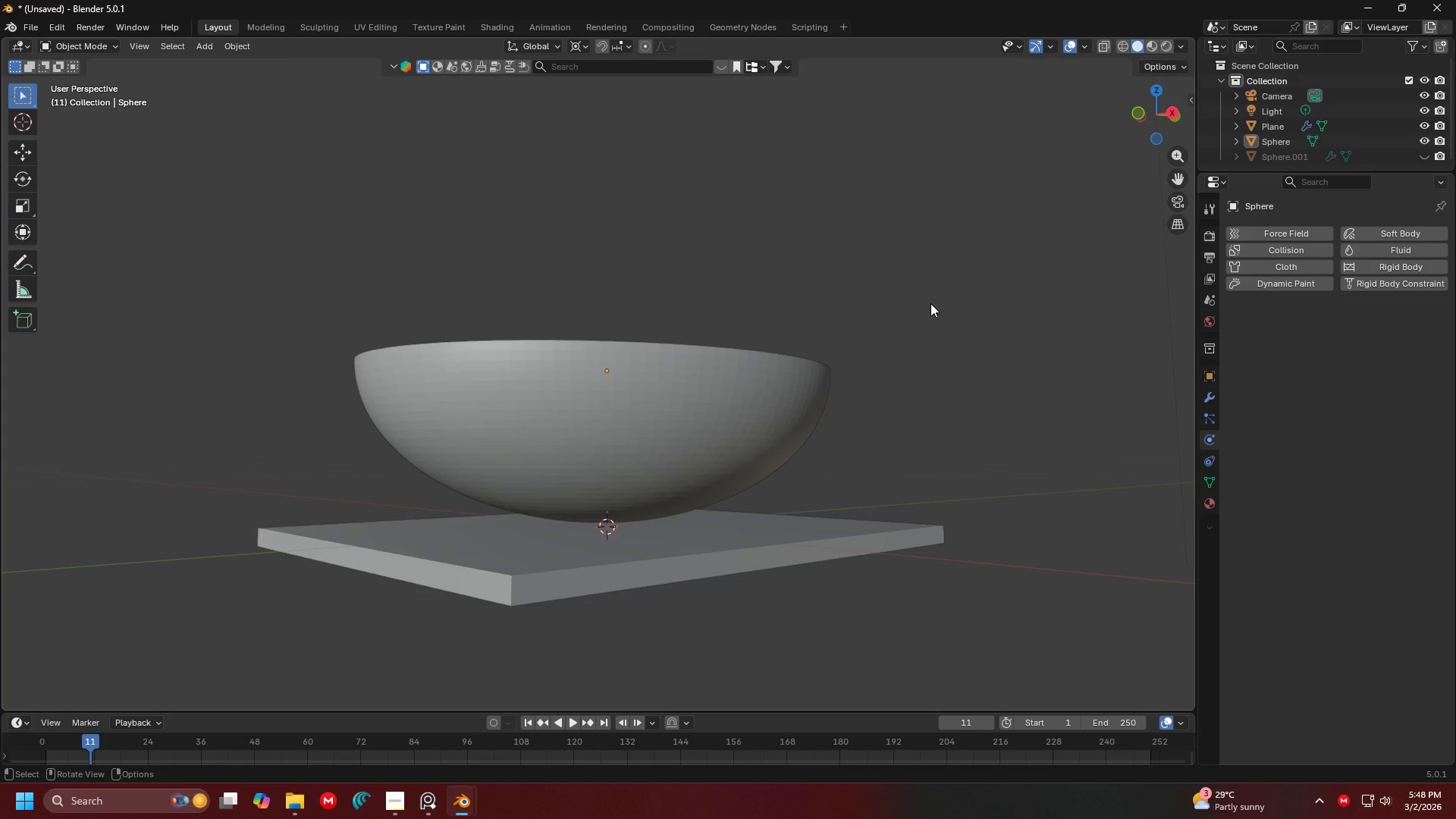 
key(Control+S)
 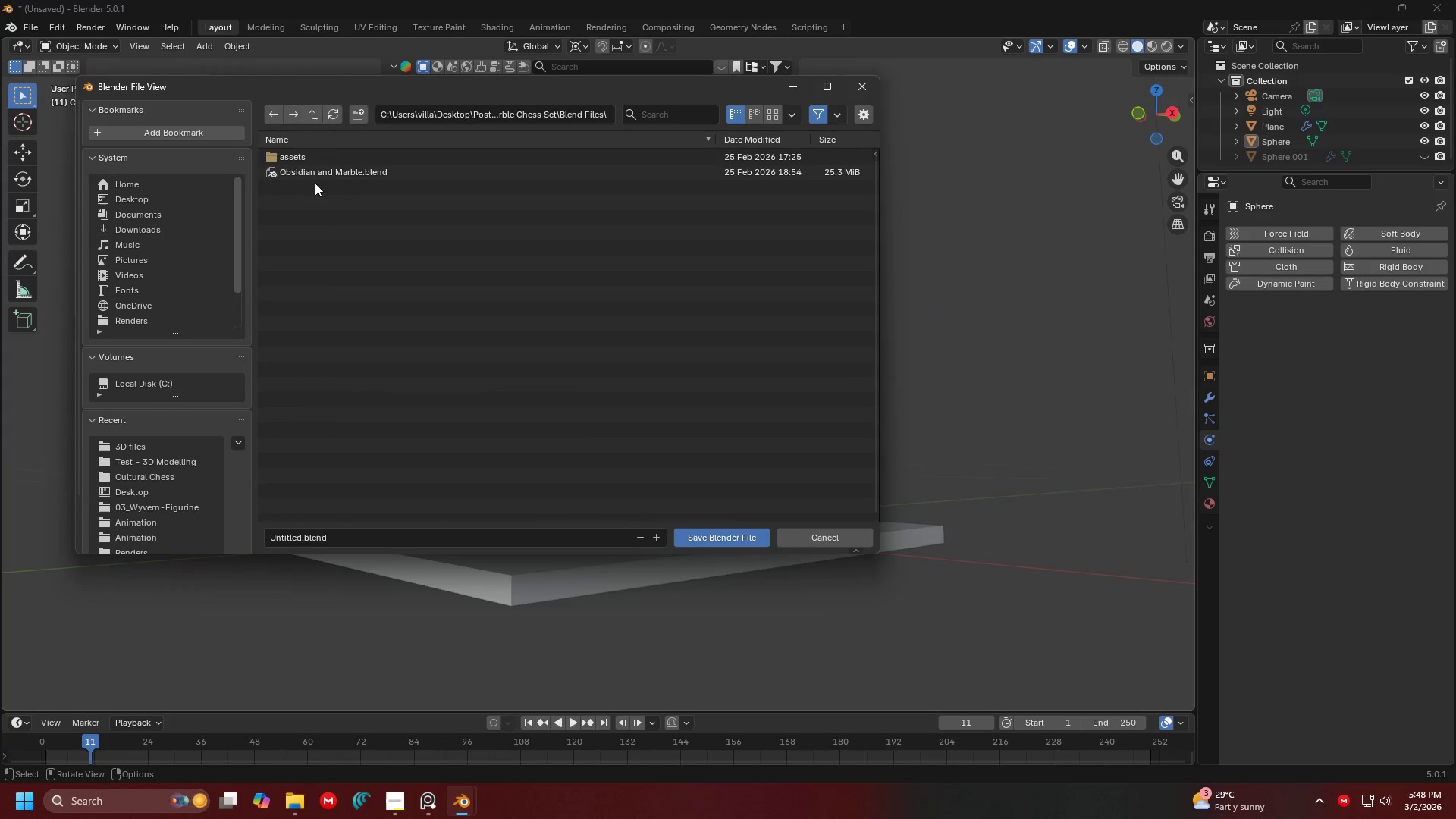 
left_click([315, 115])
 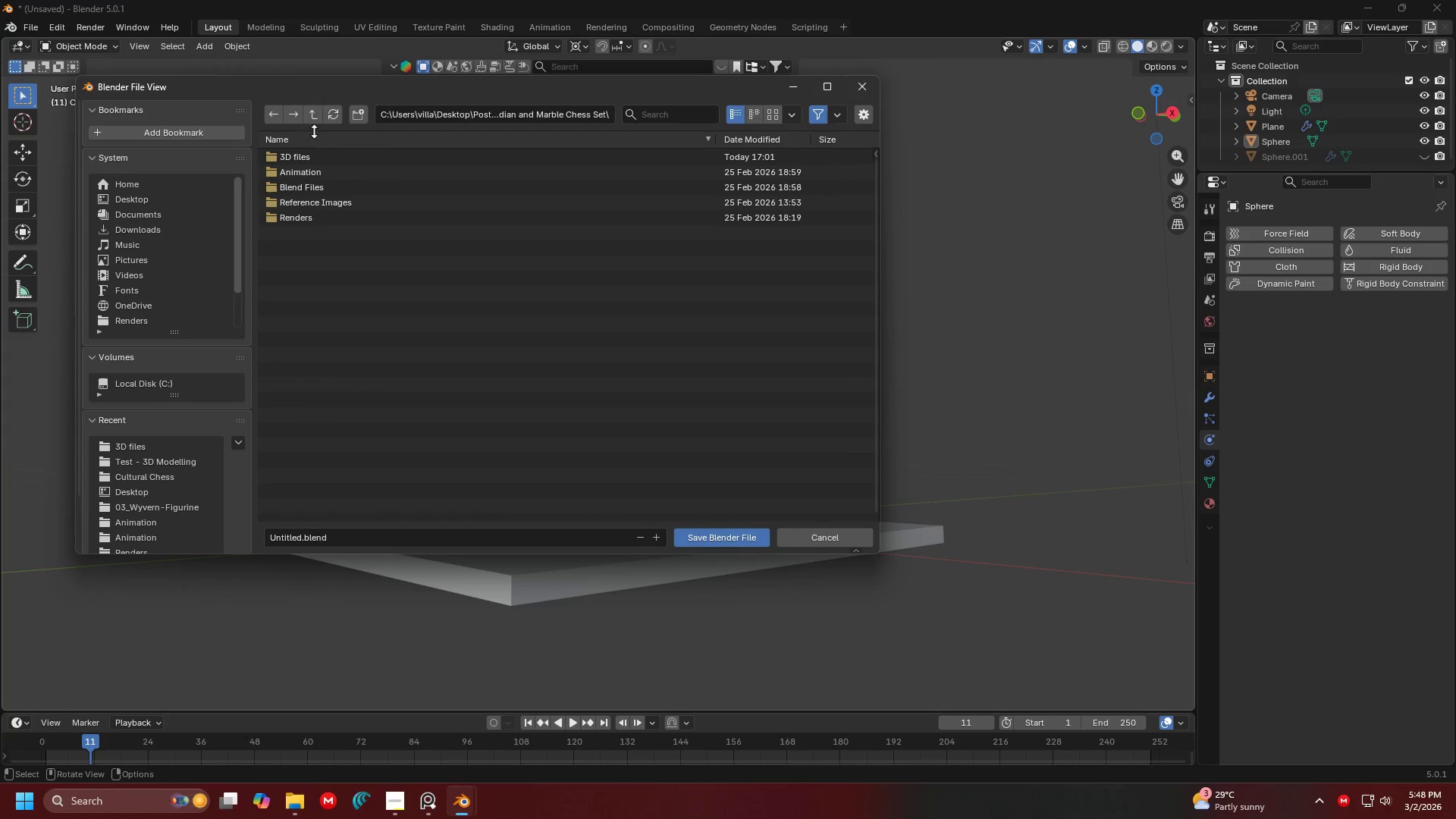 
left_click([315, 118])
 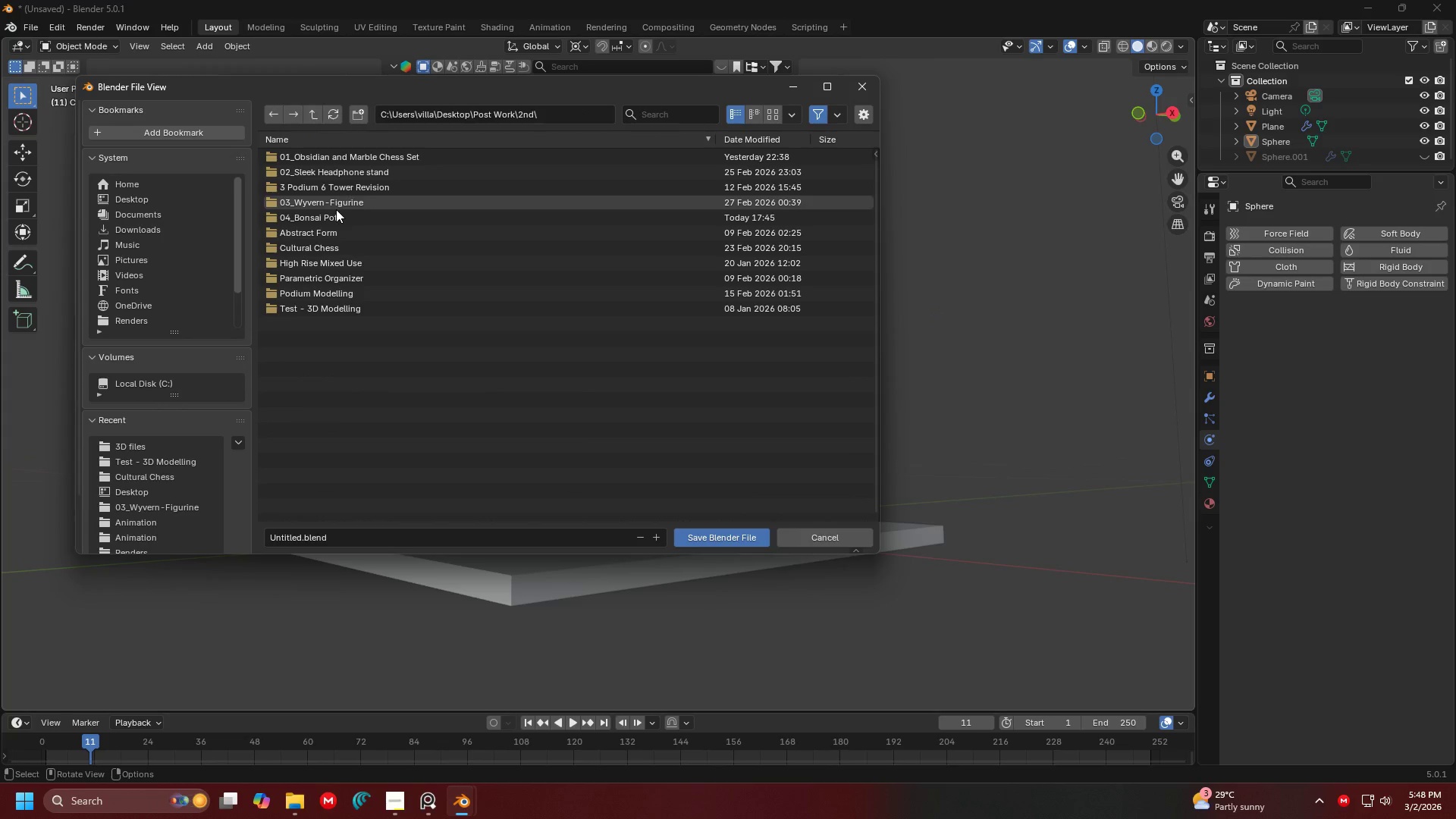 
double_click([337, 217])
 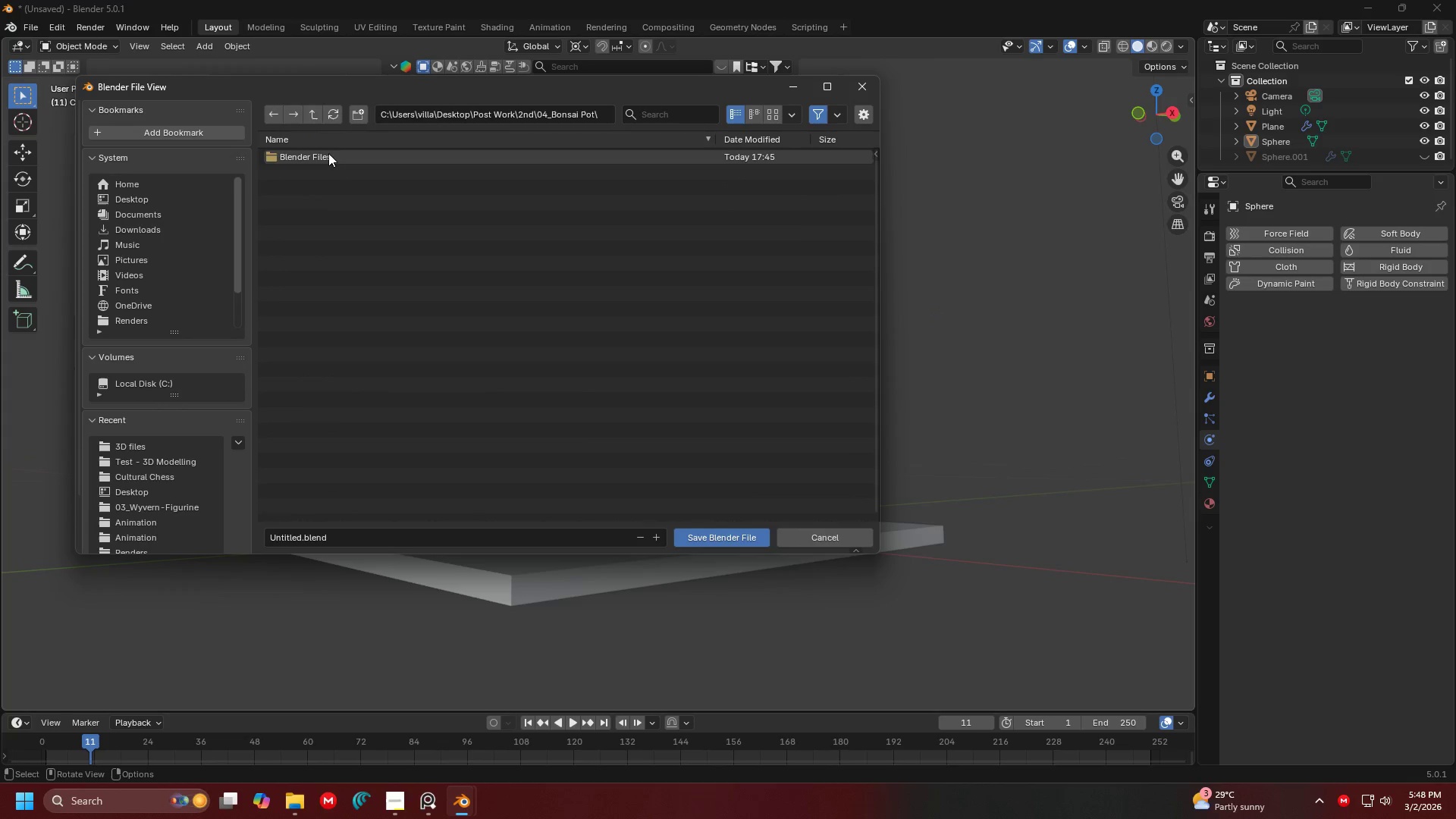 
double_click([328, 154])
 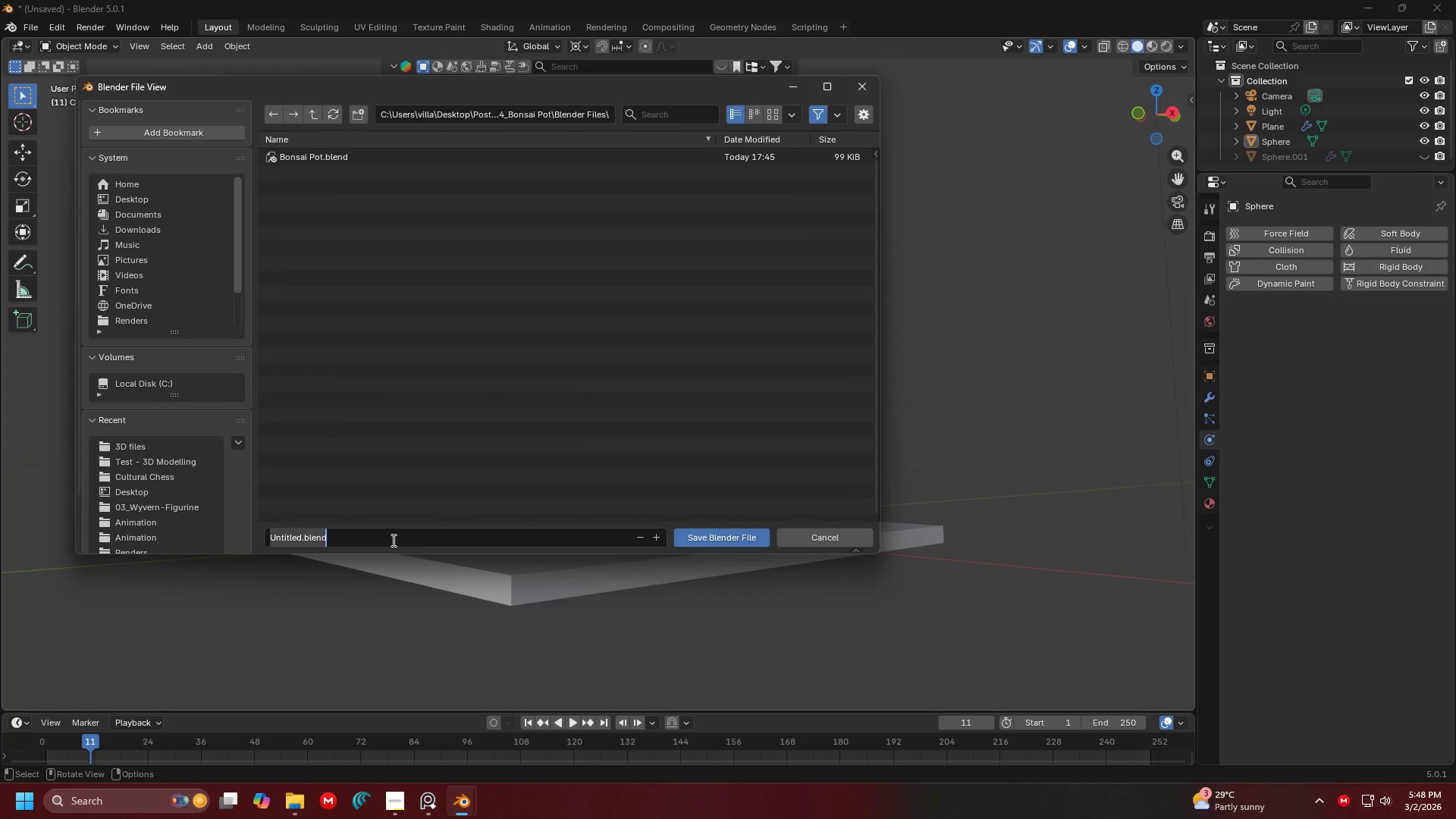 
type( TR)
key(Backspace)
key(Backspace)
type(Testing phu)
key(Backspace)
type(ysics)
 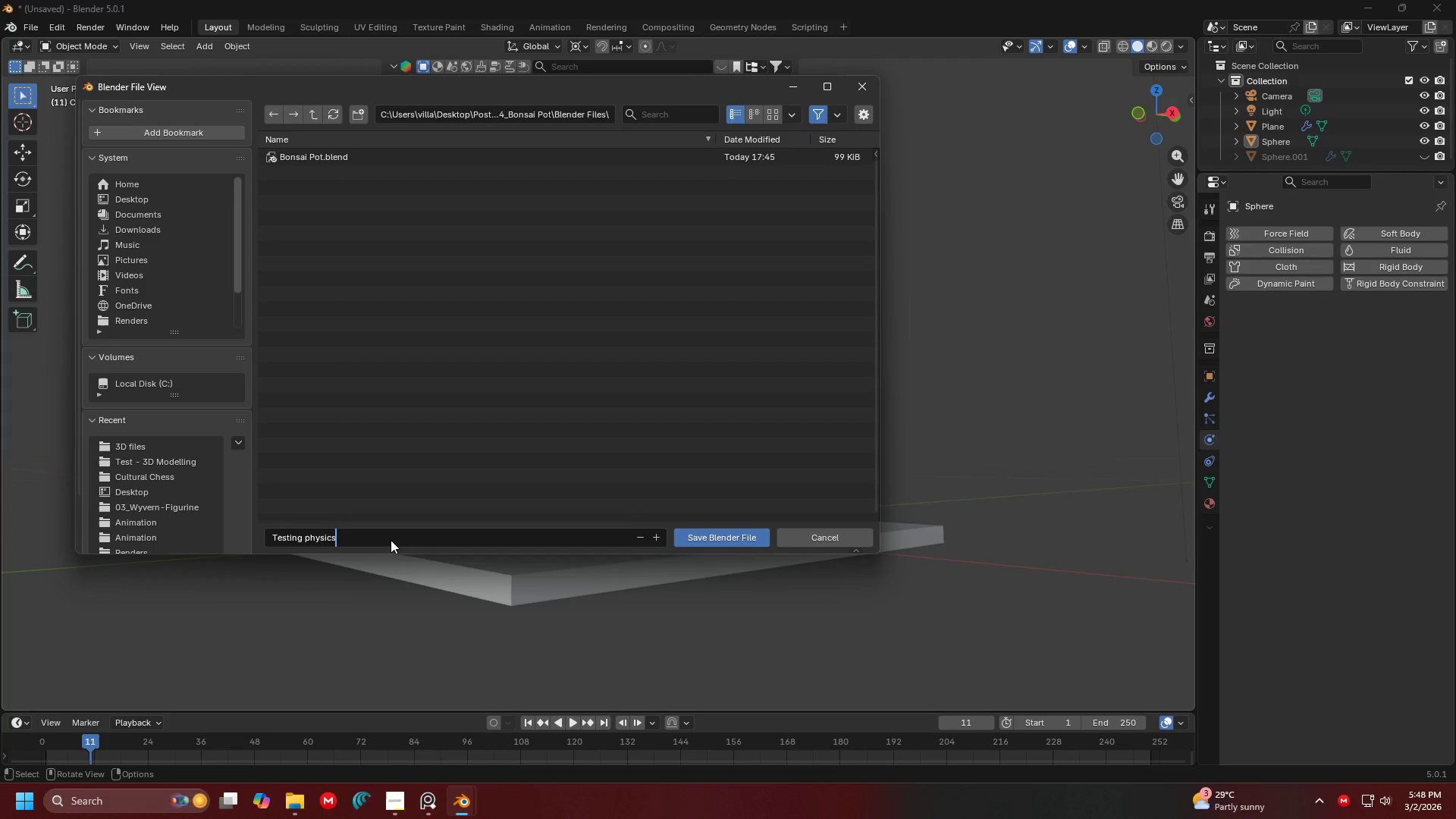 
key(Enter)
 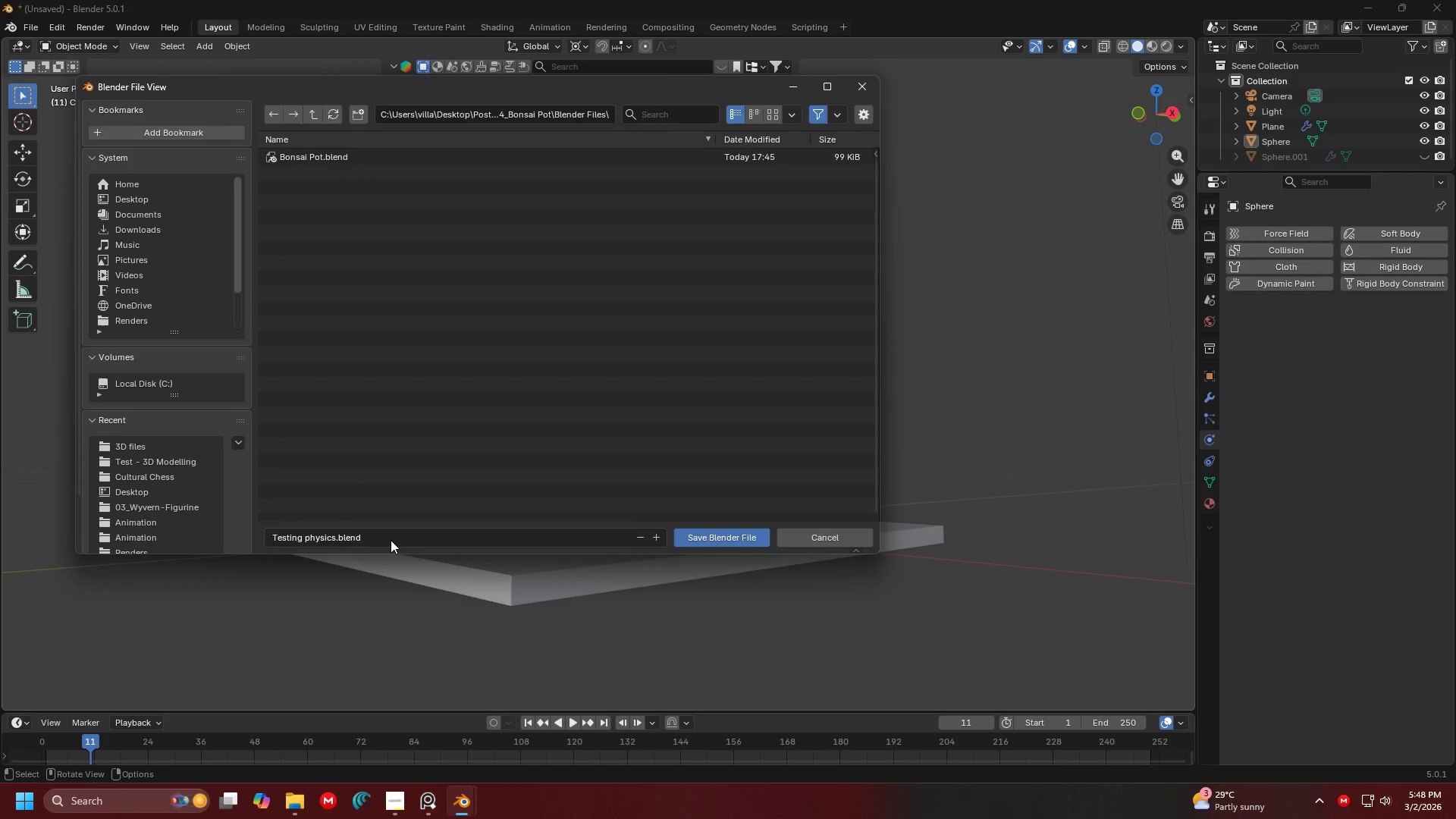 
key(Enter)
 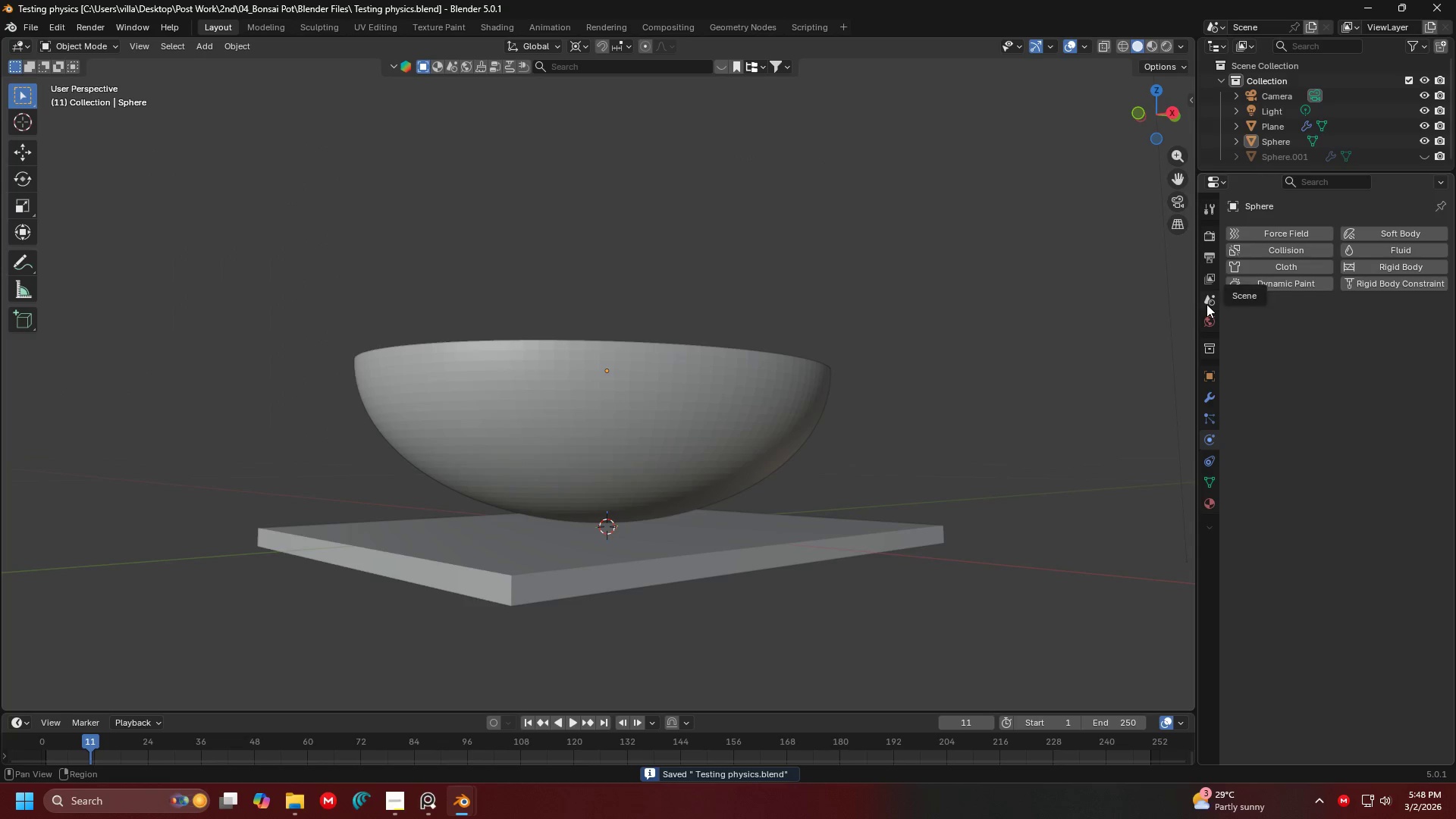 
wait(8.16)
 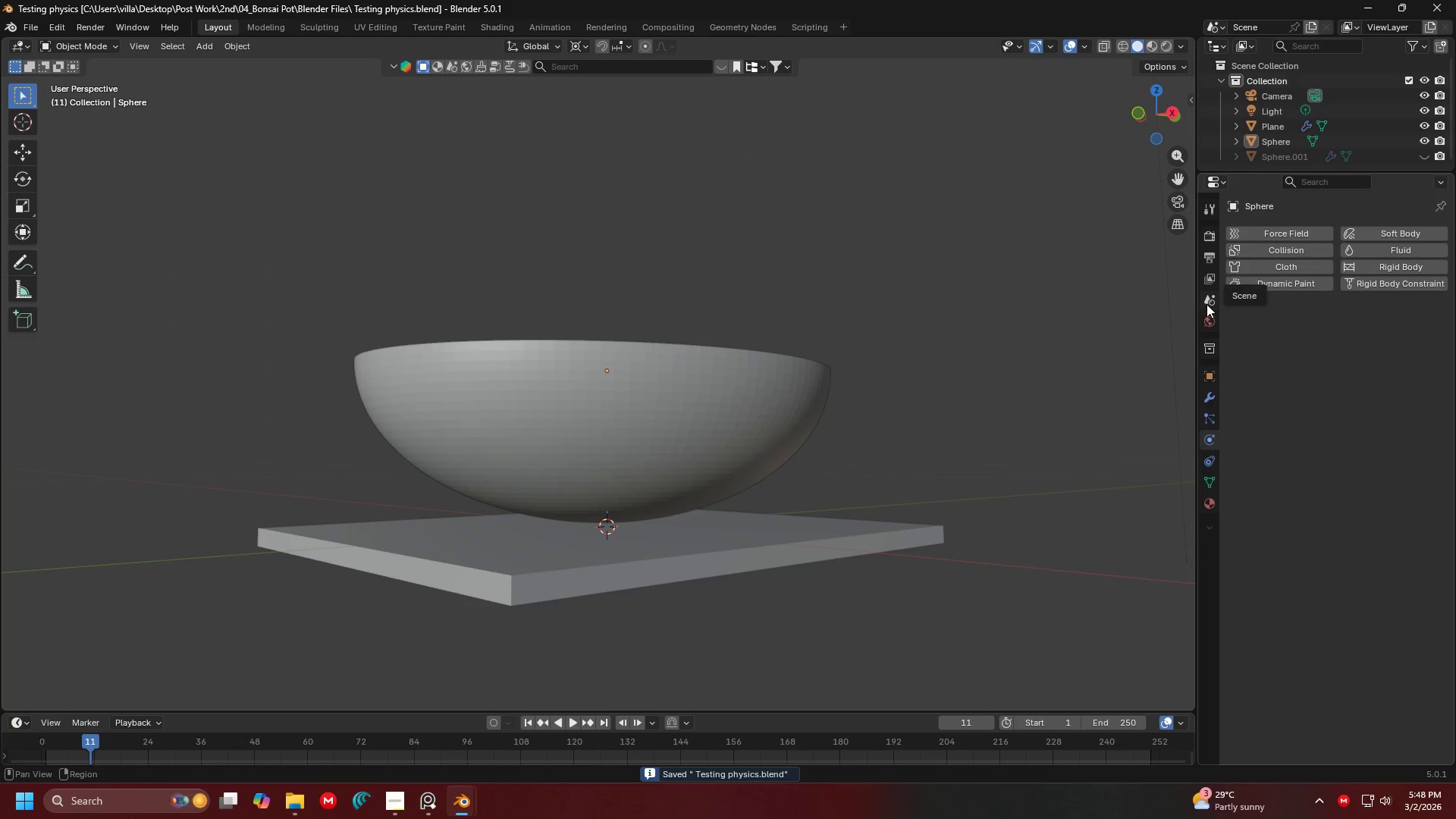 
left_click([1381, 233])
 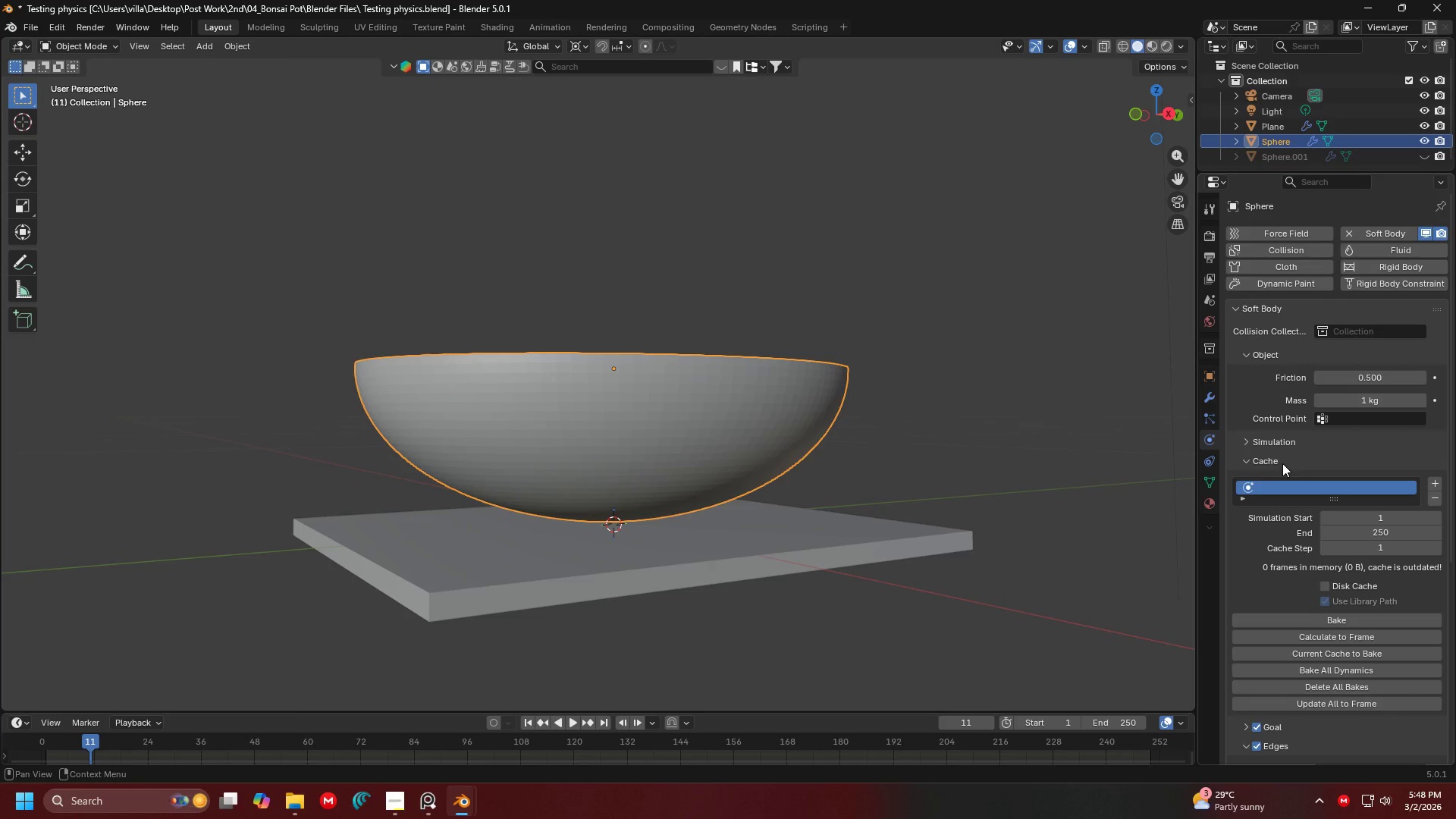 
left_click([1244, 463])
 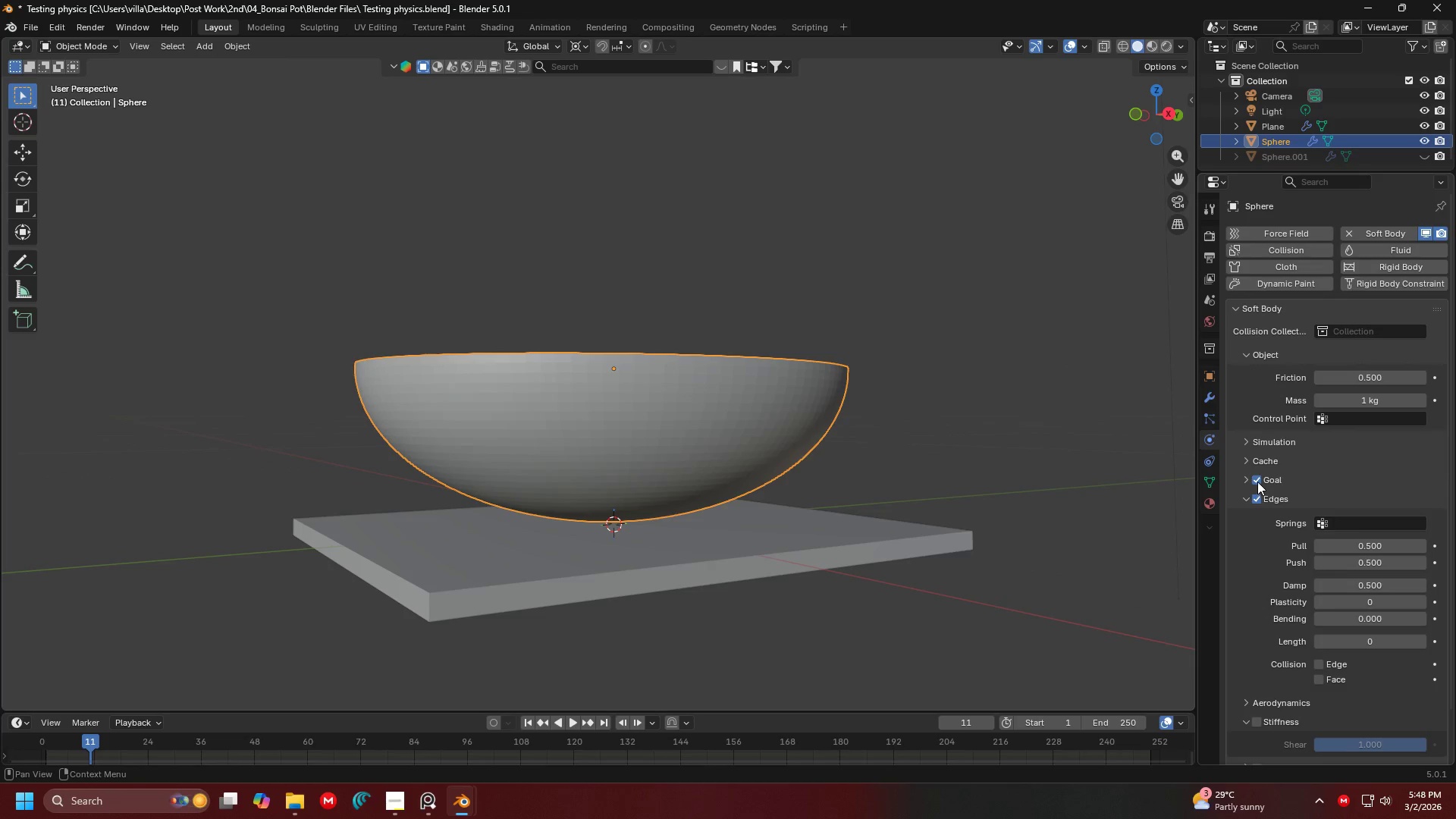 
left_click([1255, 479])
 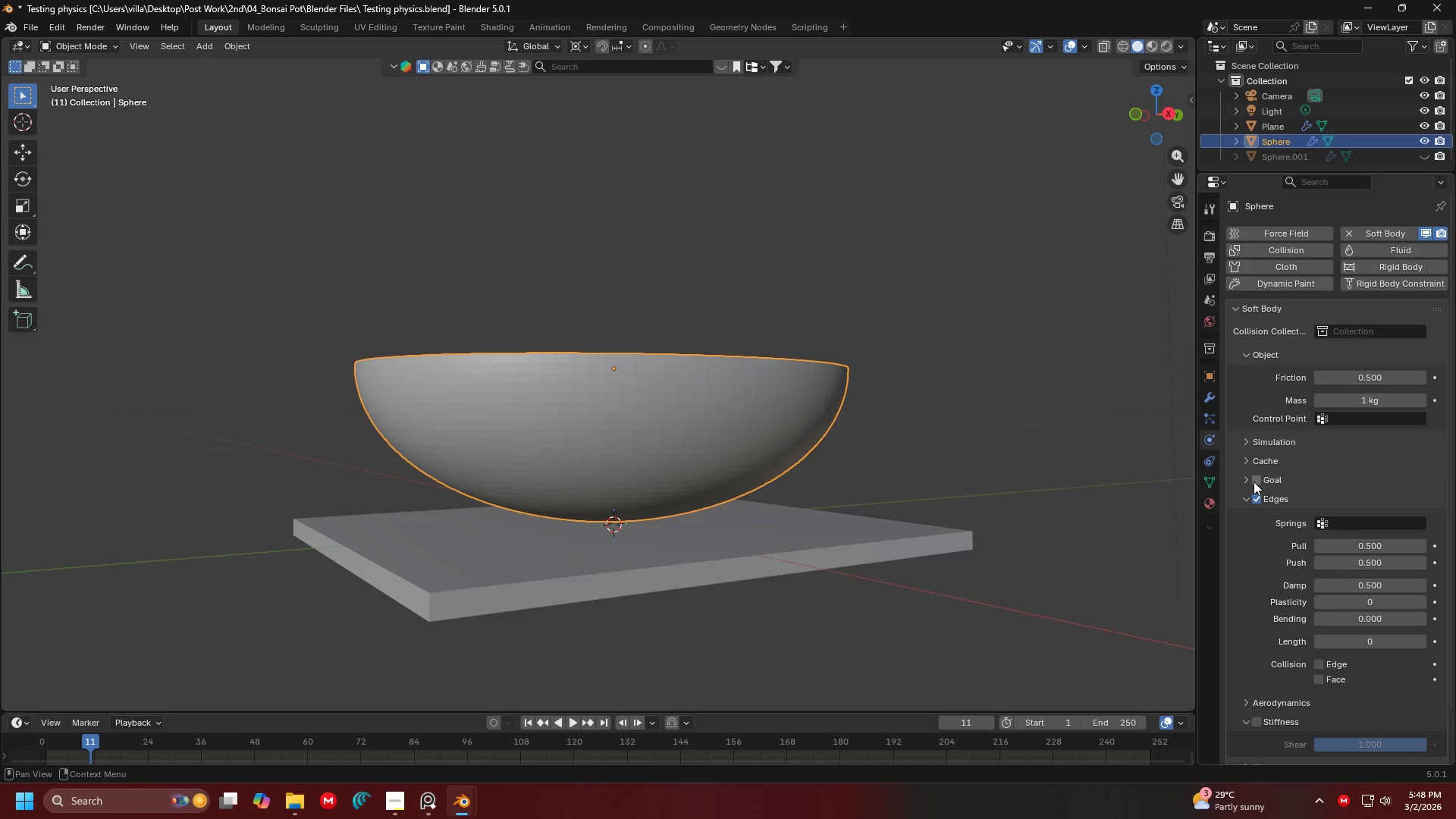 
left_click([1246, 479])
 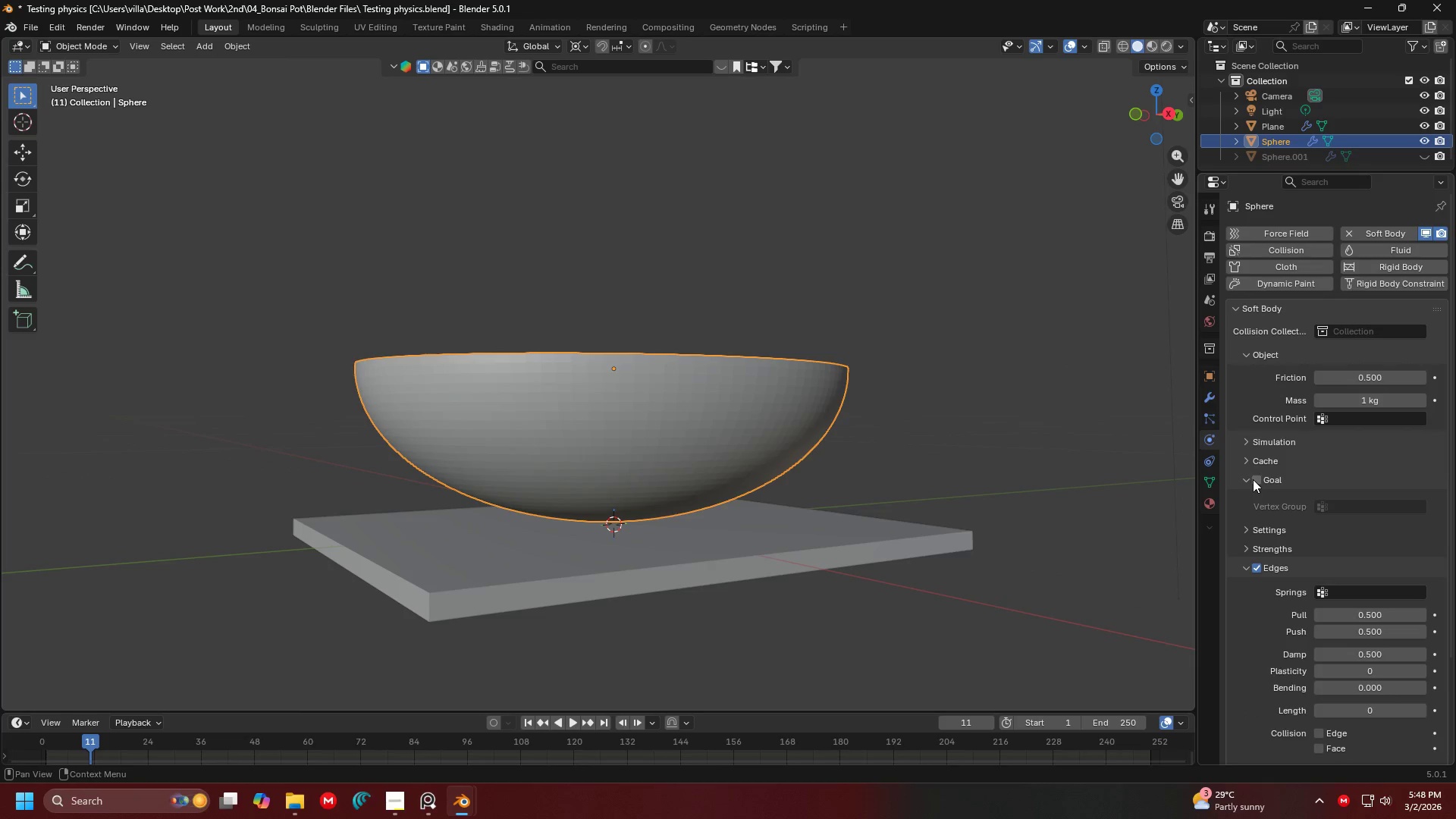 
left_click([1254, 479])
 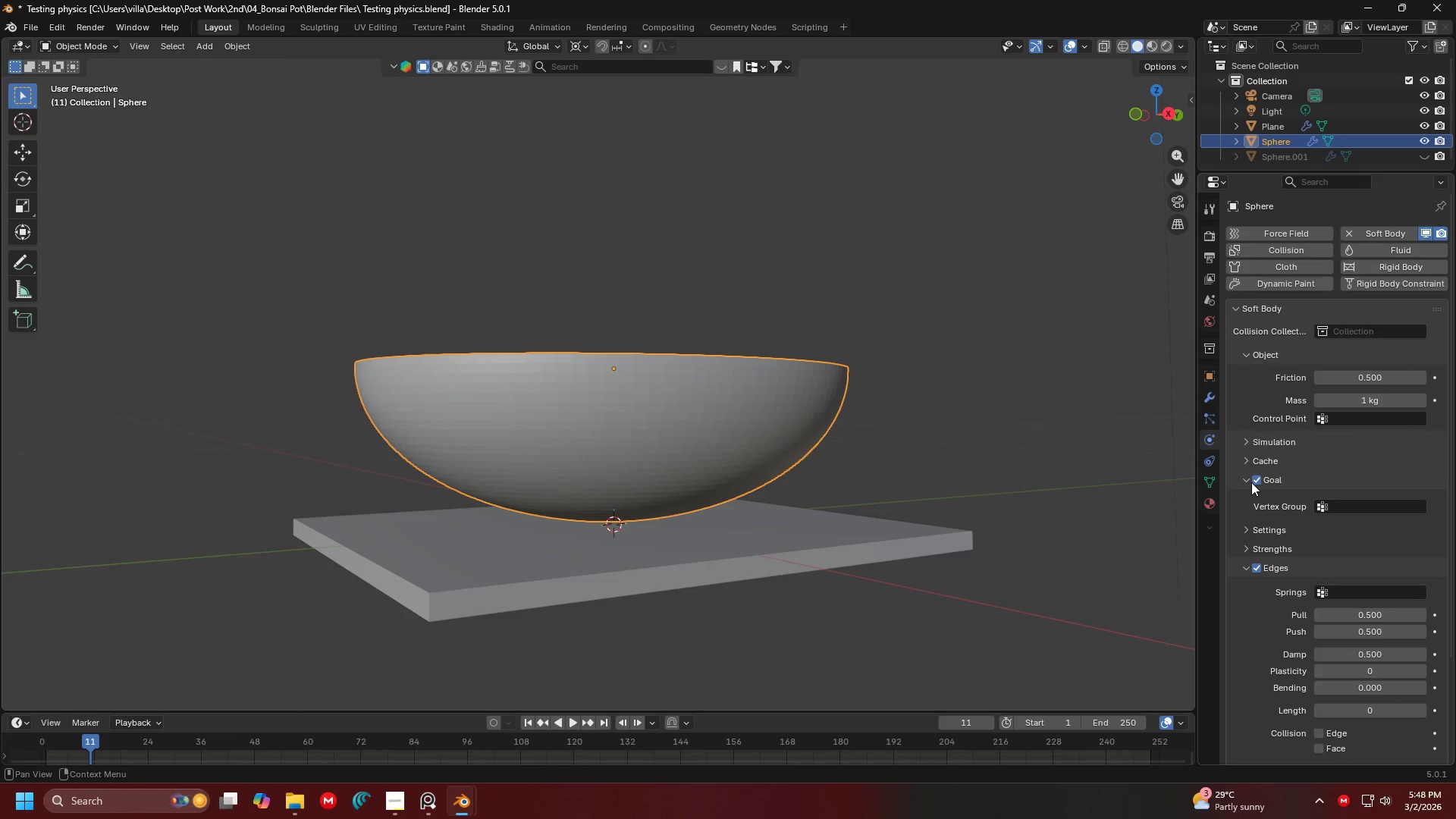 
left_click([1251, 482])
 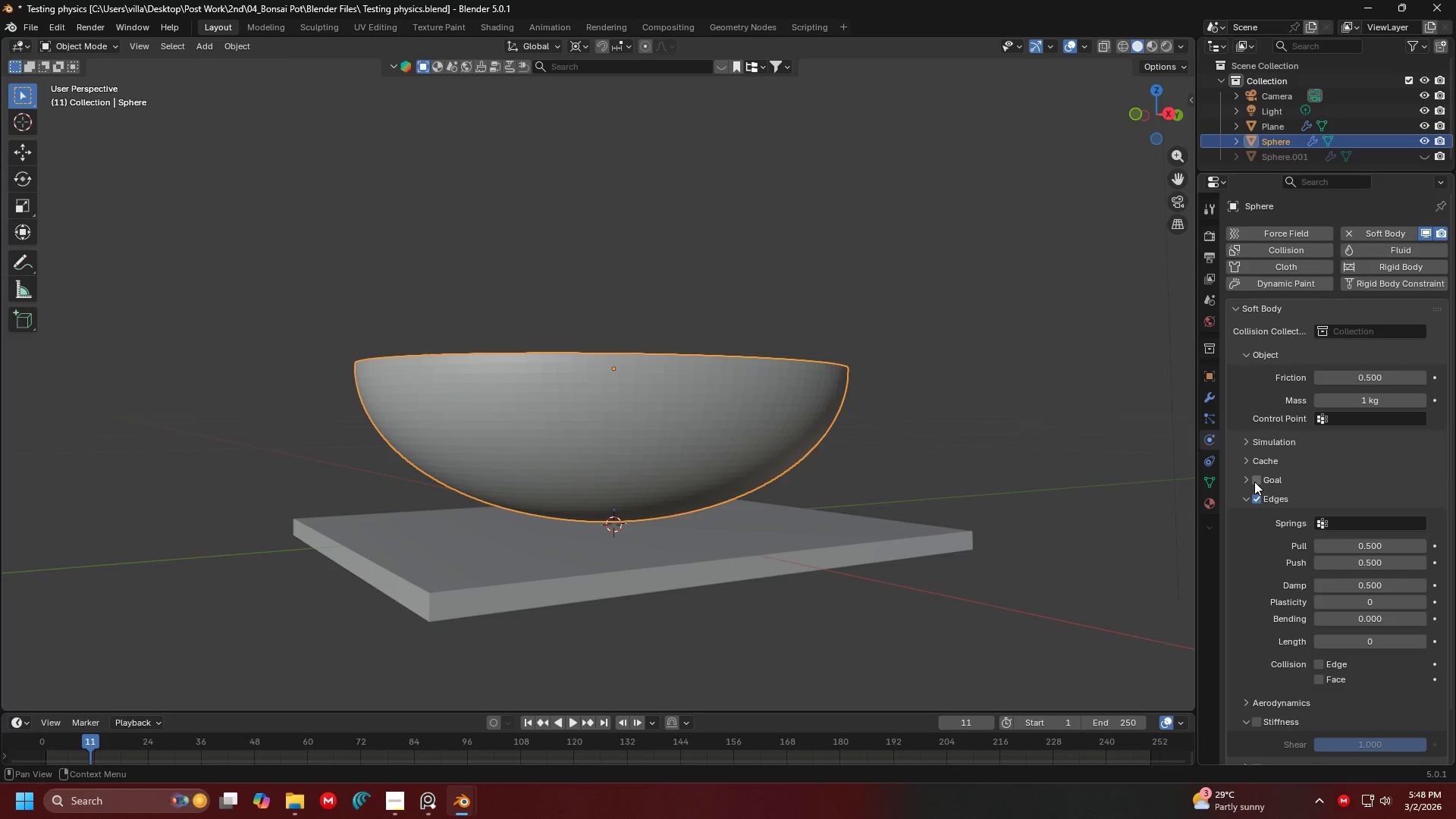 
double_click([1254, 482])
 